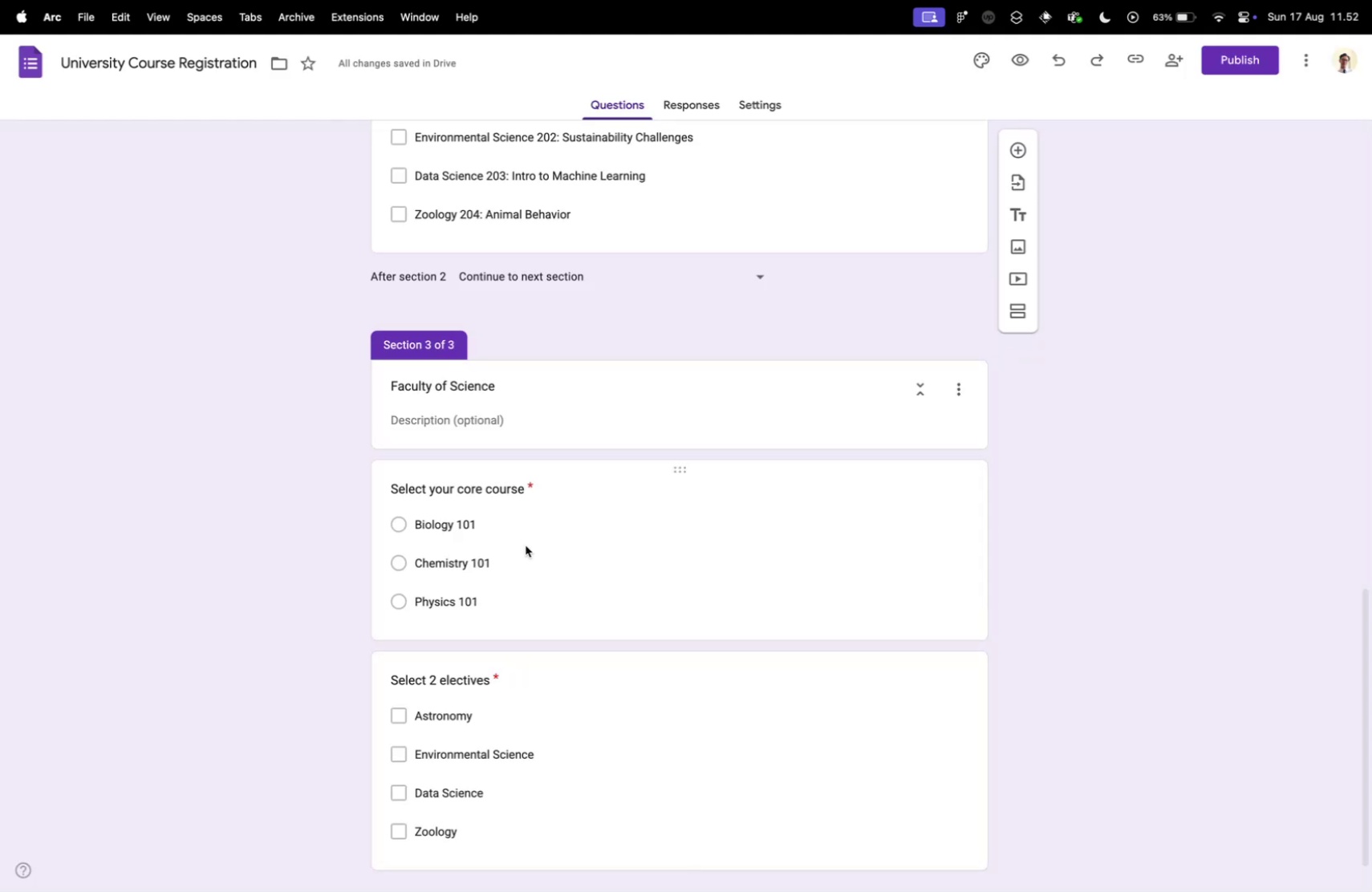 
scroll: coordinate [520, 544], scroll_direction: down, amount: 5.0
 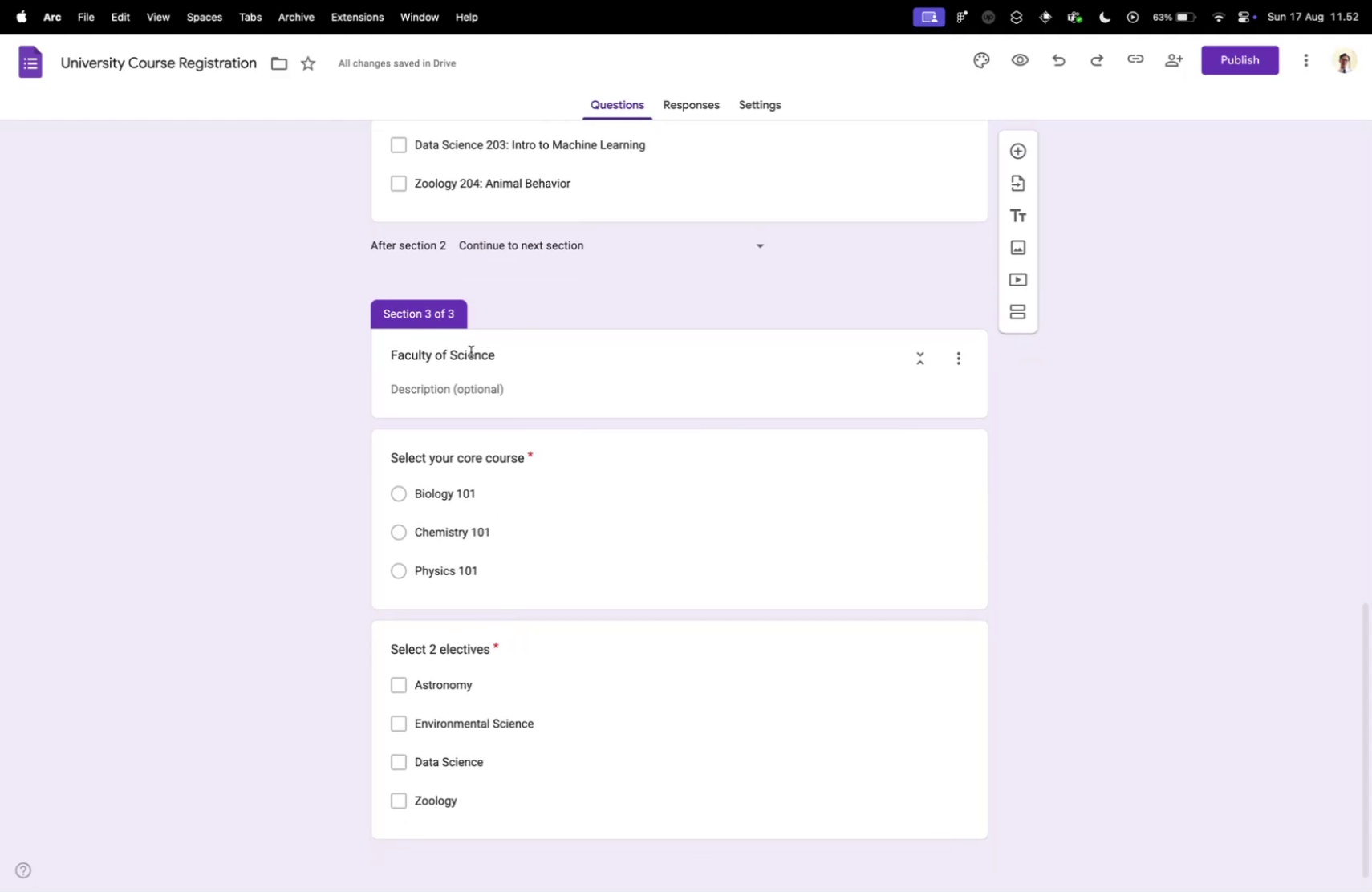 
left_click([471, 351])
 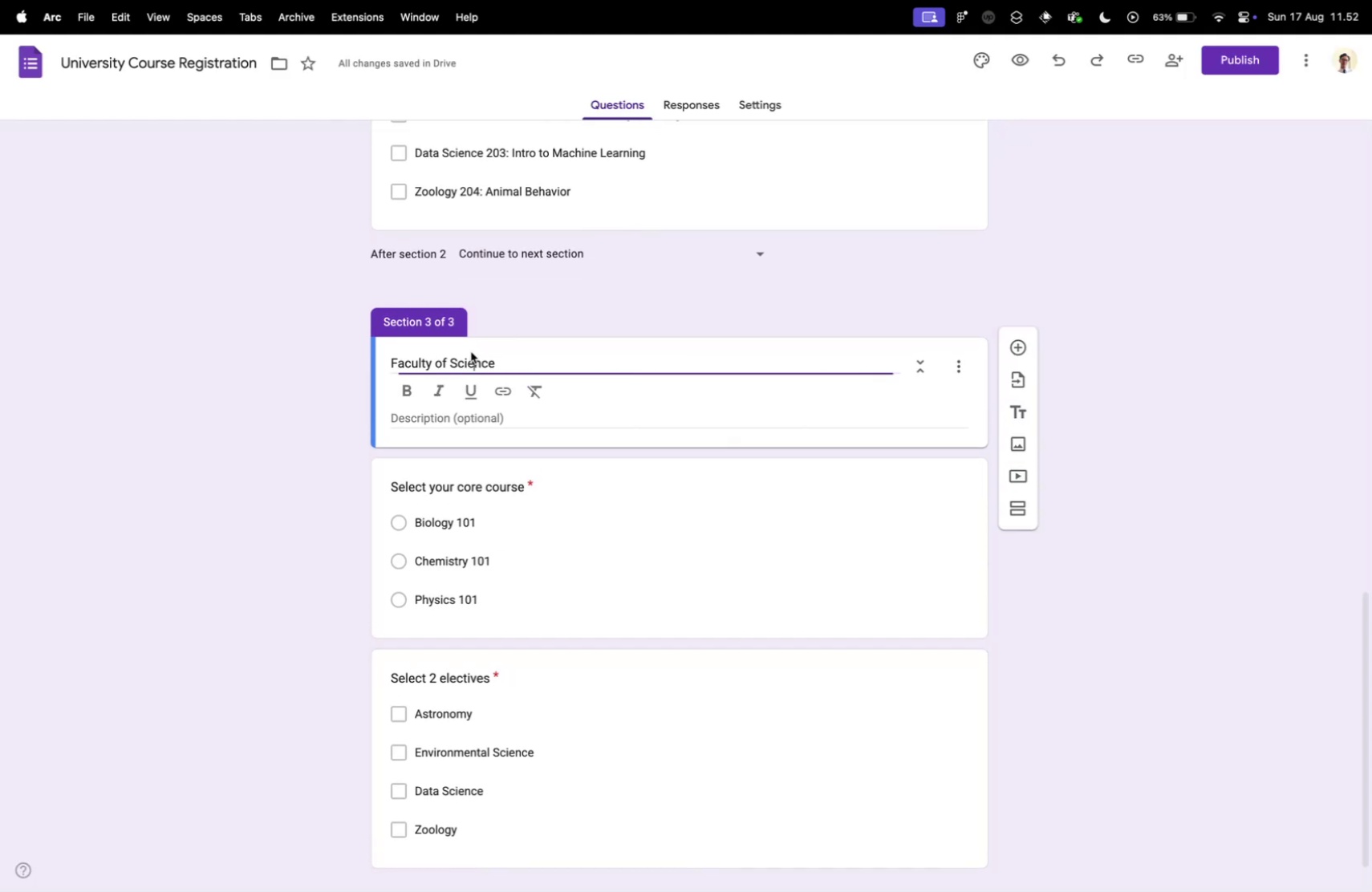 
key(Meta+A)
 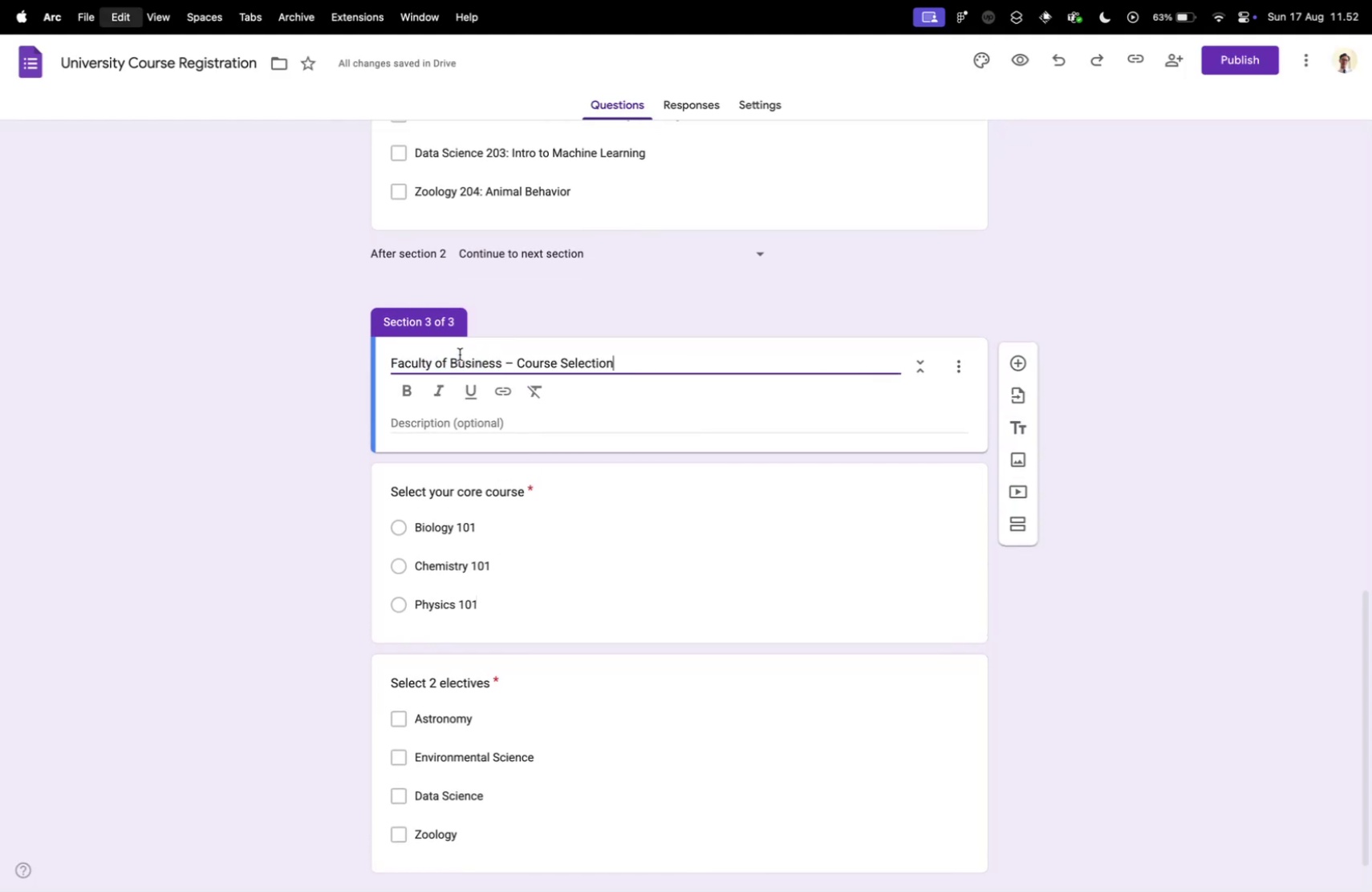 
key(Meta+V)
 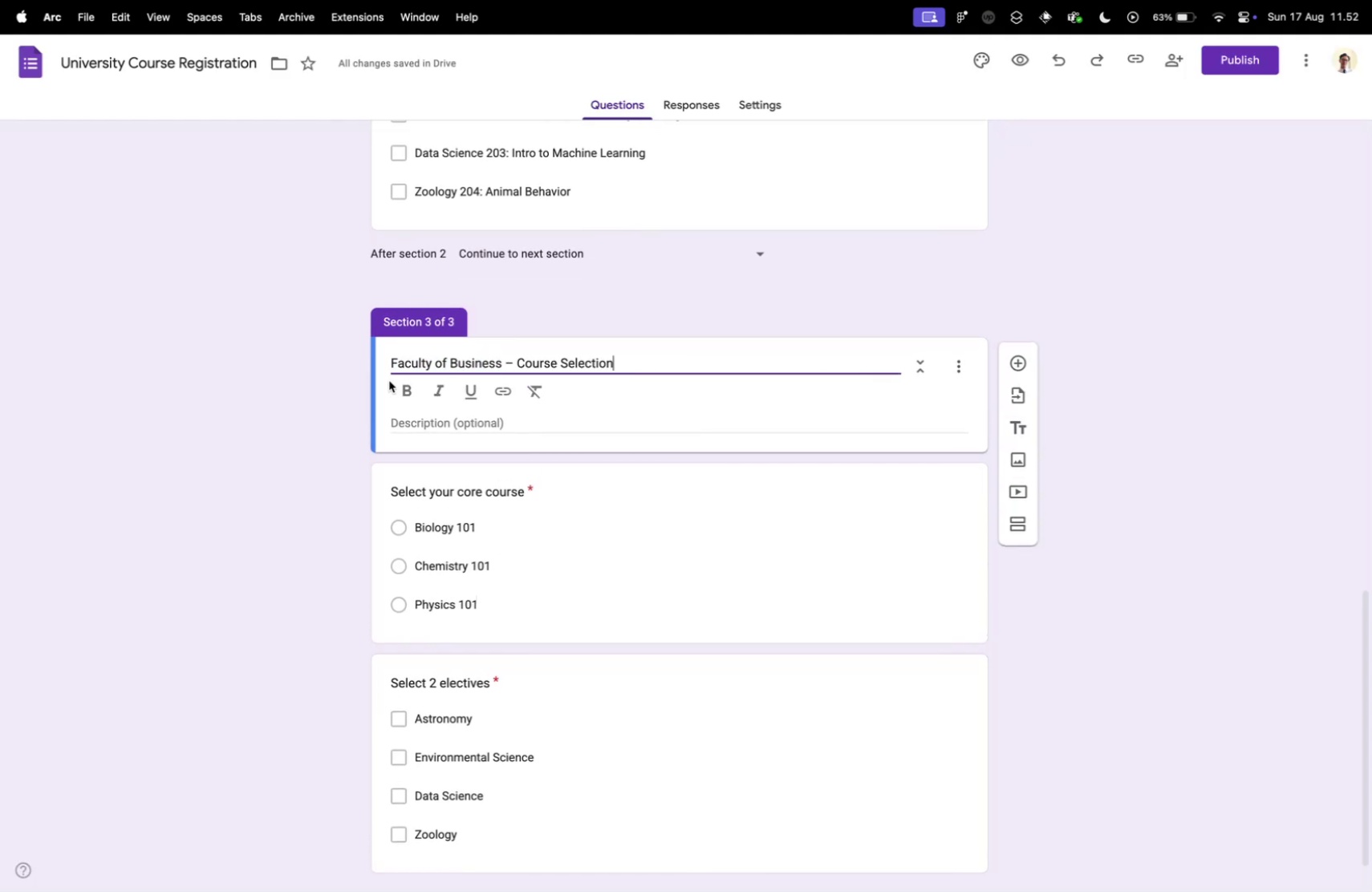 
key(Control+ControlLeft)
 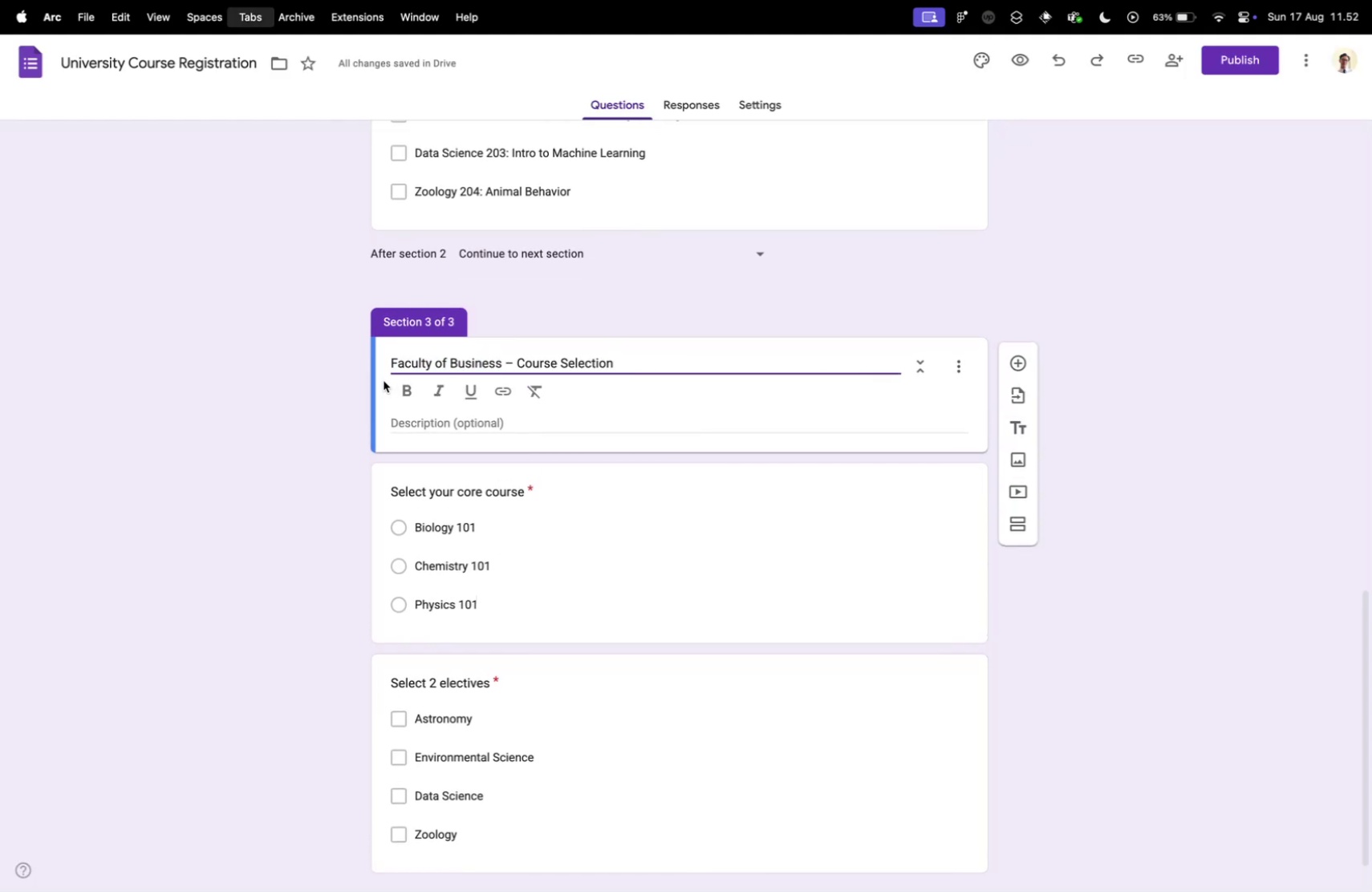 
key(Control+Tab)
 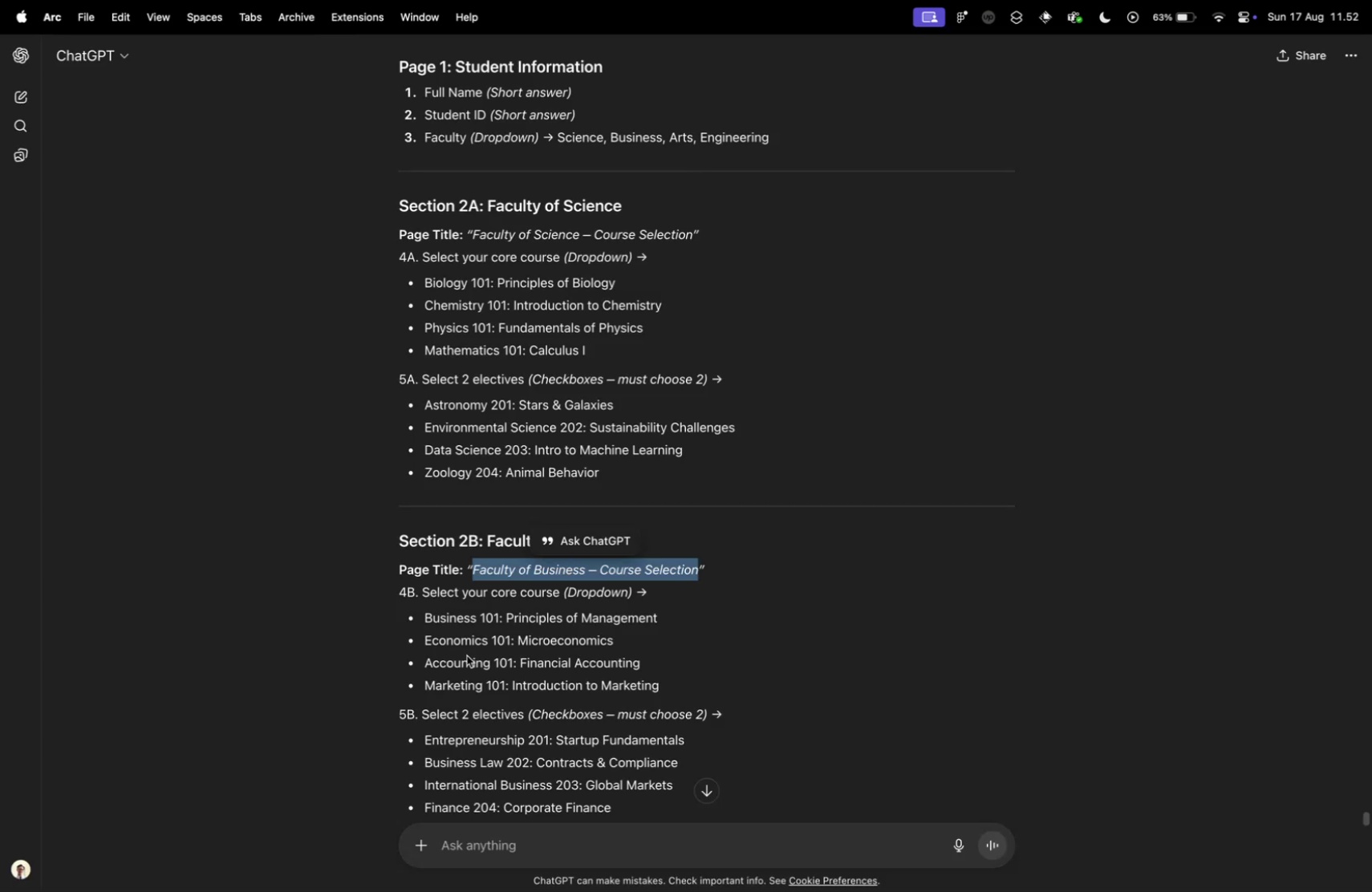 
left_click_drag(start_coordinate=[424, 611], to_coordinate=[691, 624])
 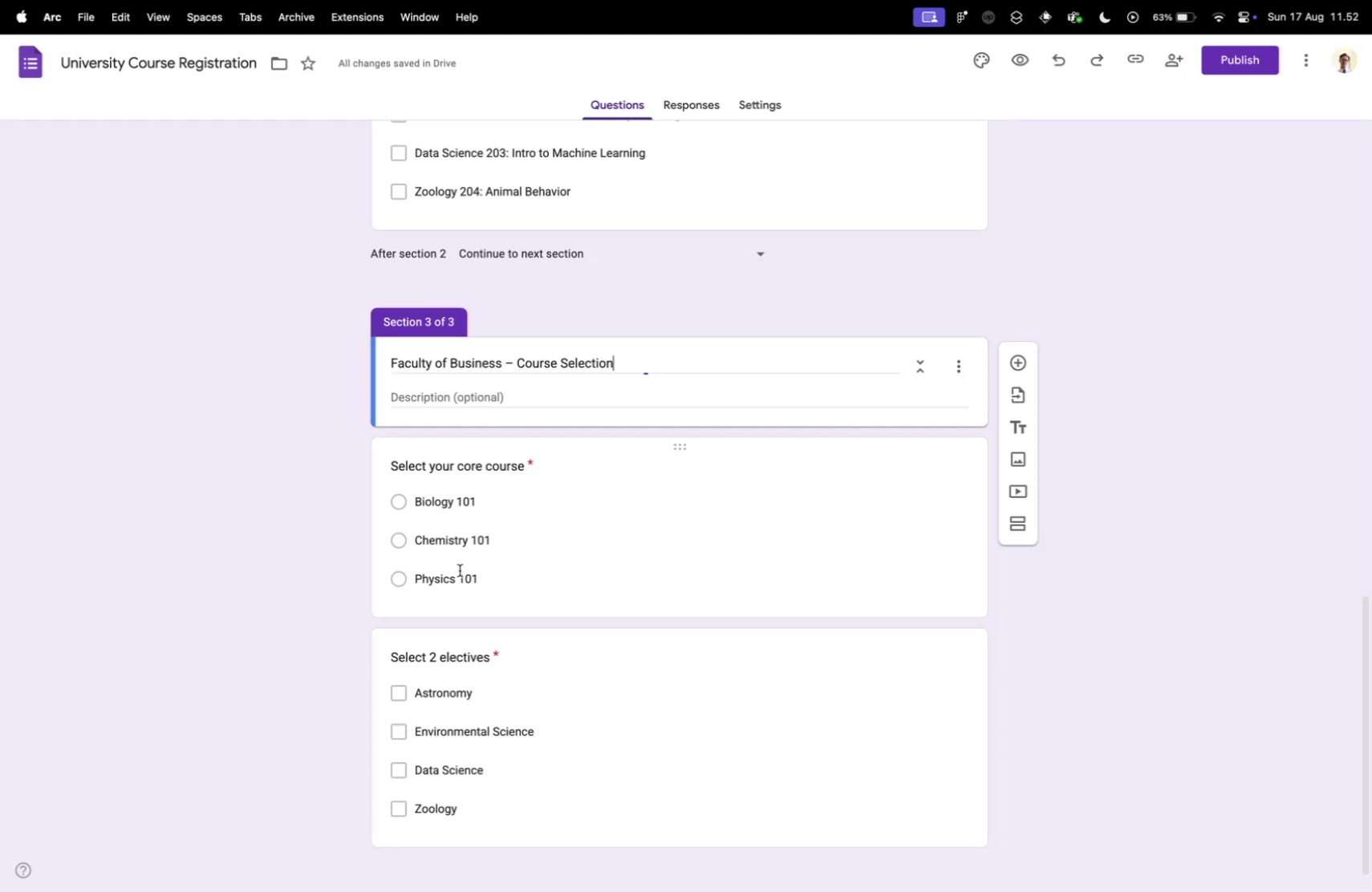 
key(Meta+CommandLeft)
 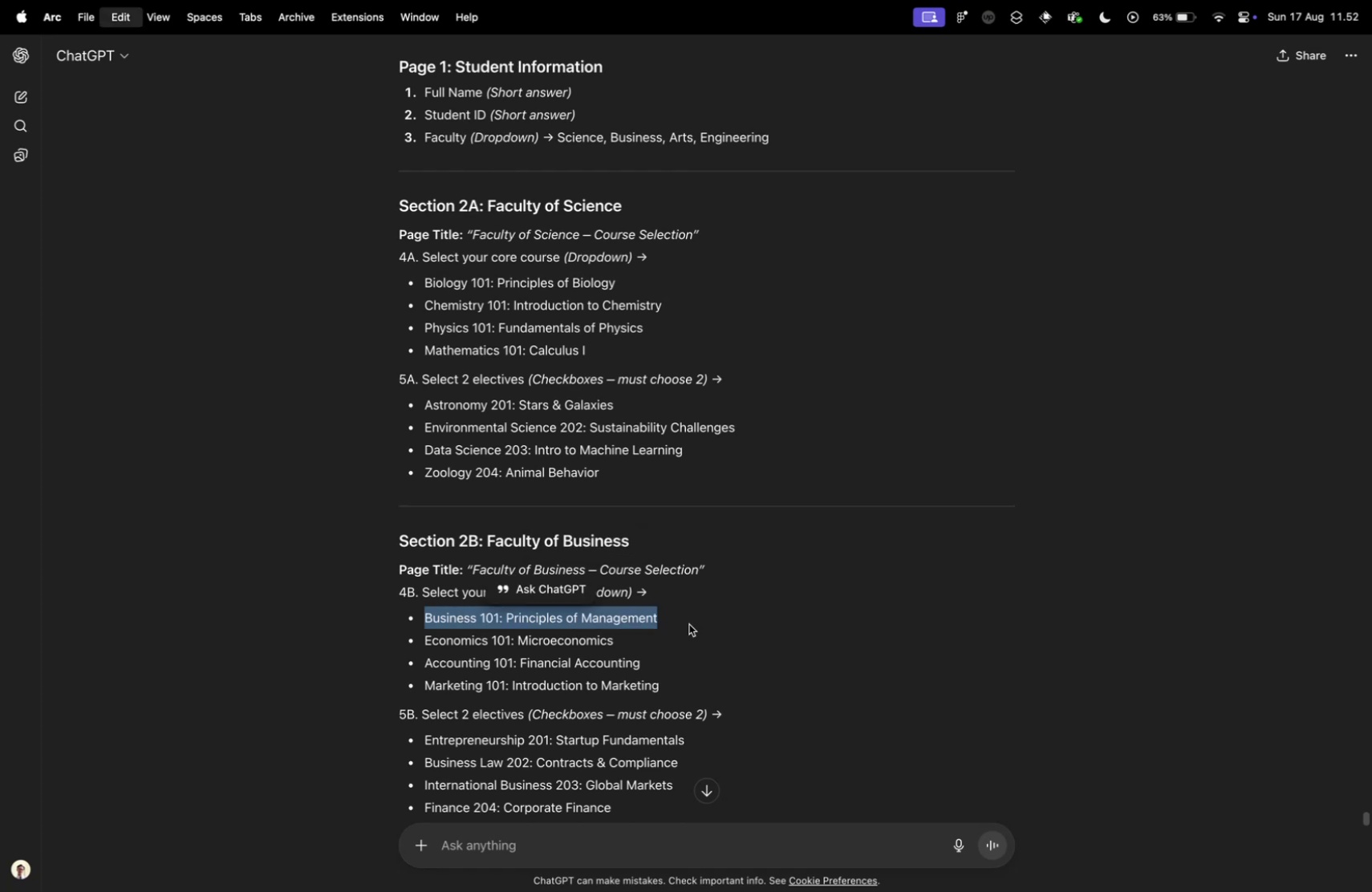 
key(Meta+C)
 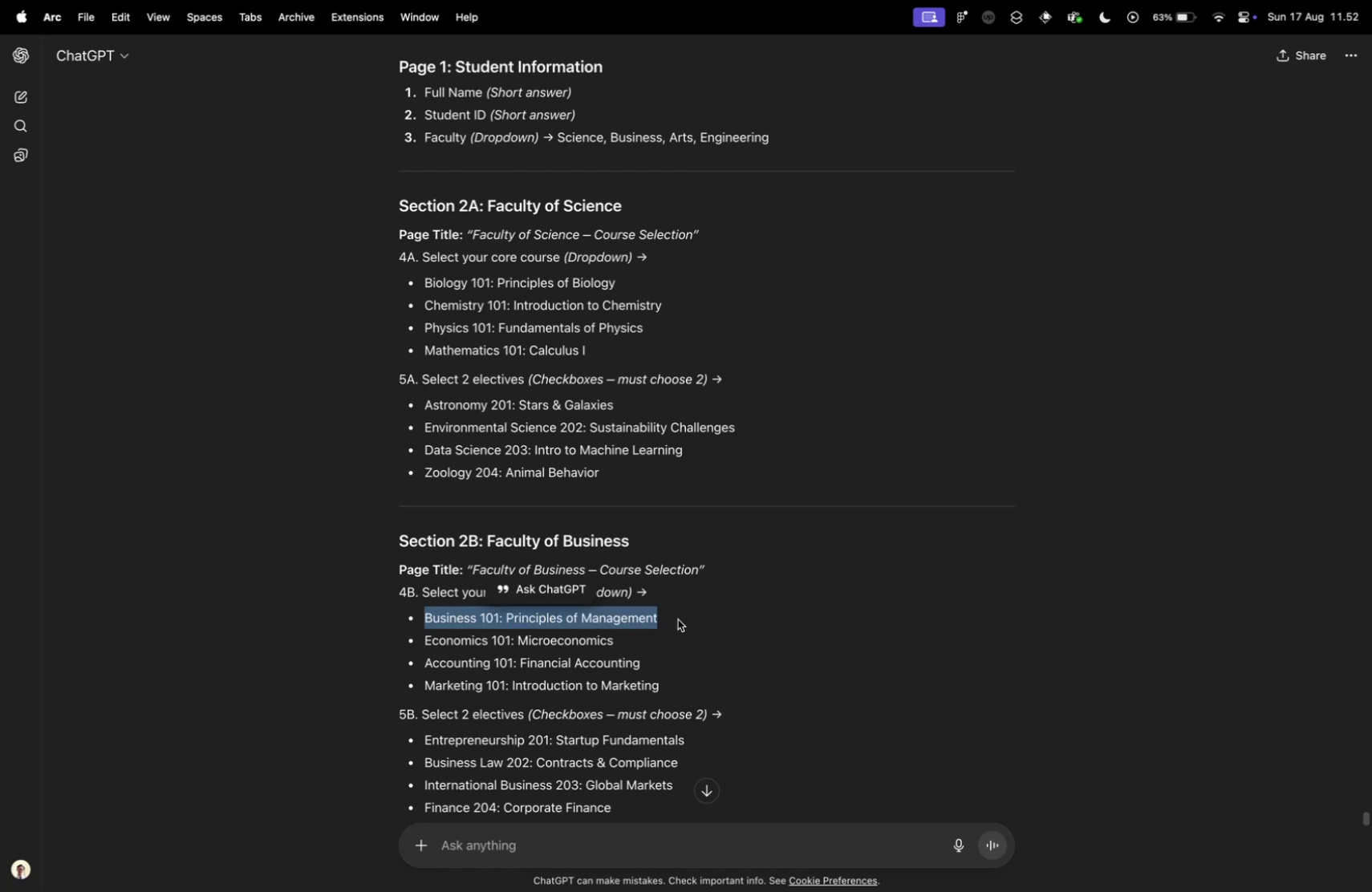 
key(Control+ControlLeft)
 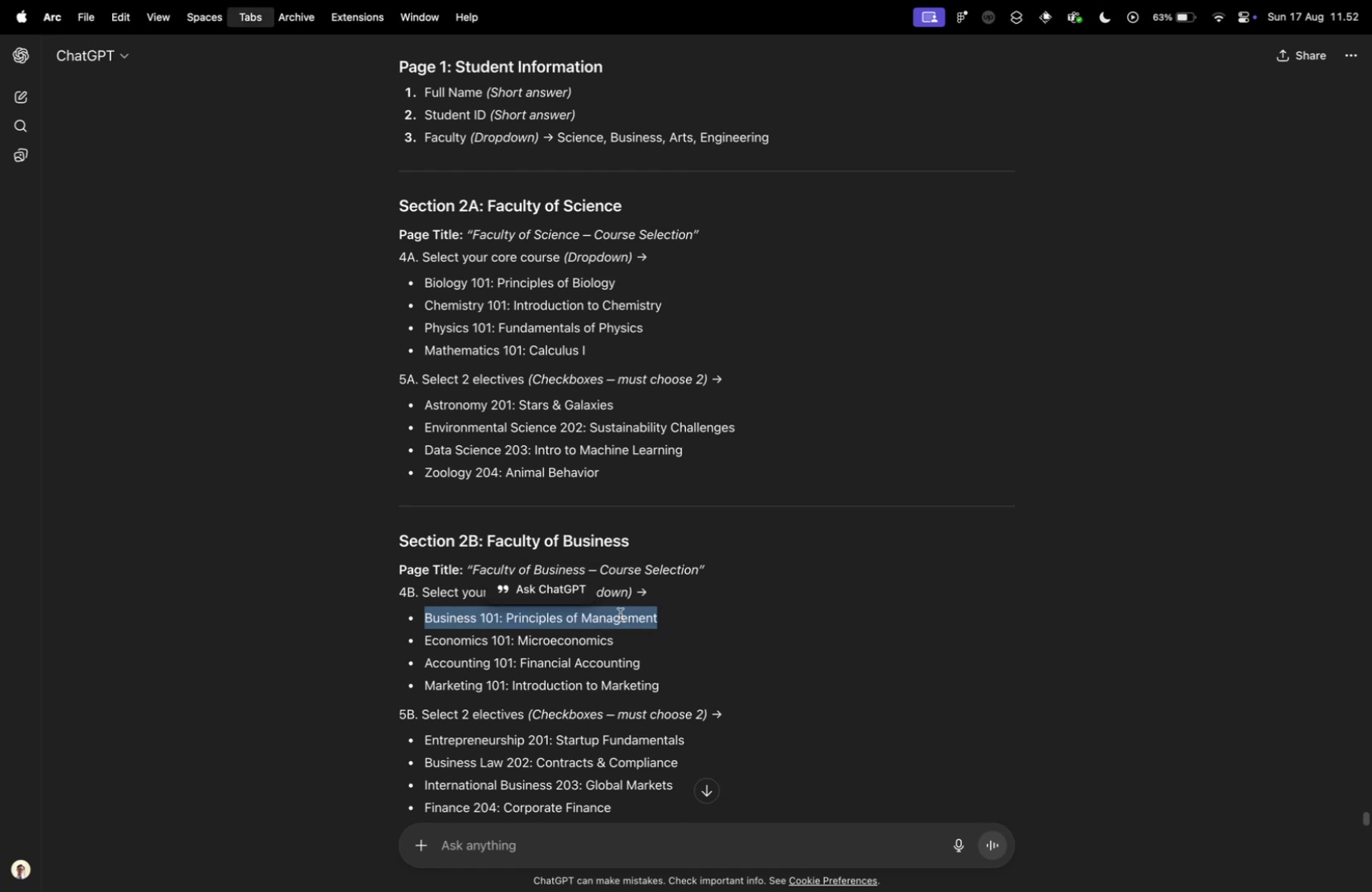 
key(Control+Tab)
 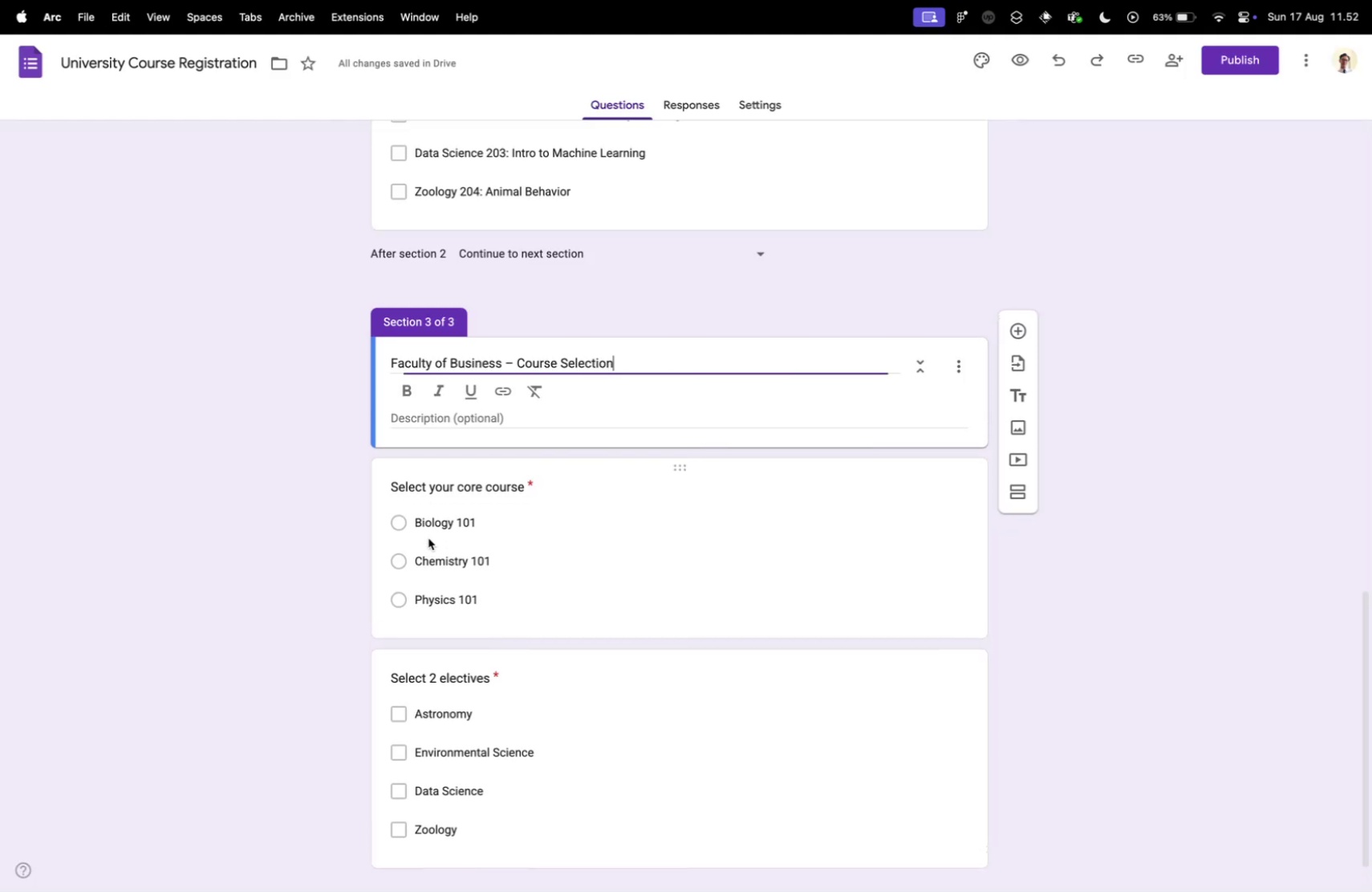 
scroll: coordinate [429, 537], scroll_direction: down, amount: 5.0
 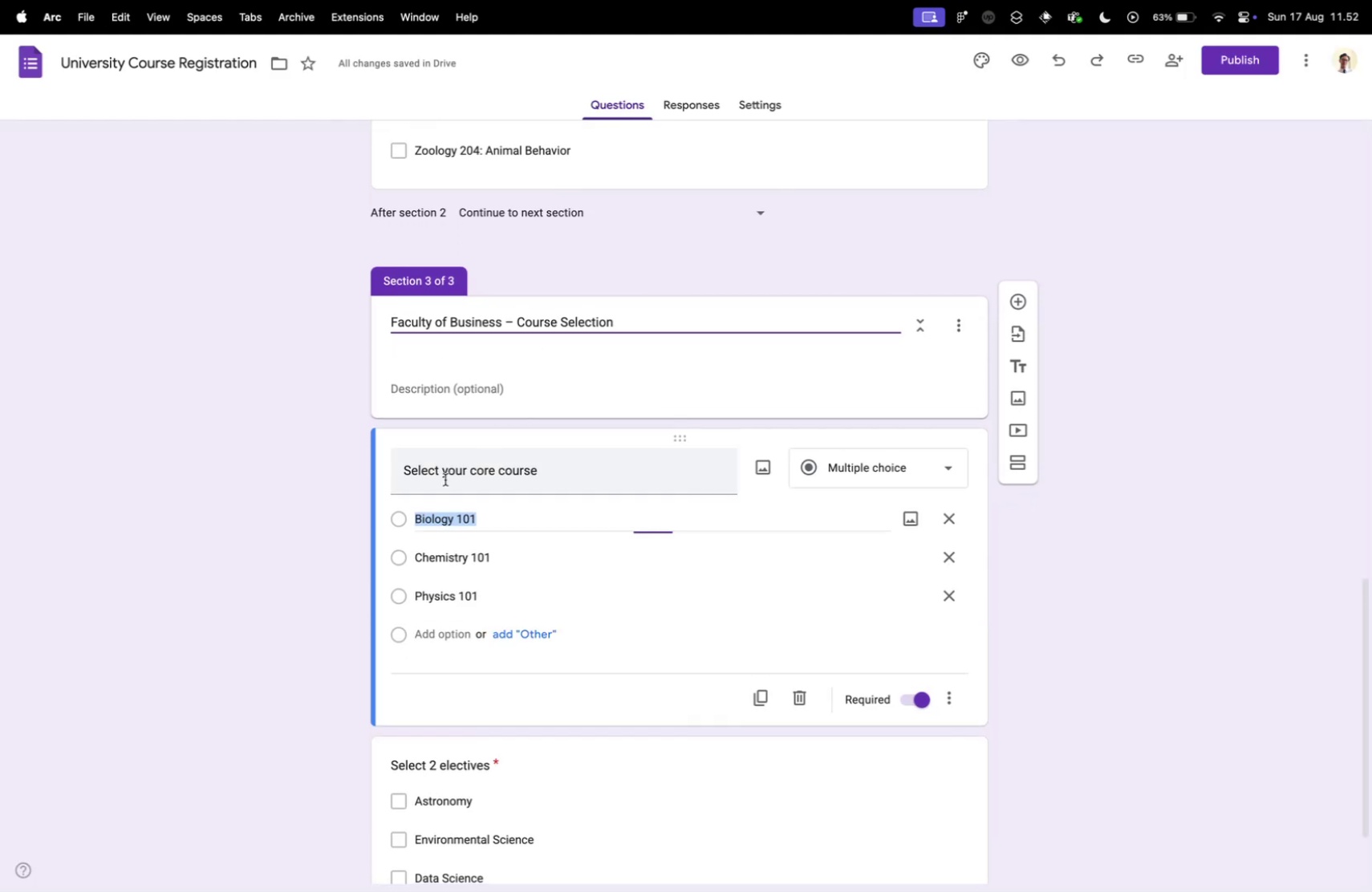 
left_click([445, 479])
 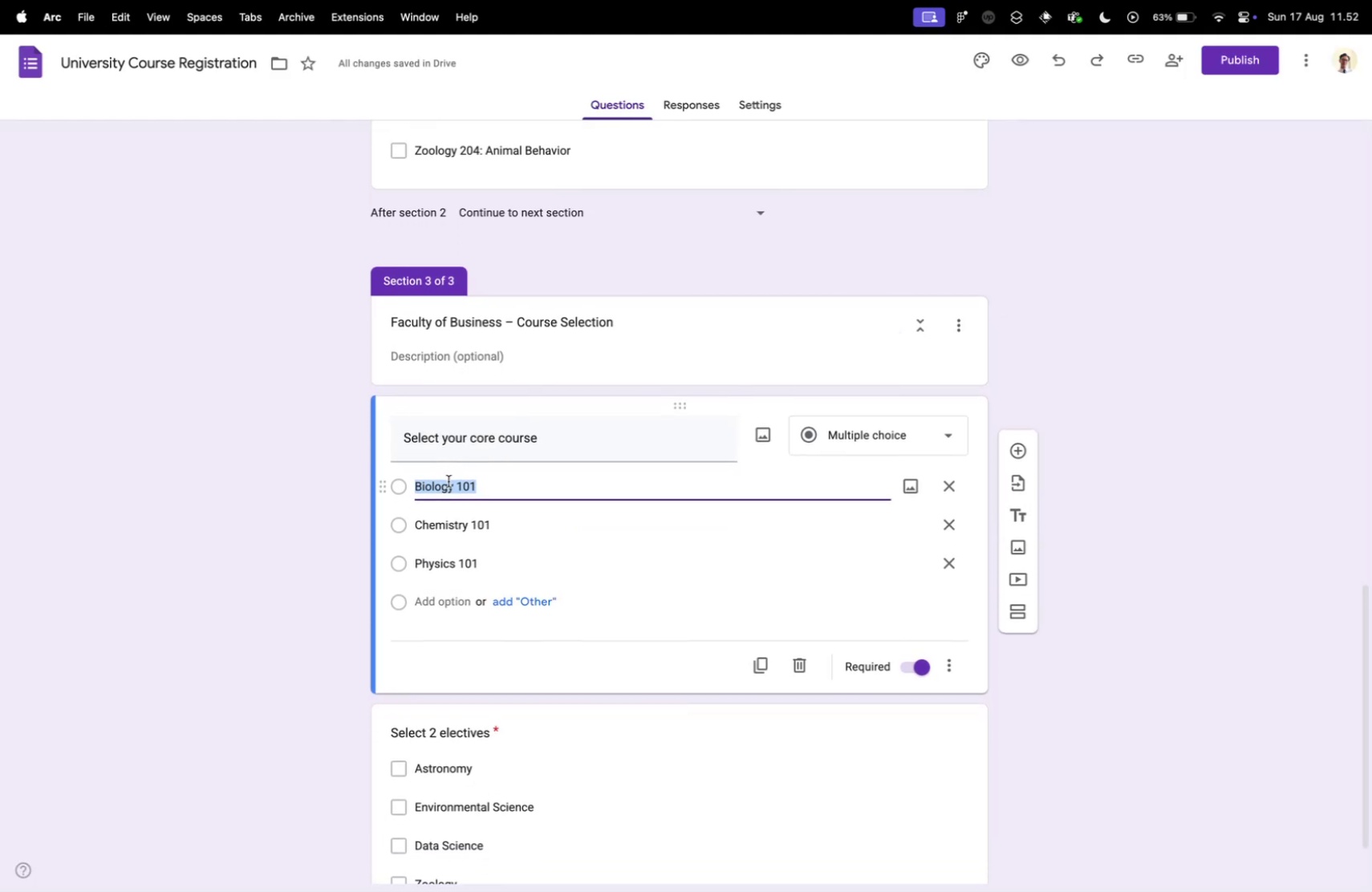 
key(Meta+V)
 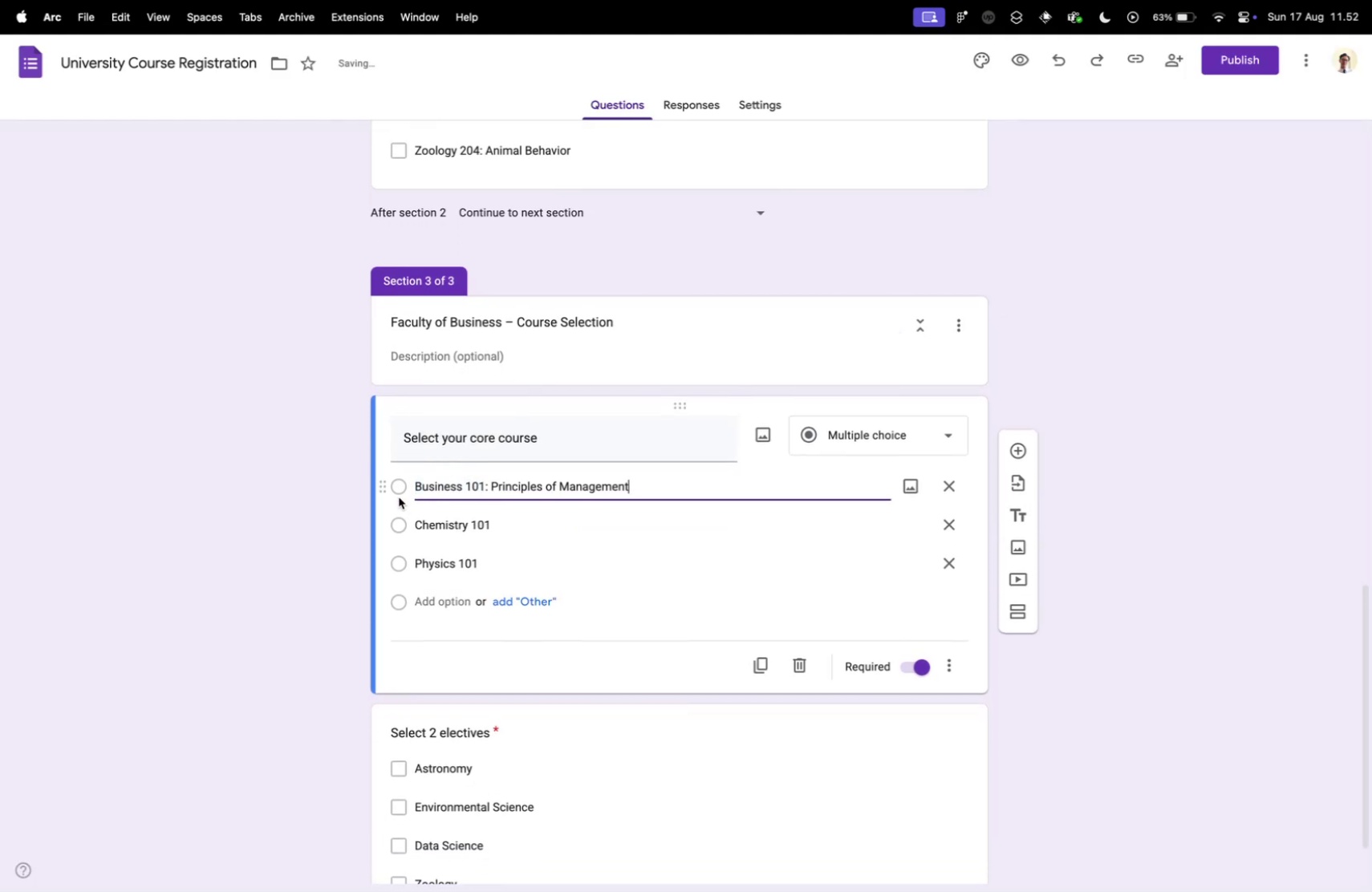 
key(Control+ControlLeft)
 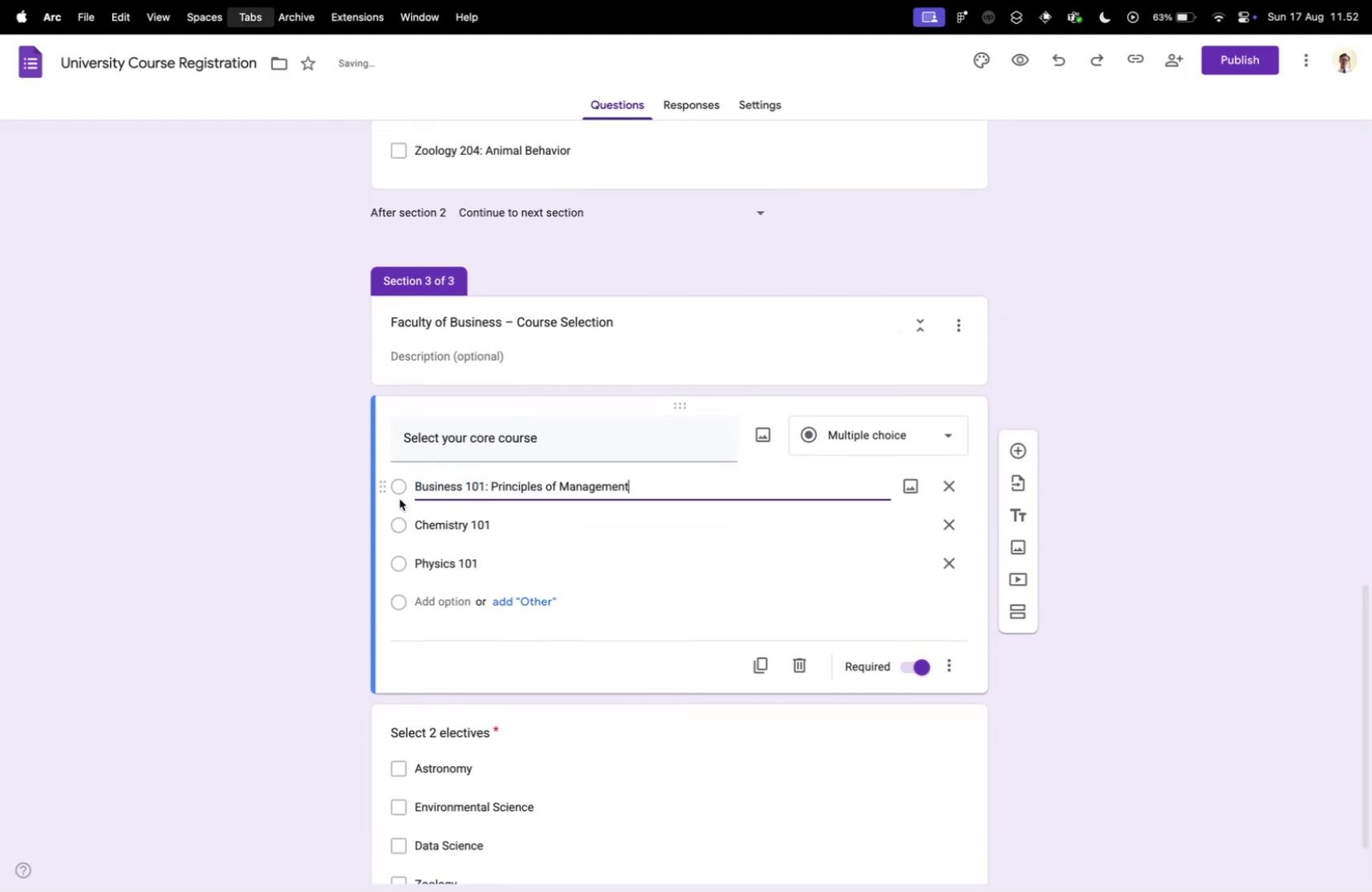 
key(Control+Tab)
 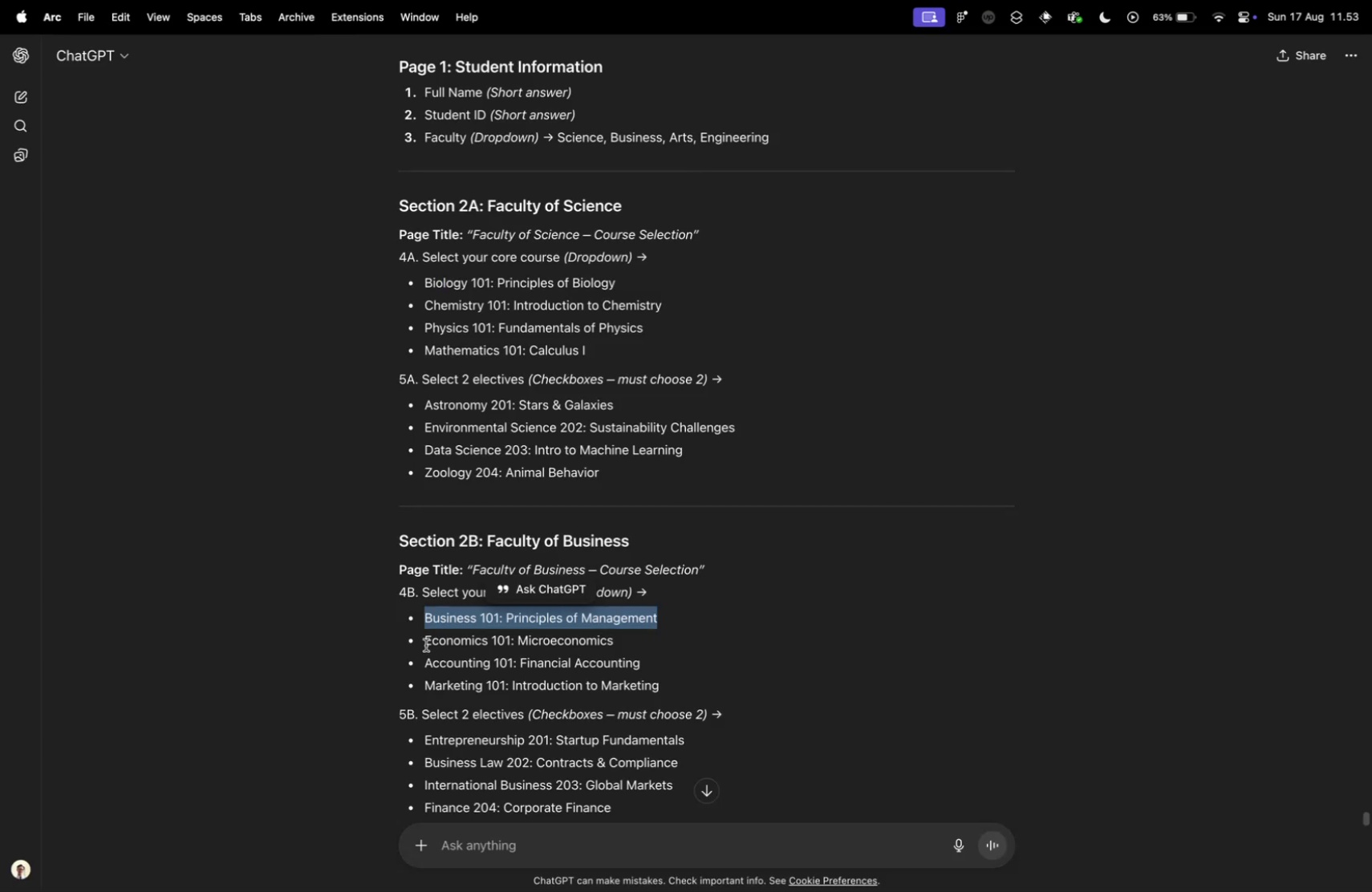 
left_click_drag(start_coordinate=[425, 636], to_coordinate=[673, 647])
 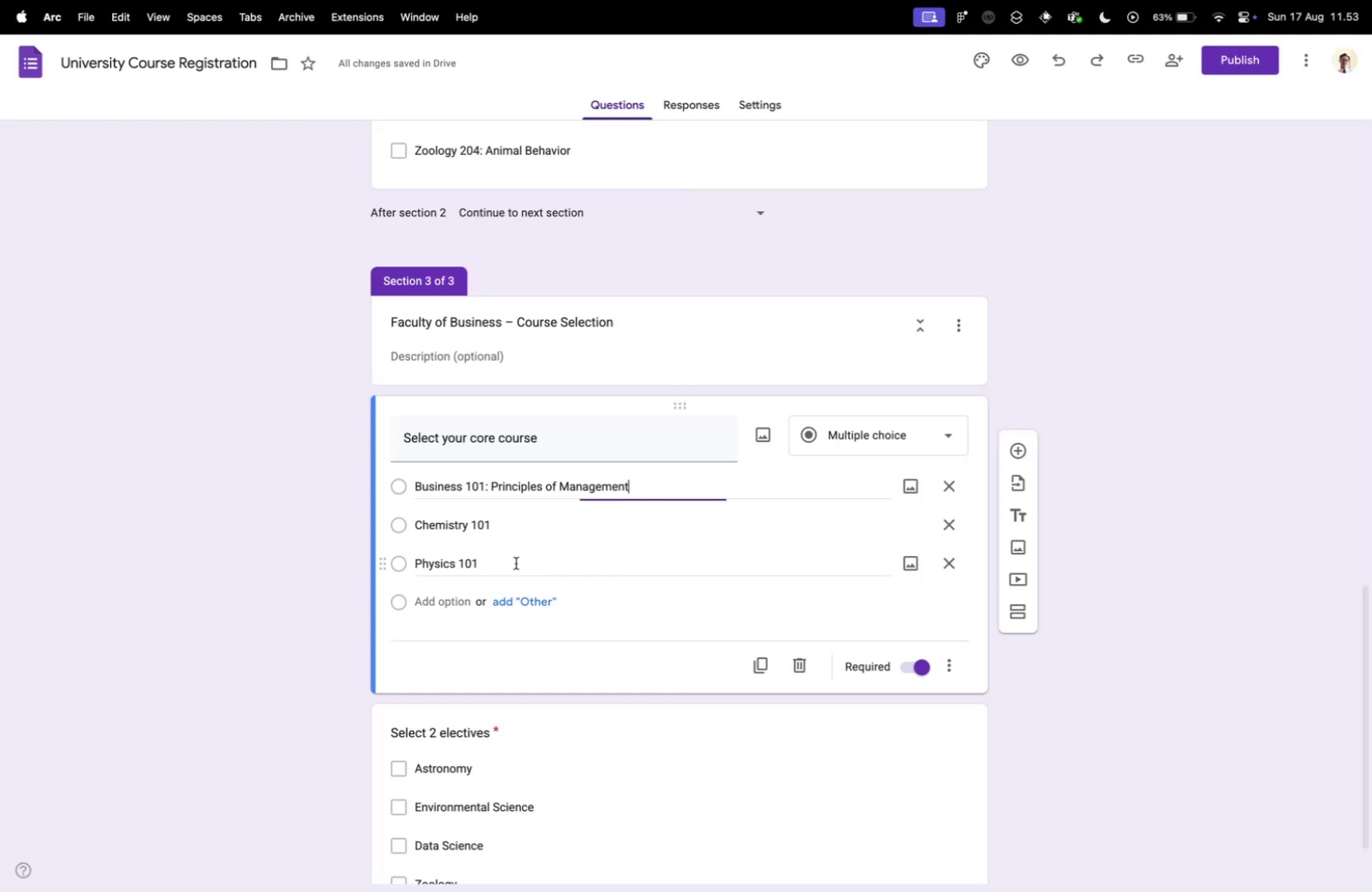 
key(Meta+CommandLeft)
 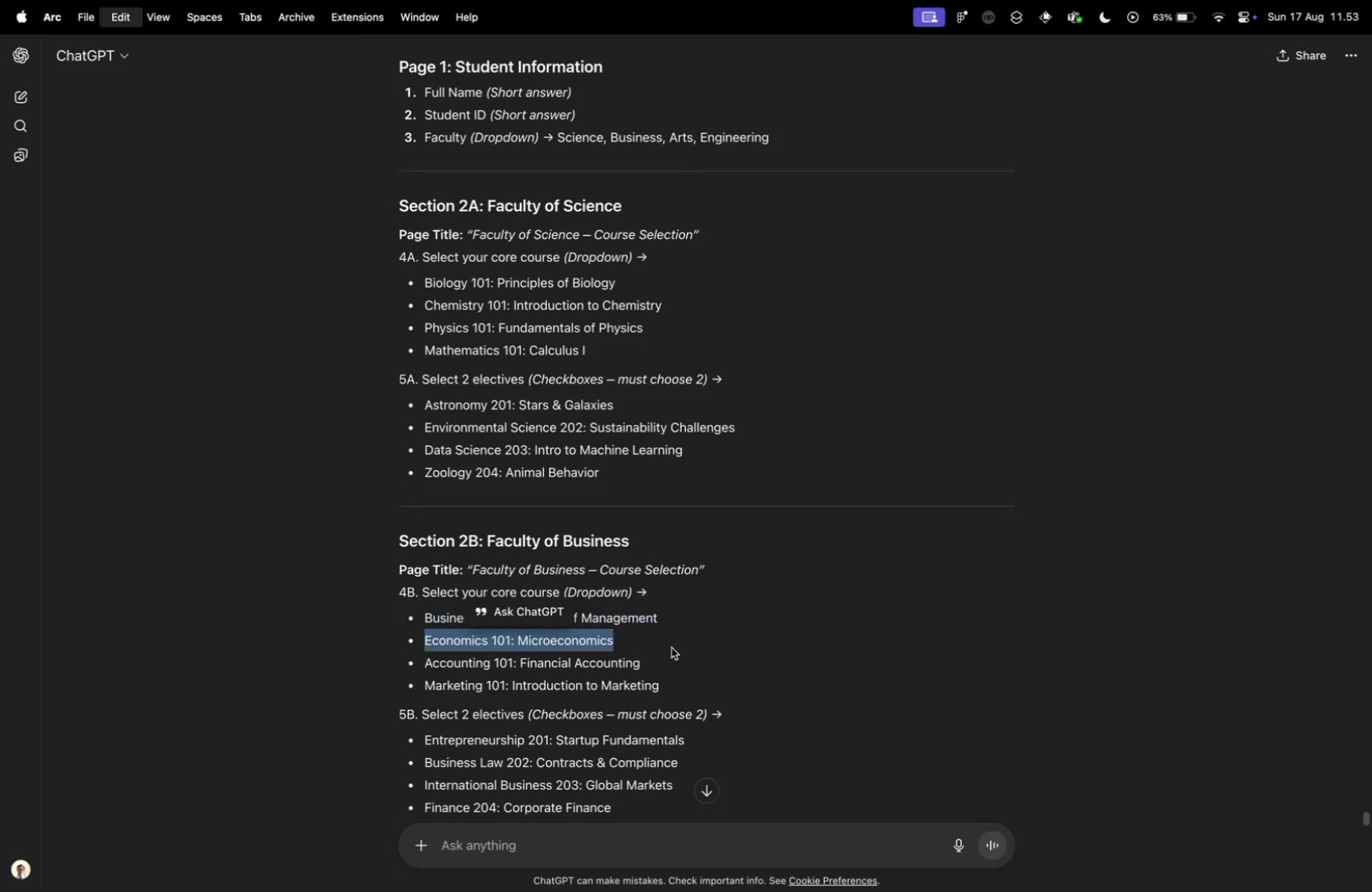 
key(Meta+C)
 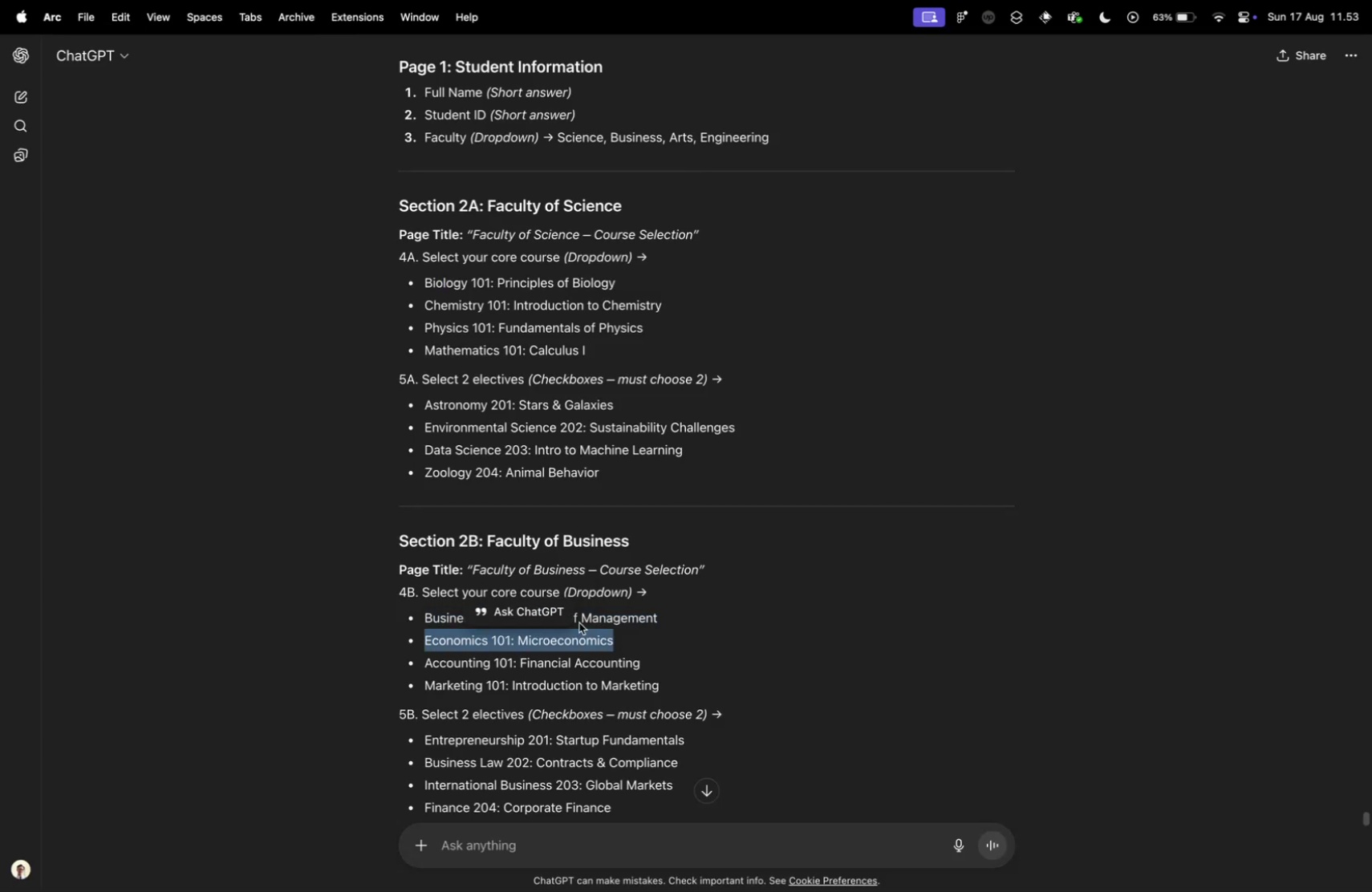 
key(Control+ControlLeft)
 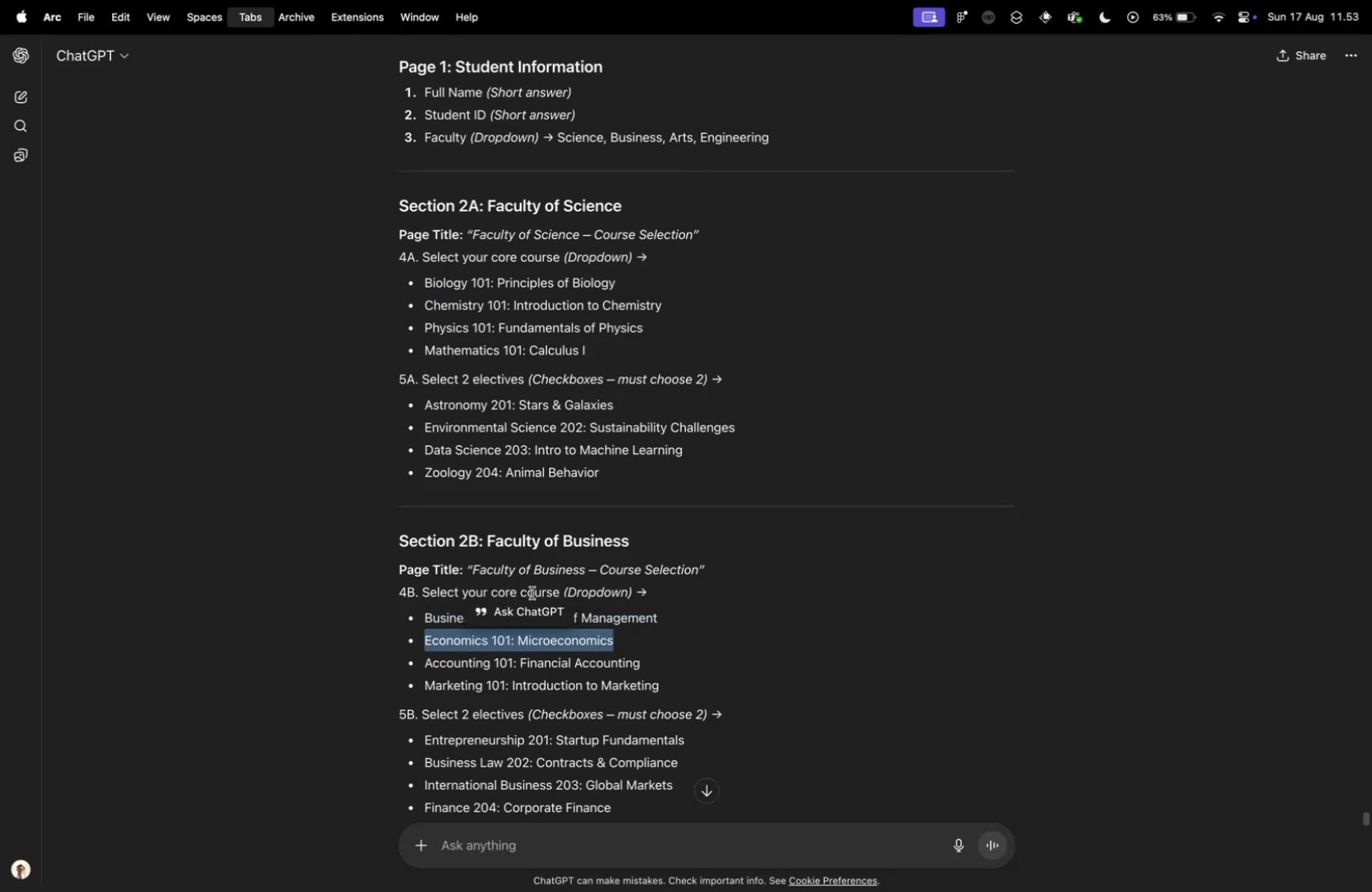 
key(Control+Tab)
 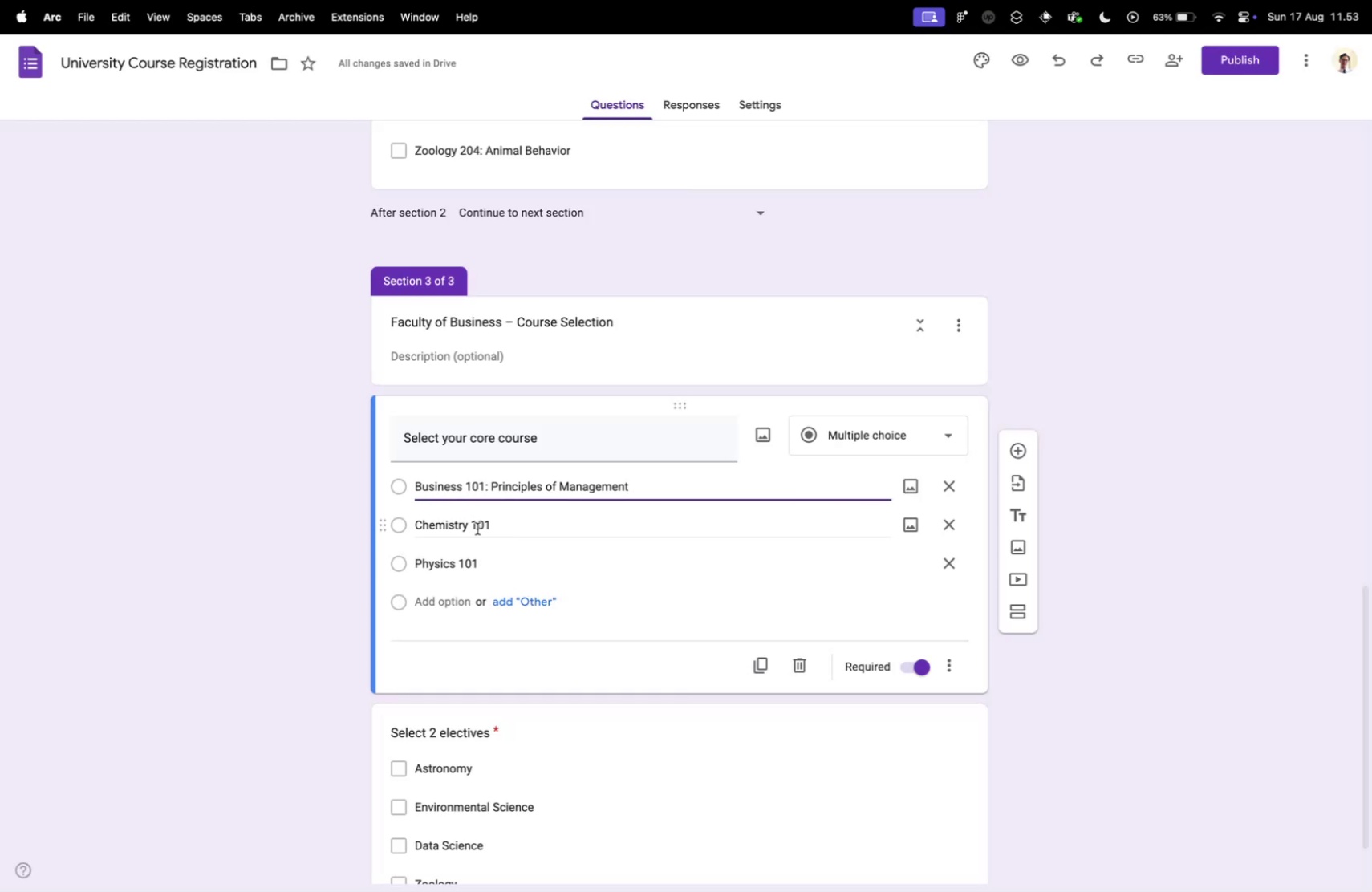 
left_click([477, 528])
 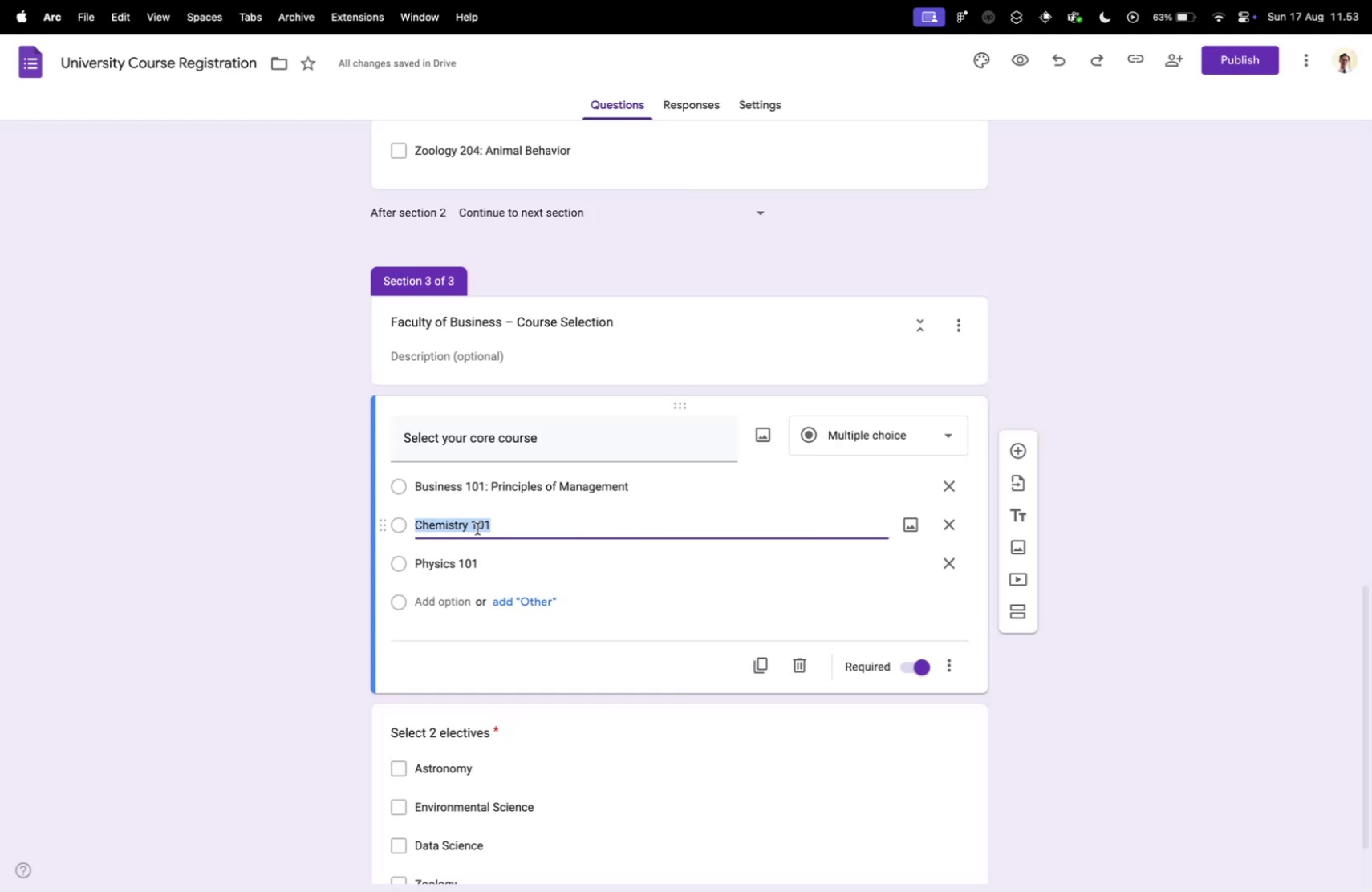 
key(Meta+V)
 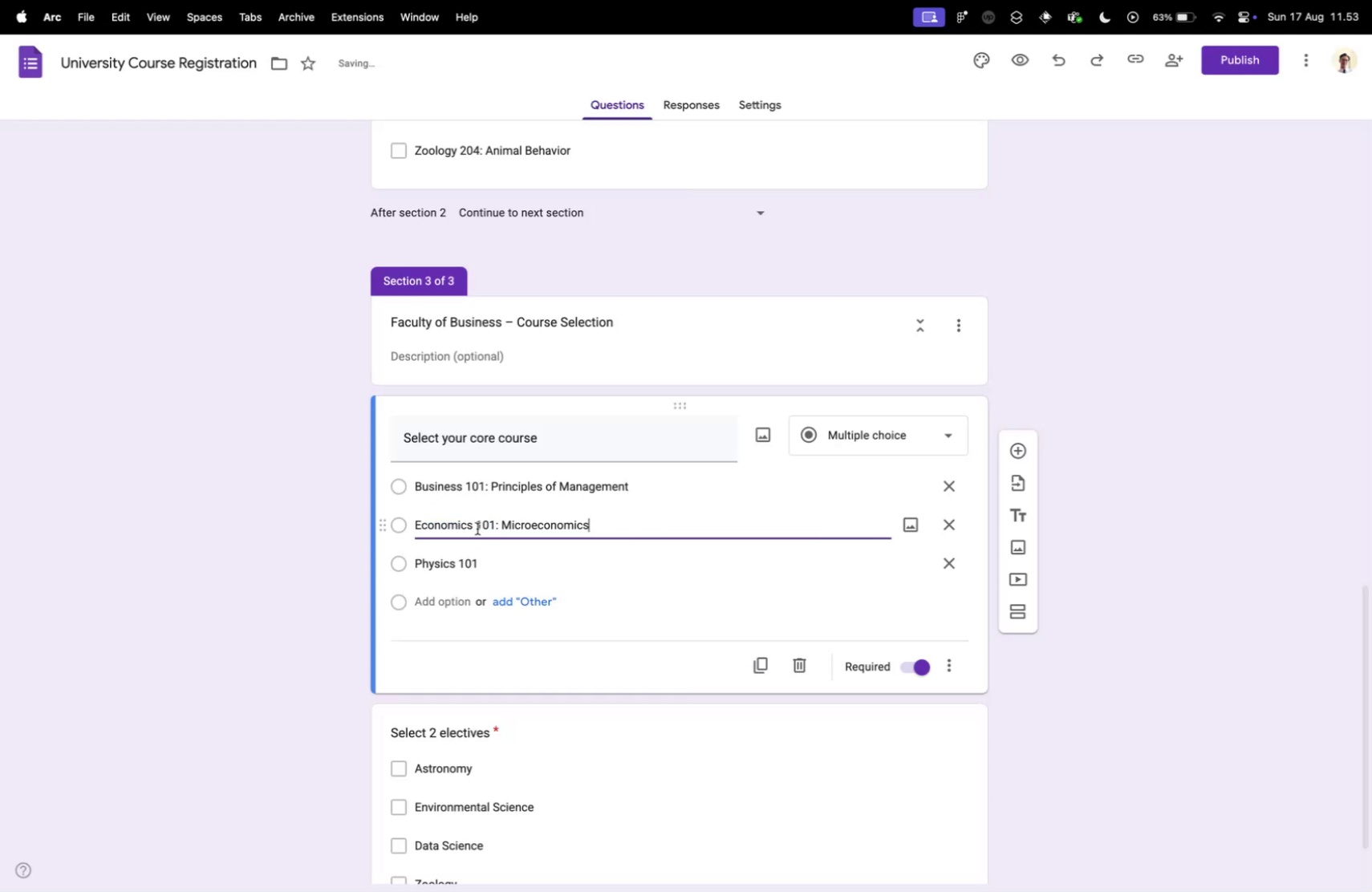 
key(Control+ControlLeft)
 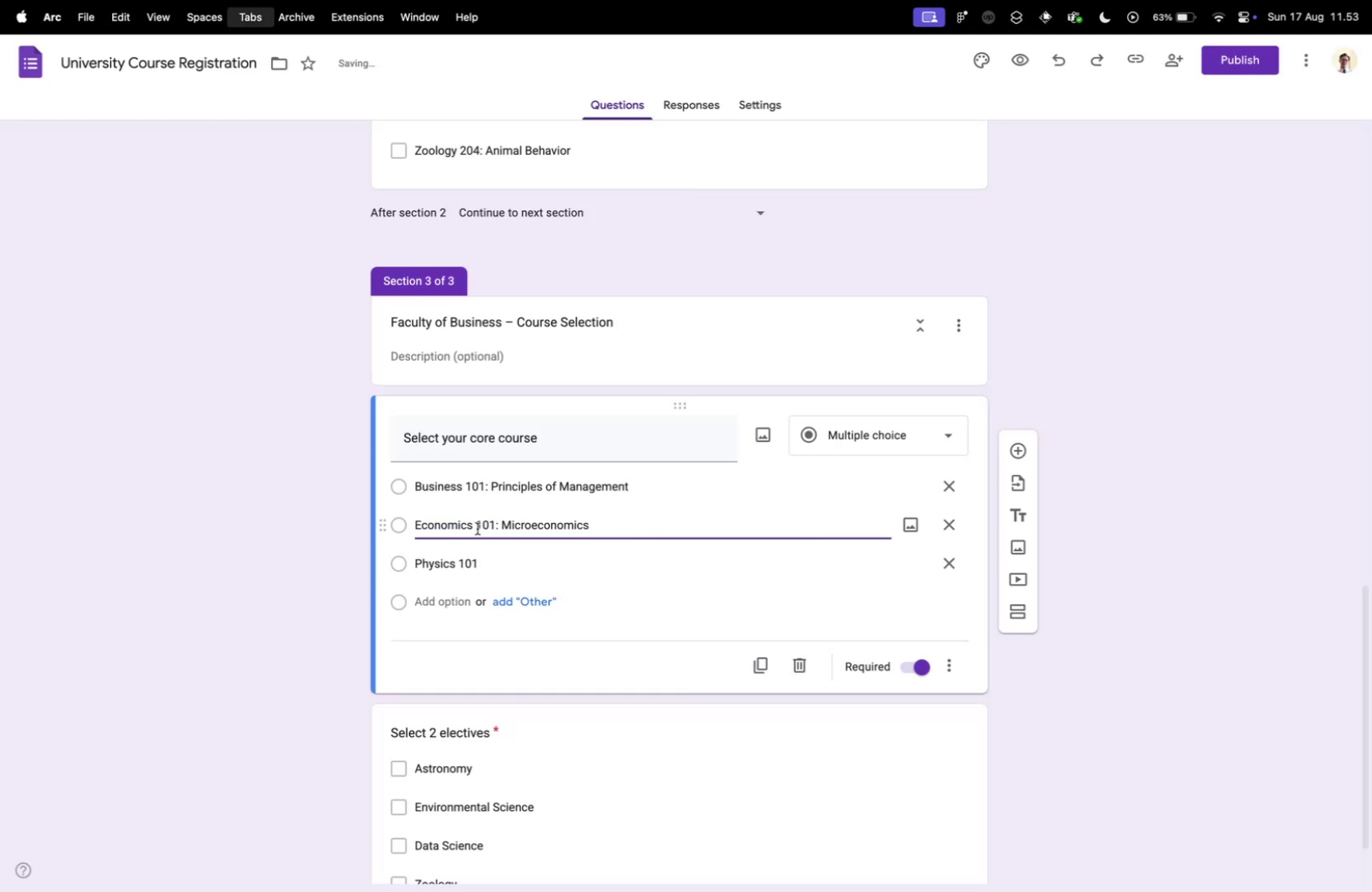 
key(Control+Tab)
 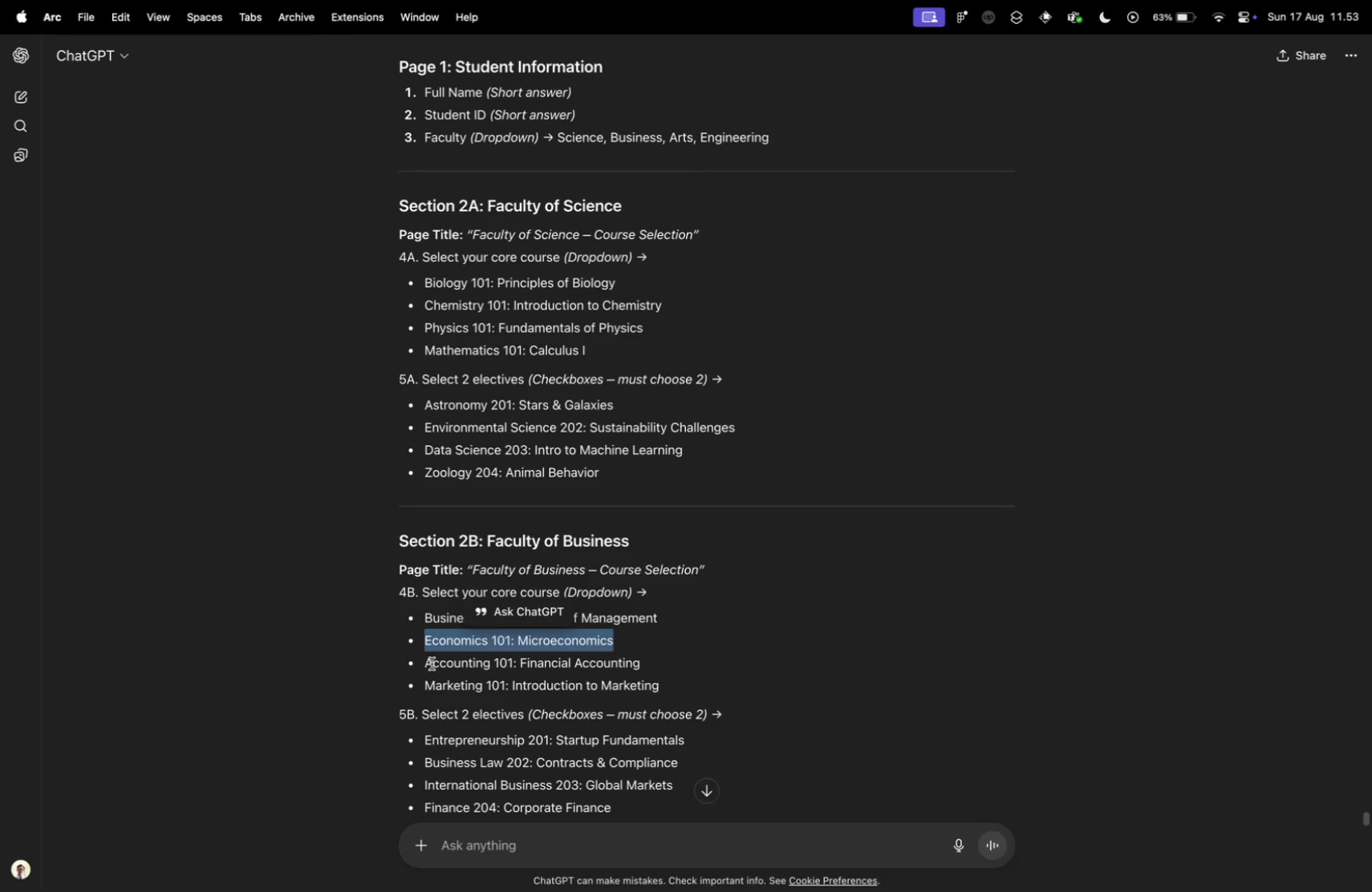 
left_click_drag(start_coordinate=[425, 663], to_coordinate=[658, 658])
 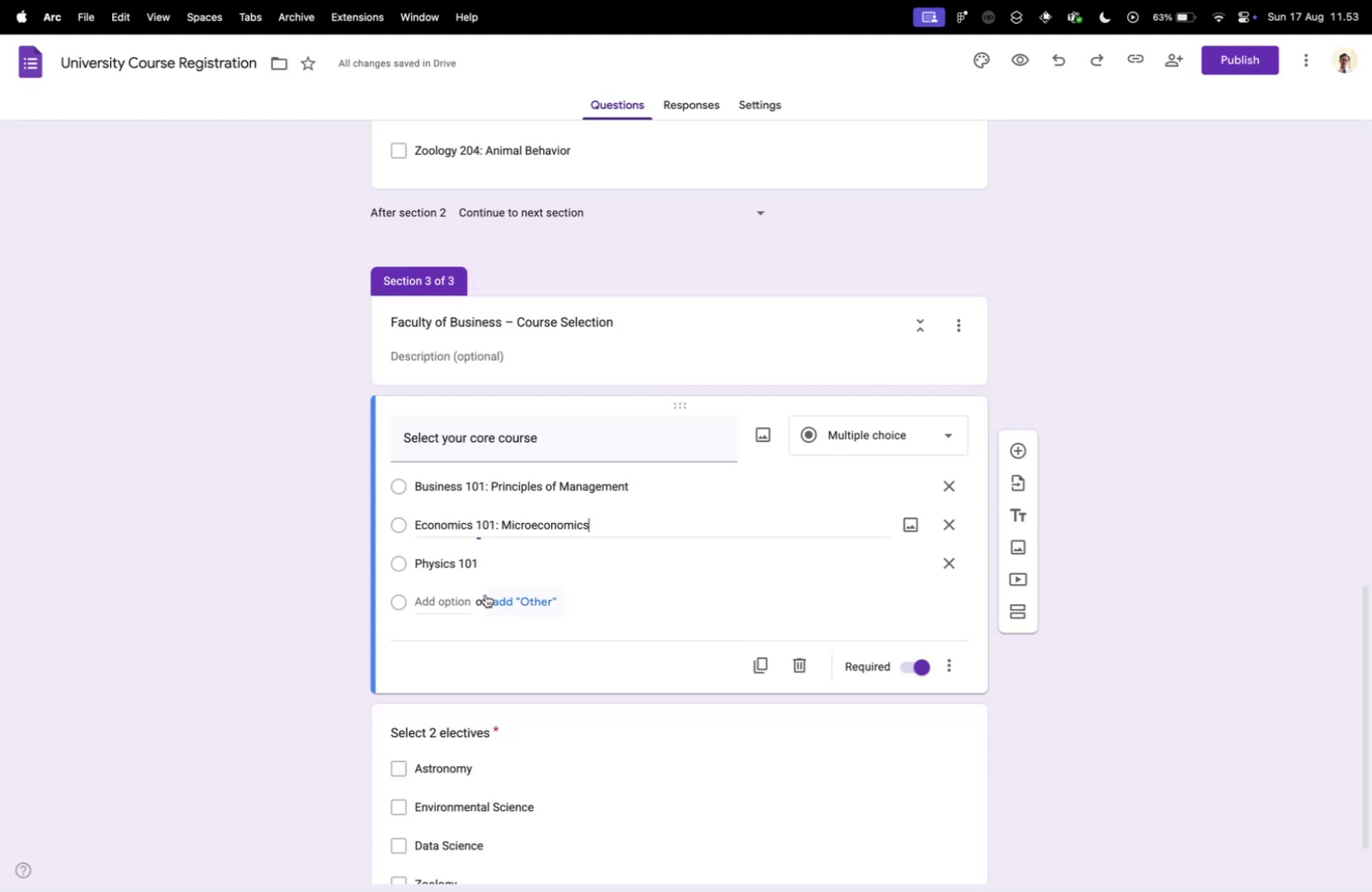 
key(Meta+CommandLeft)
 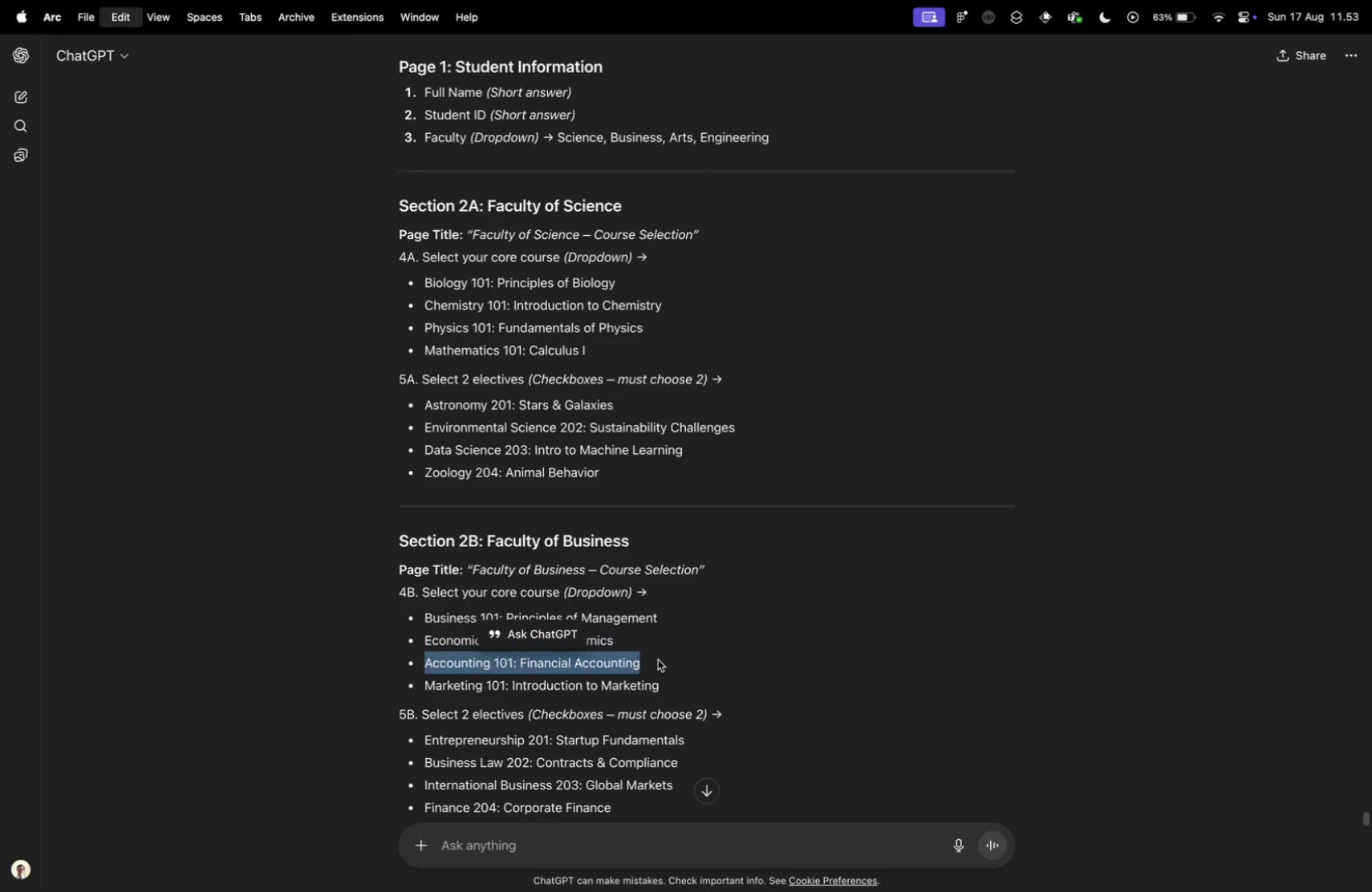 
key(Meta+C)
 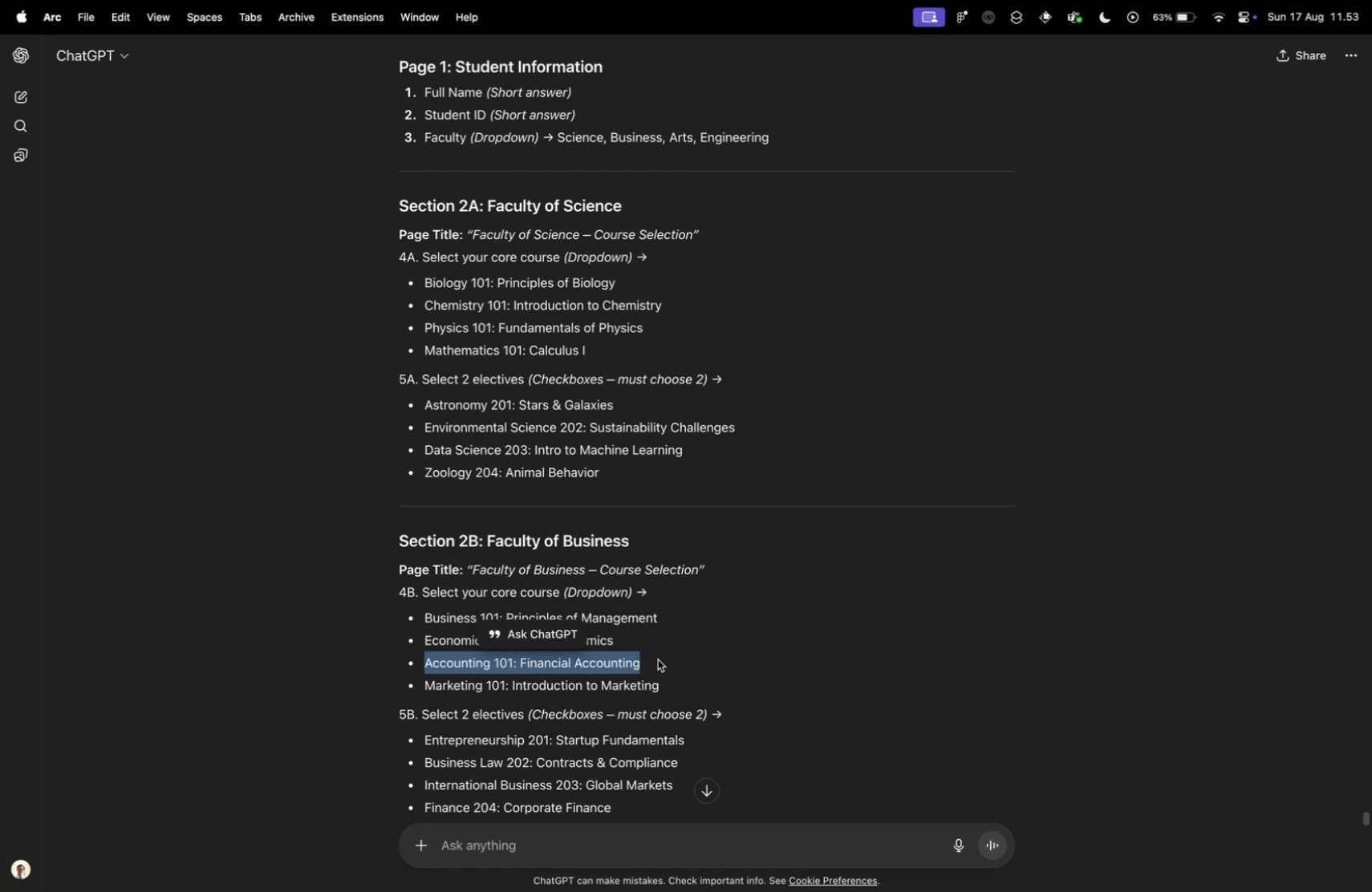 
key(Control+ControlLeft)
 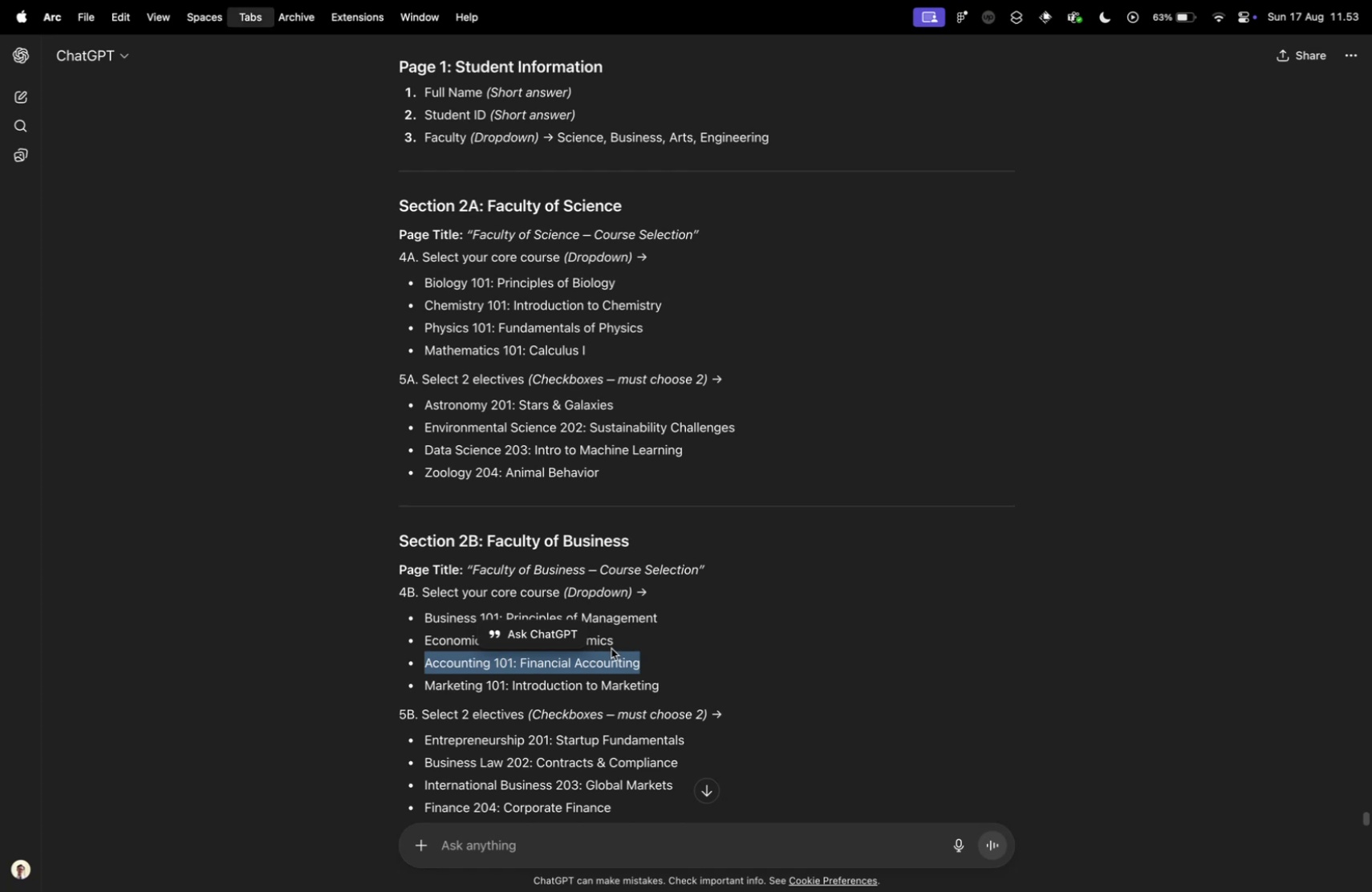 
key(Control+Tab)
 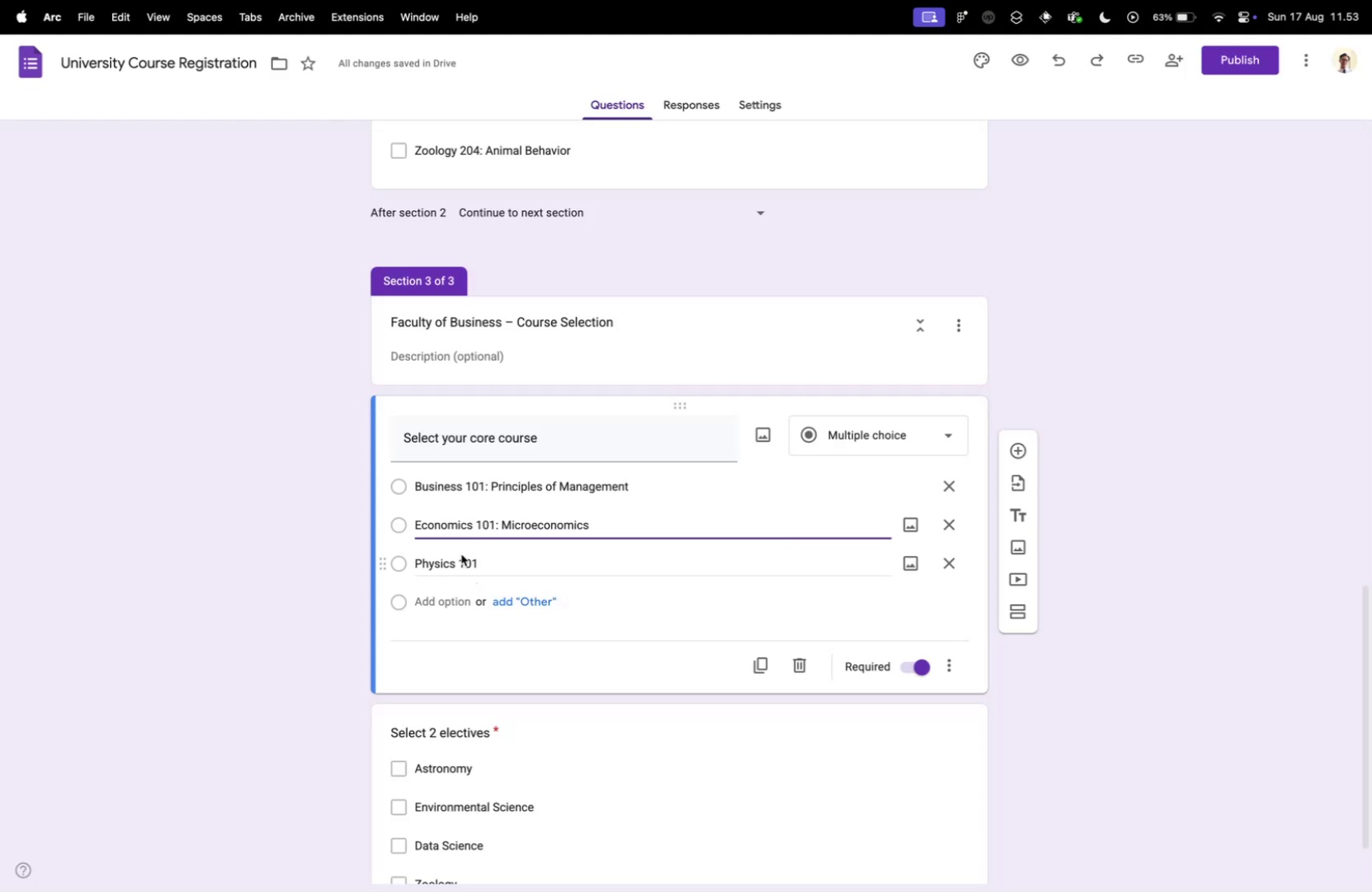 
left_click([461, 553])
 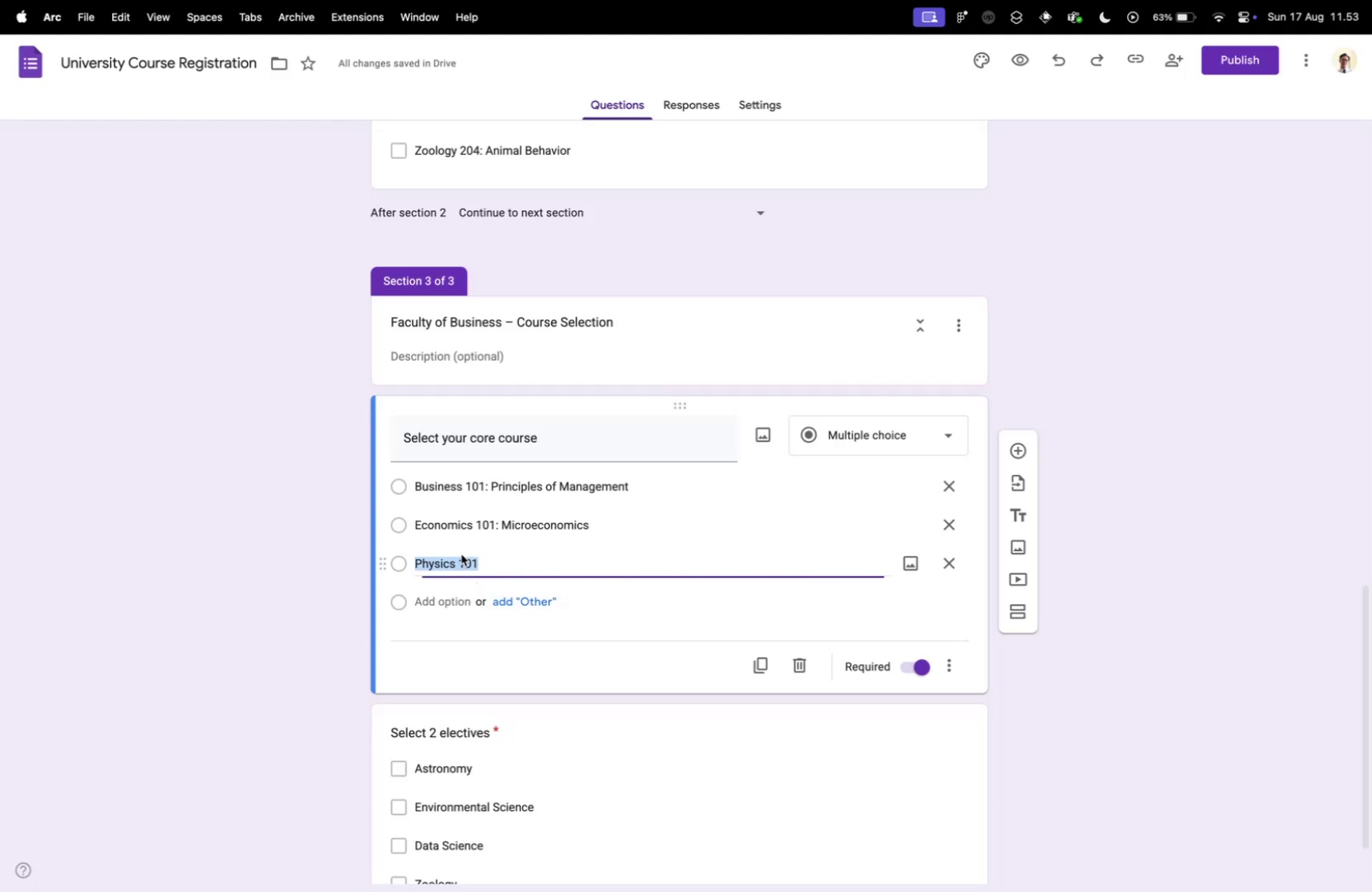 
key(Meta+V)
 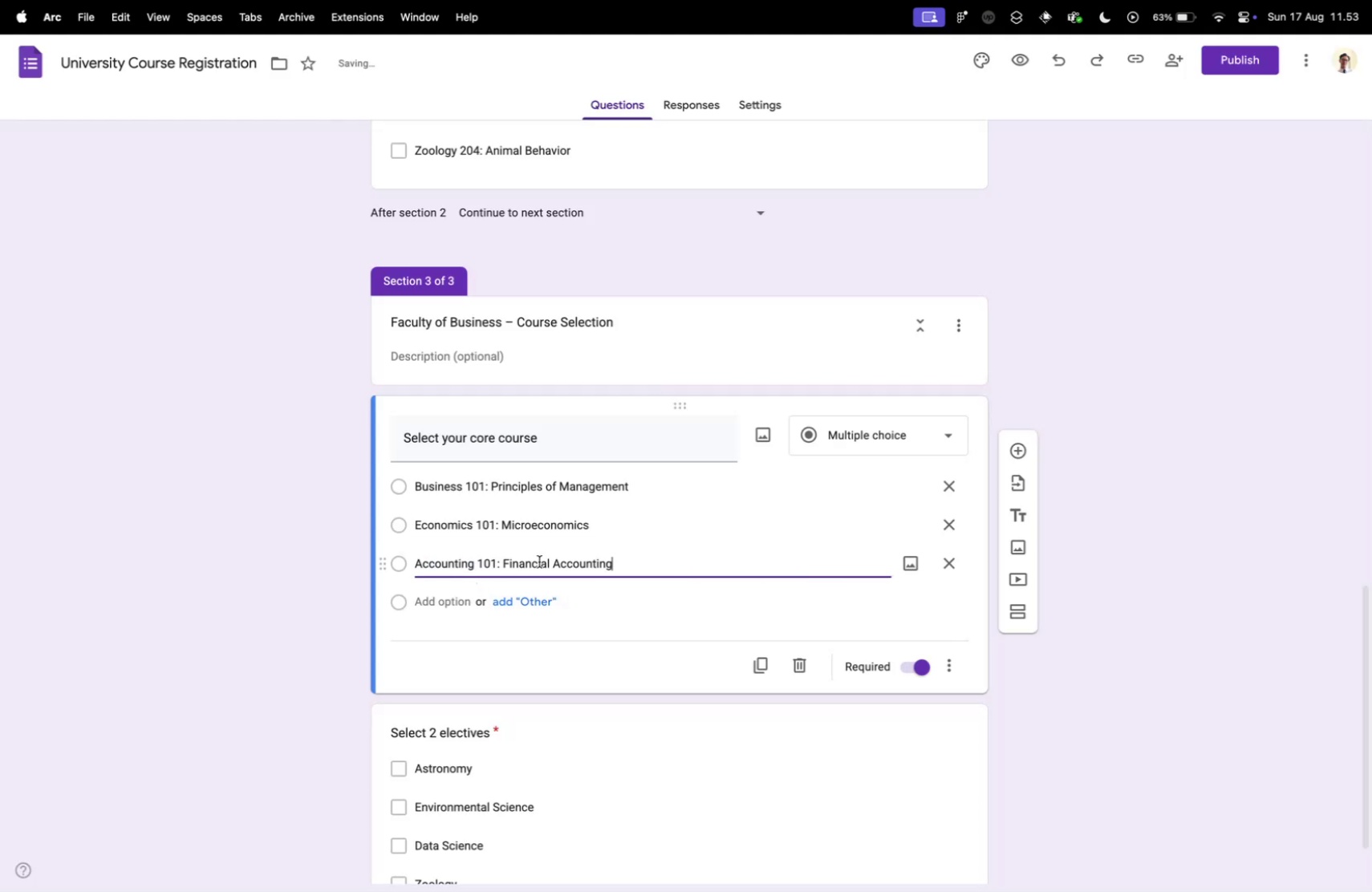 
key(Control+ControlLeft)
 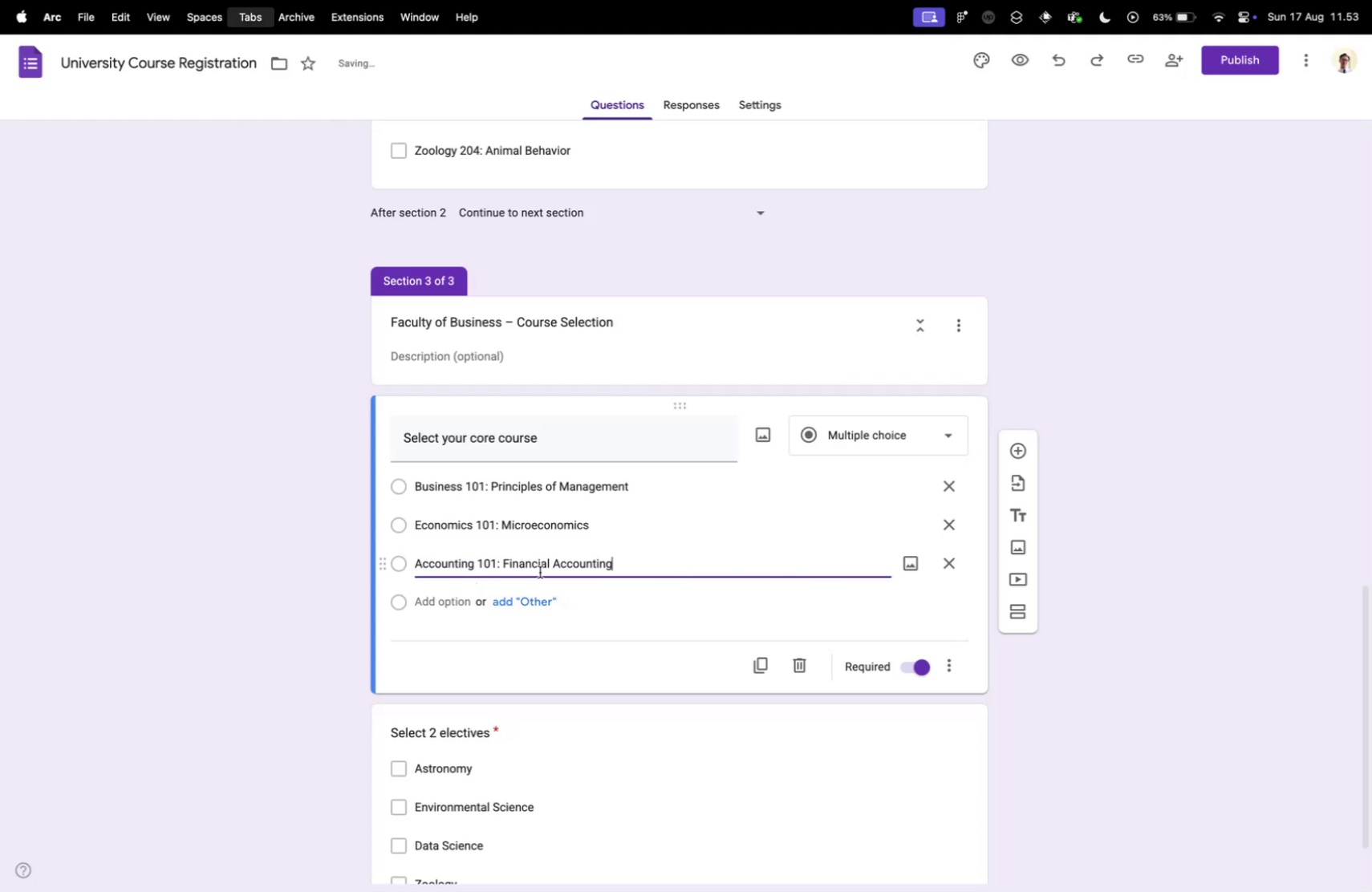 
key(Control+Tab)
 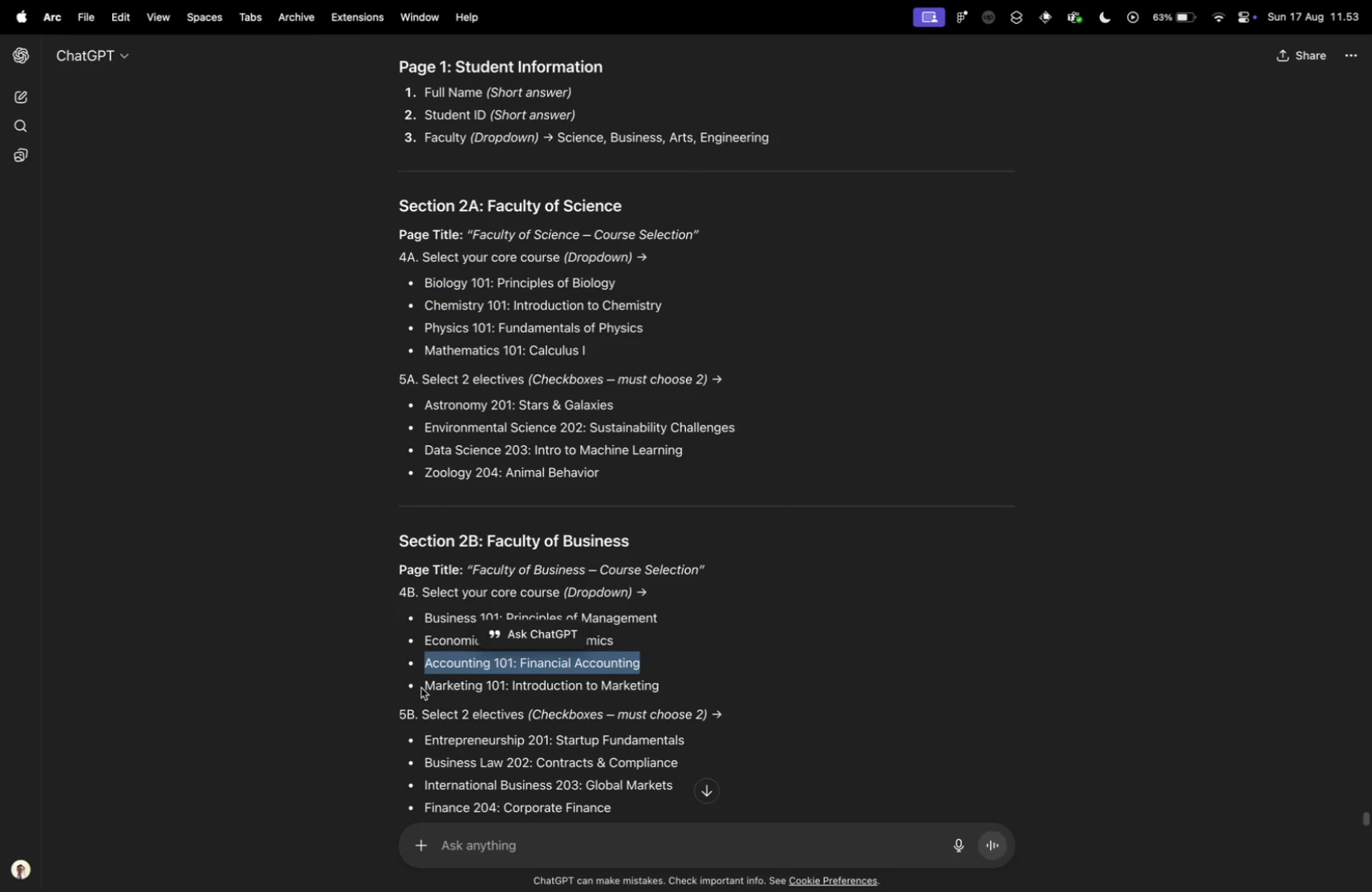 
left_click_drag(start_coordinate=[426, 687], to_coordinate=[668, 684])
 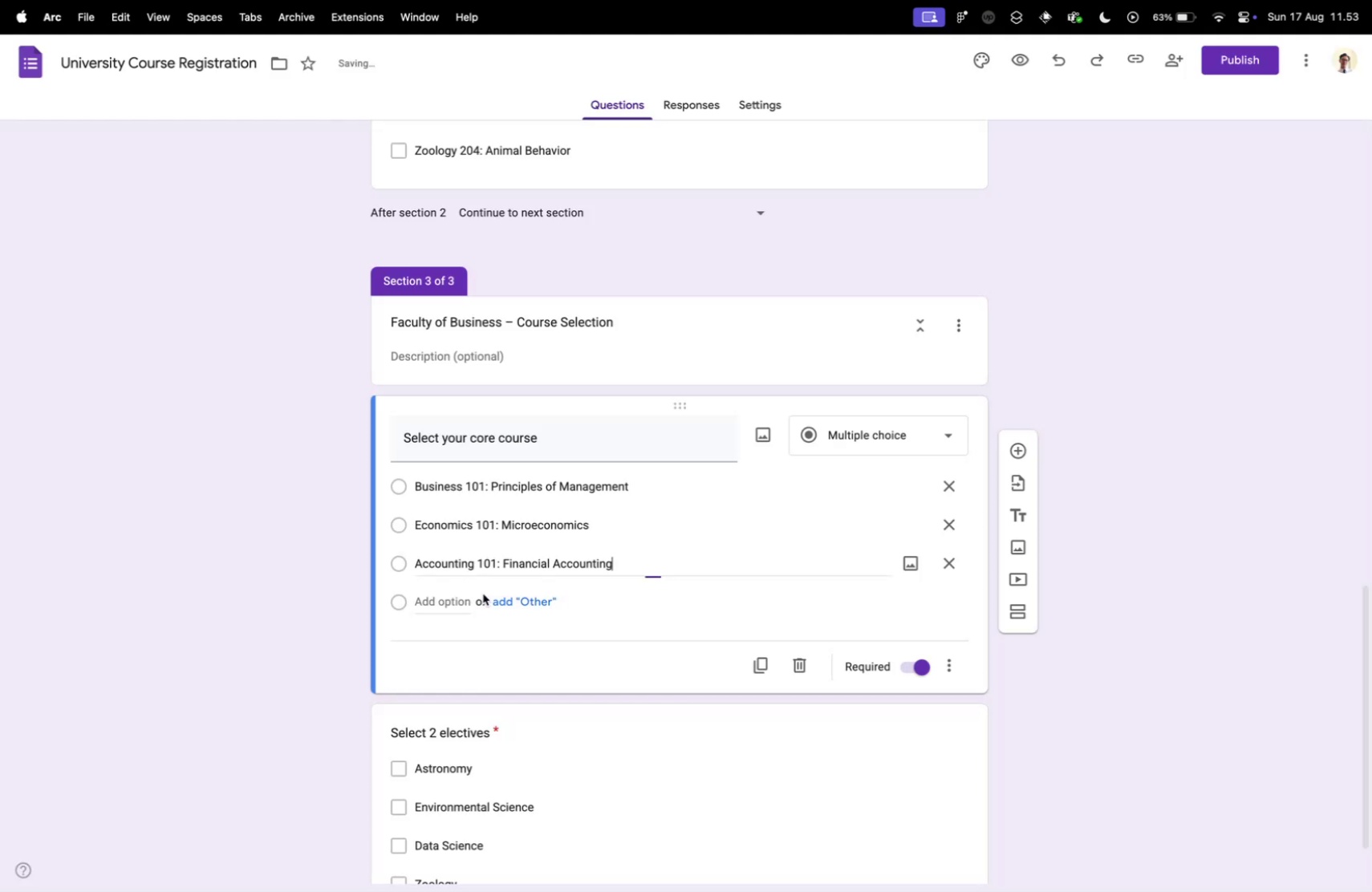 
key(Meta+CommandLeft)
 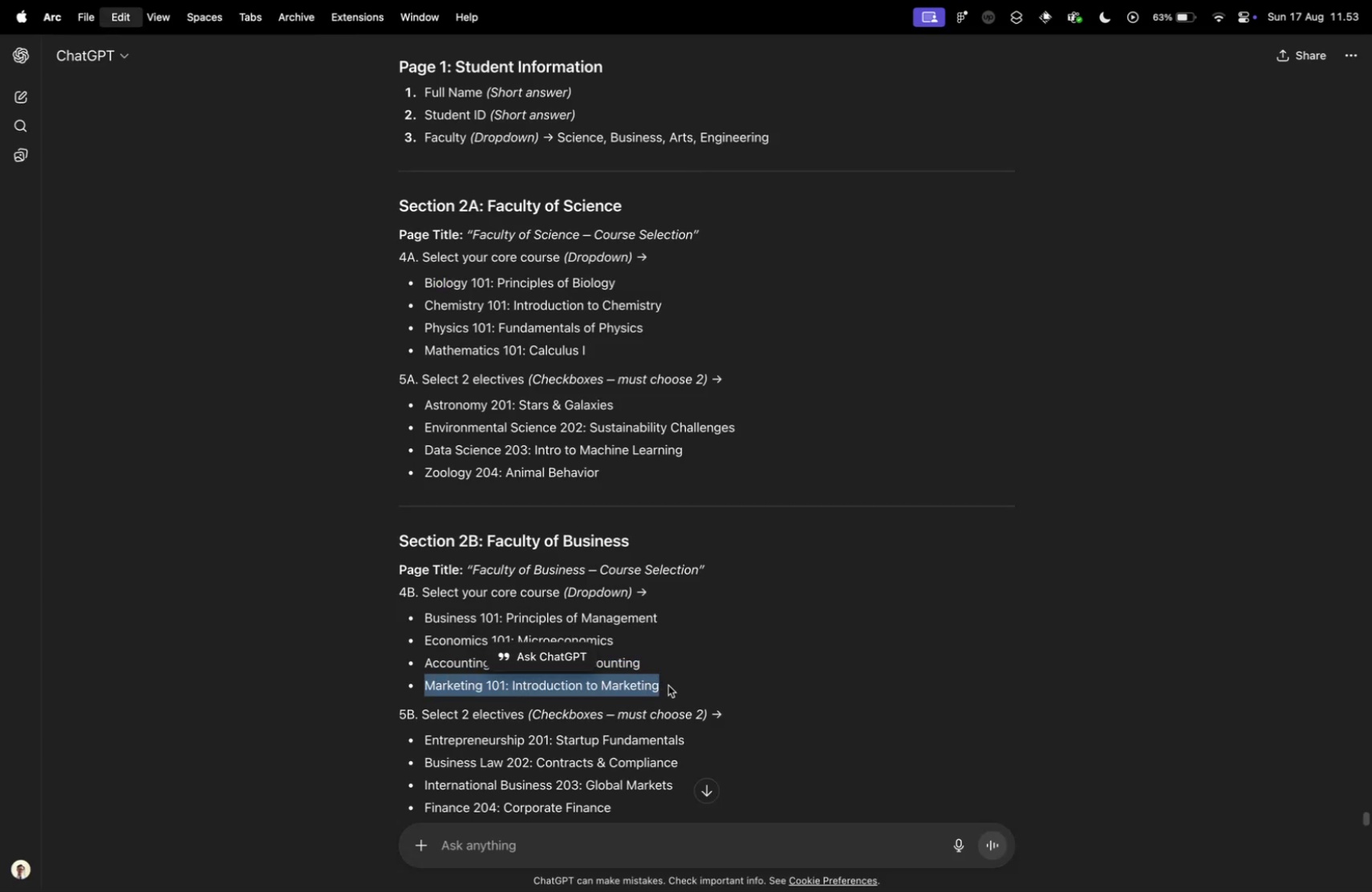 
key(Meta+C)
 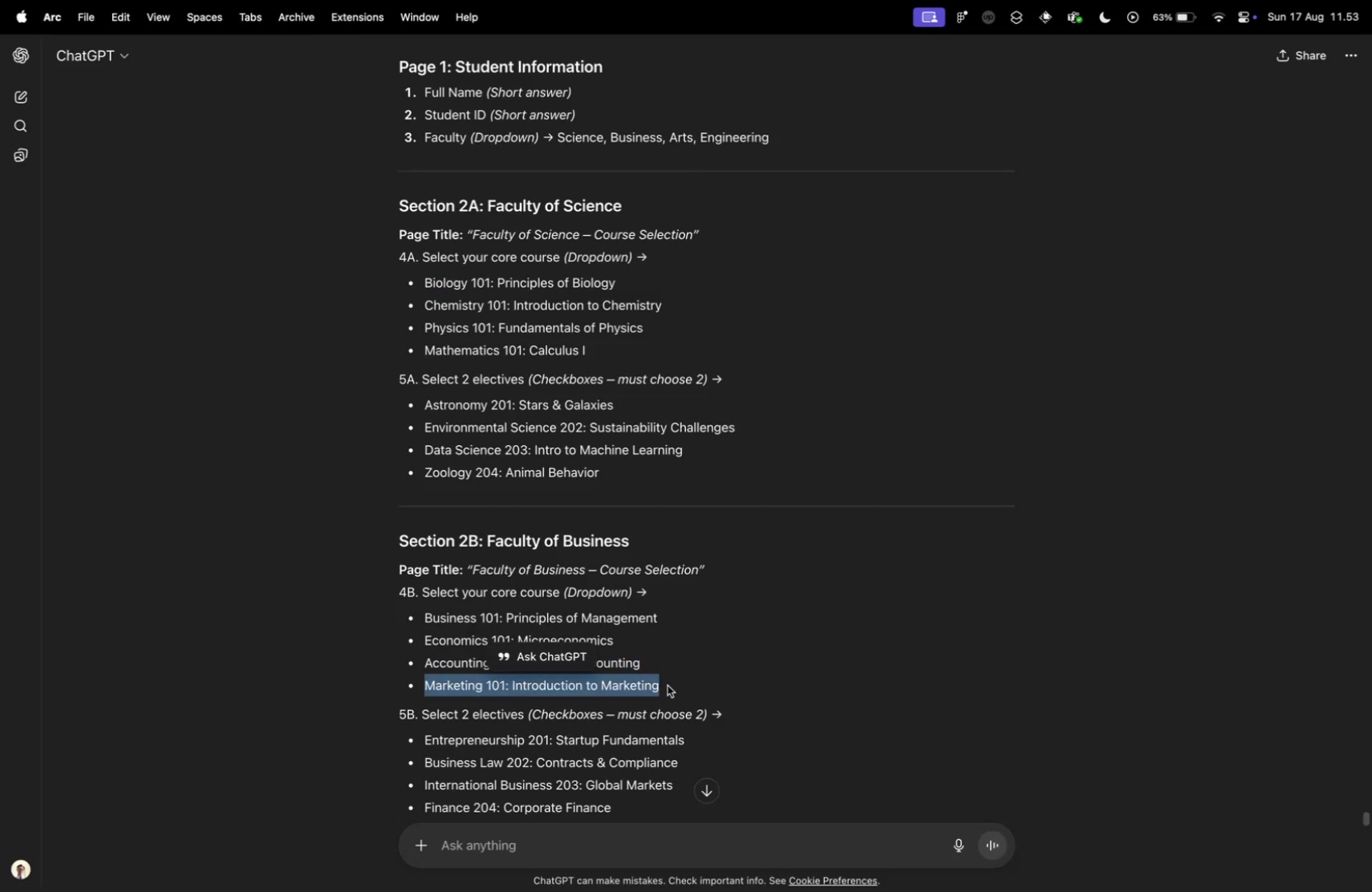 
key(Control+ControlLeft)
 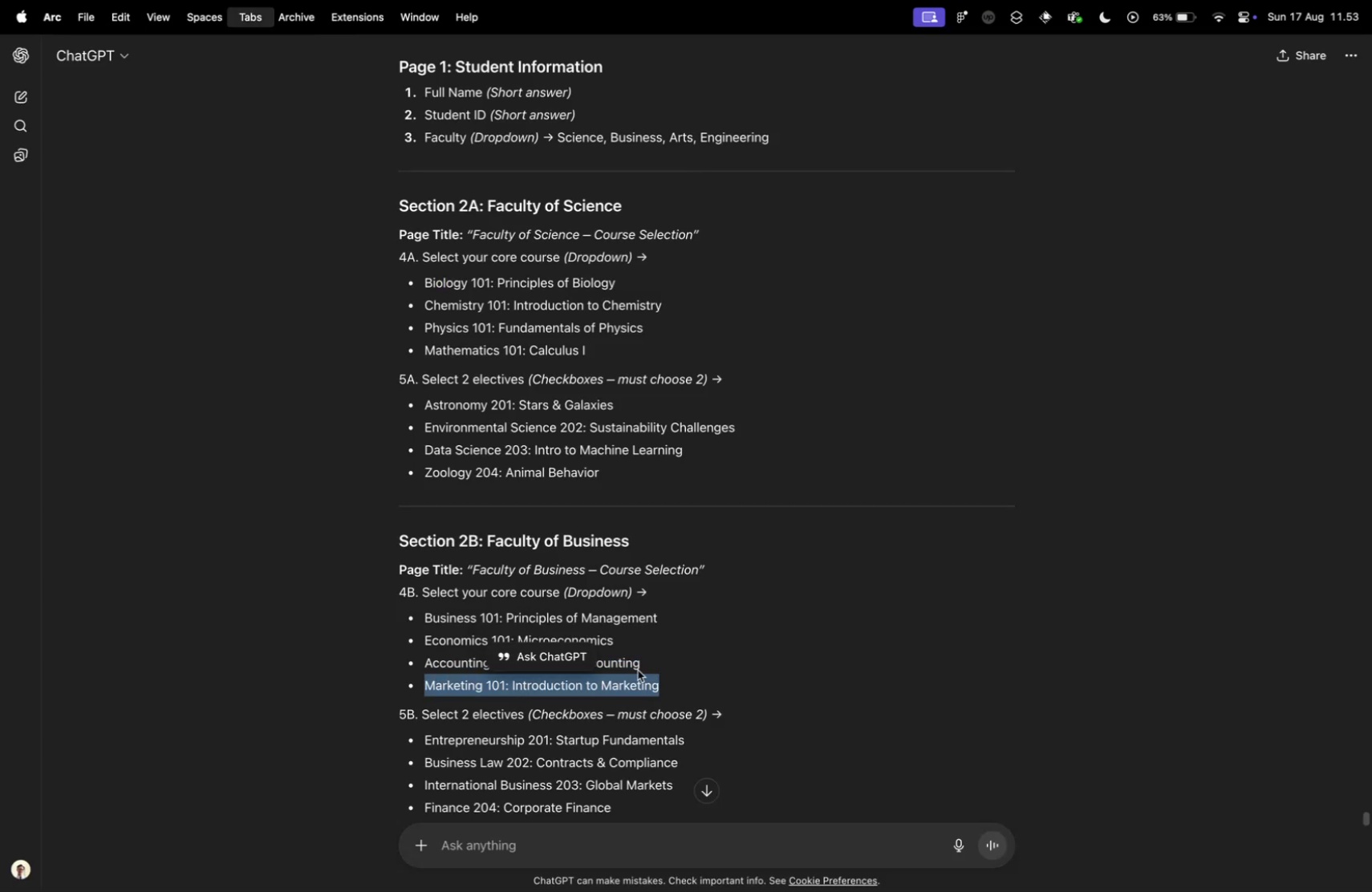 
key(Control+Tab)
 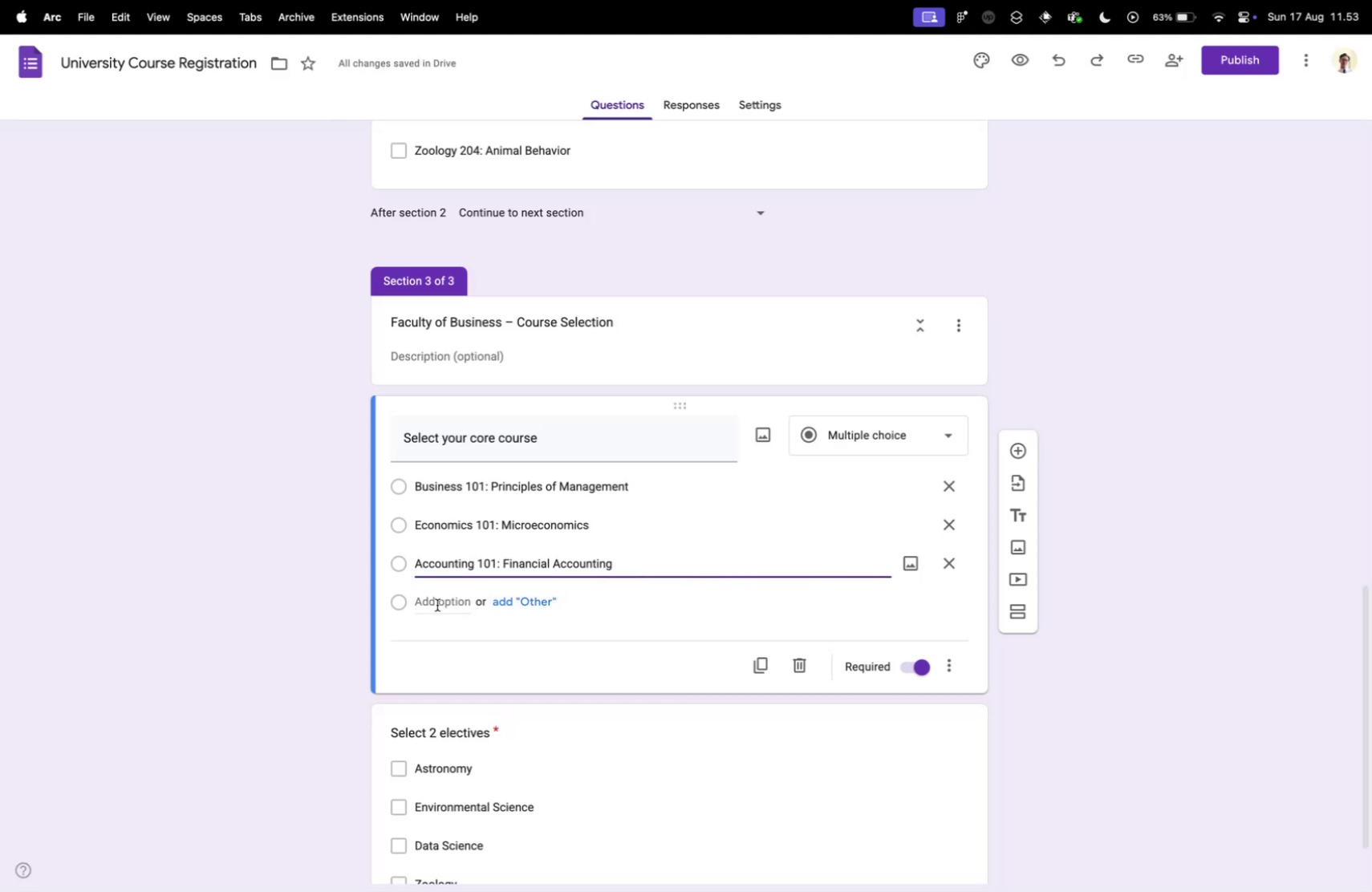 
left_click([437, 604])
 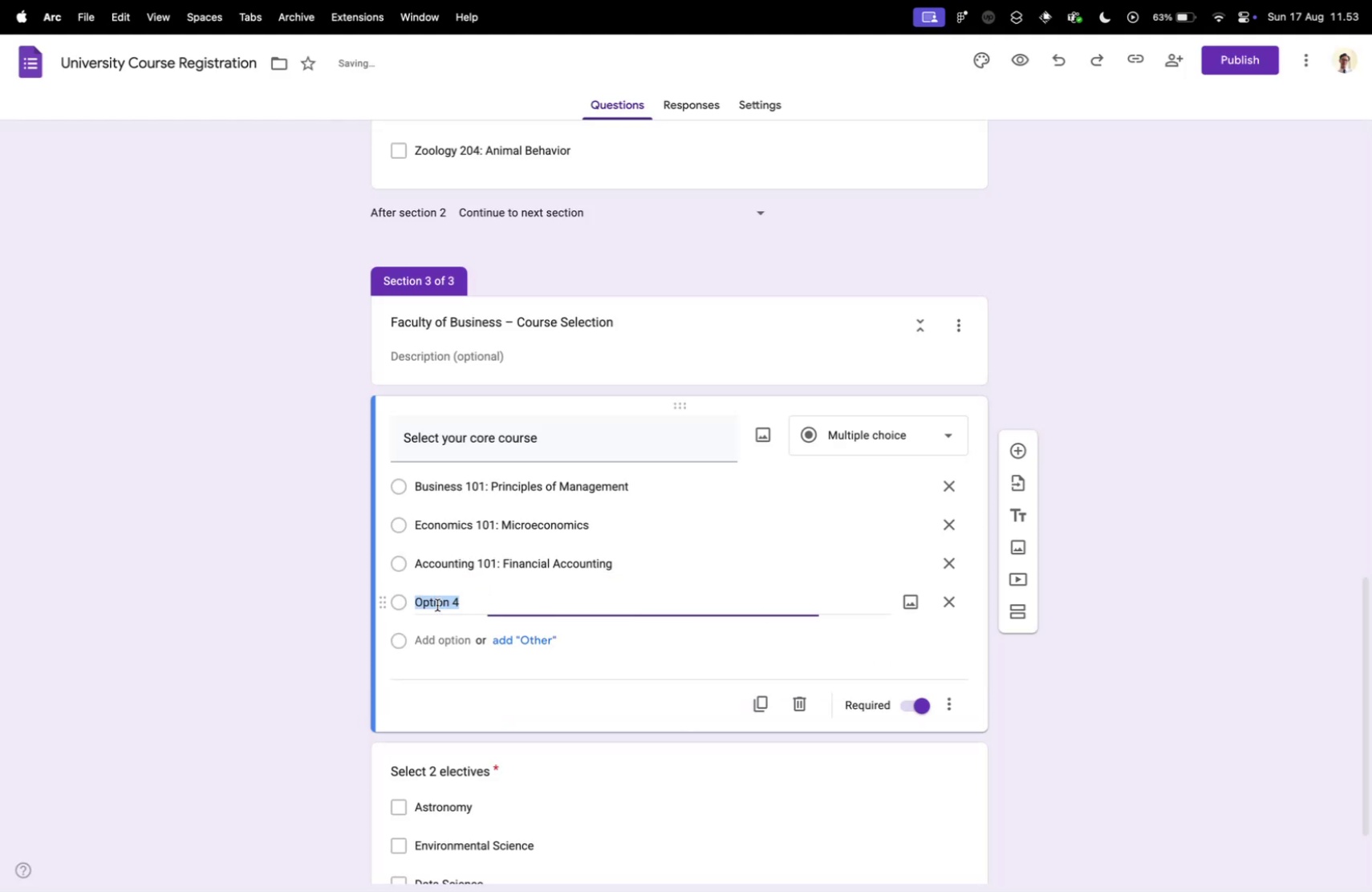 
key(Meta+V)
 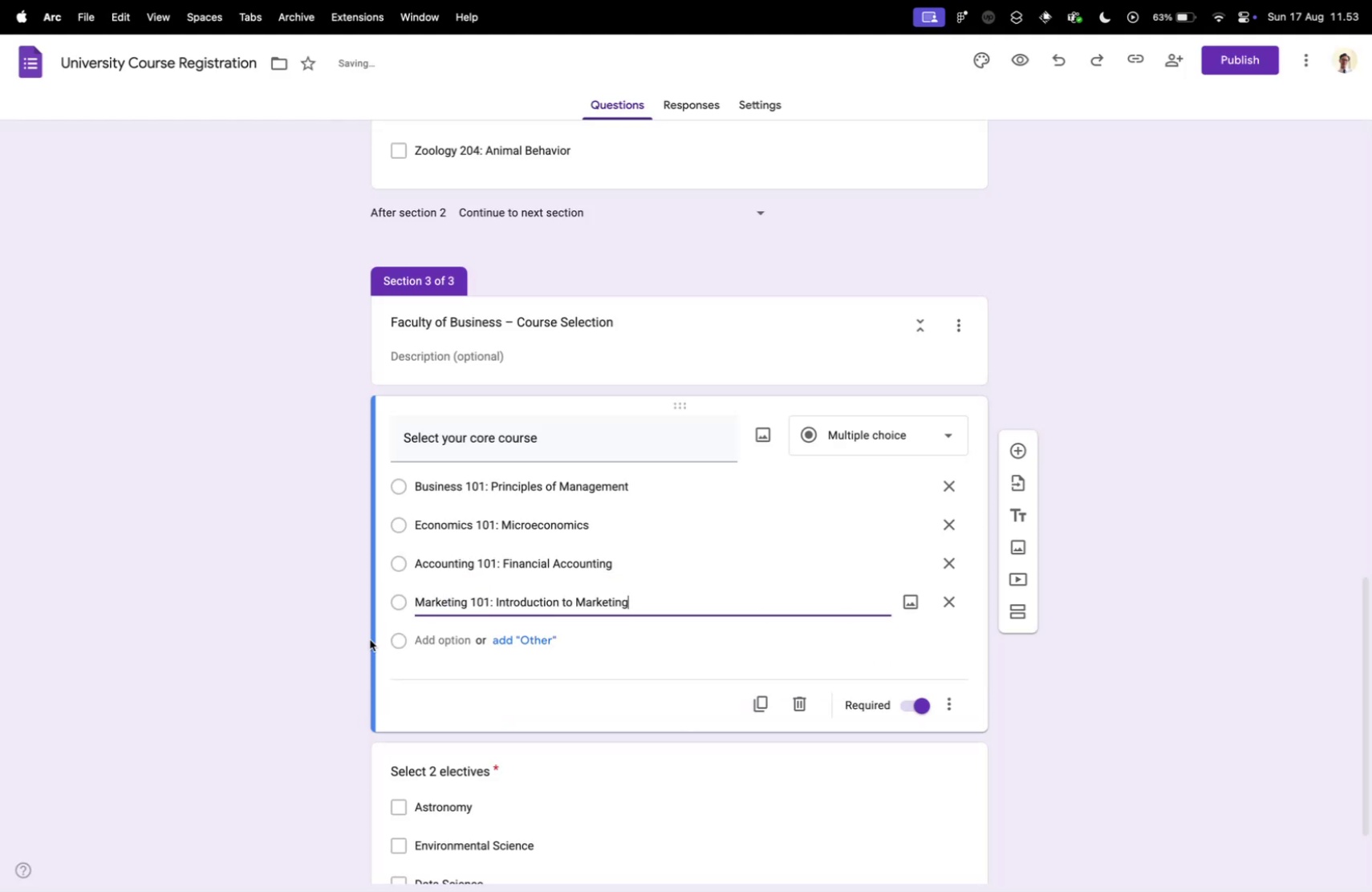 
scroll: coordinate [367, 639], scroll_direction: down, amount: 10.0
 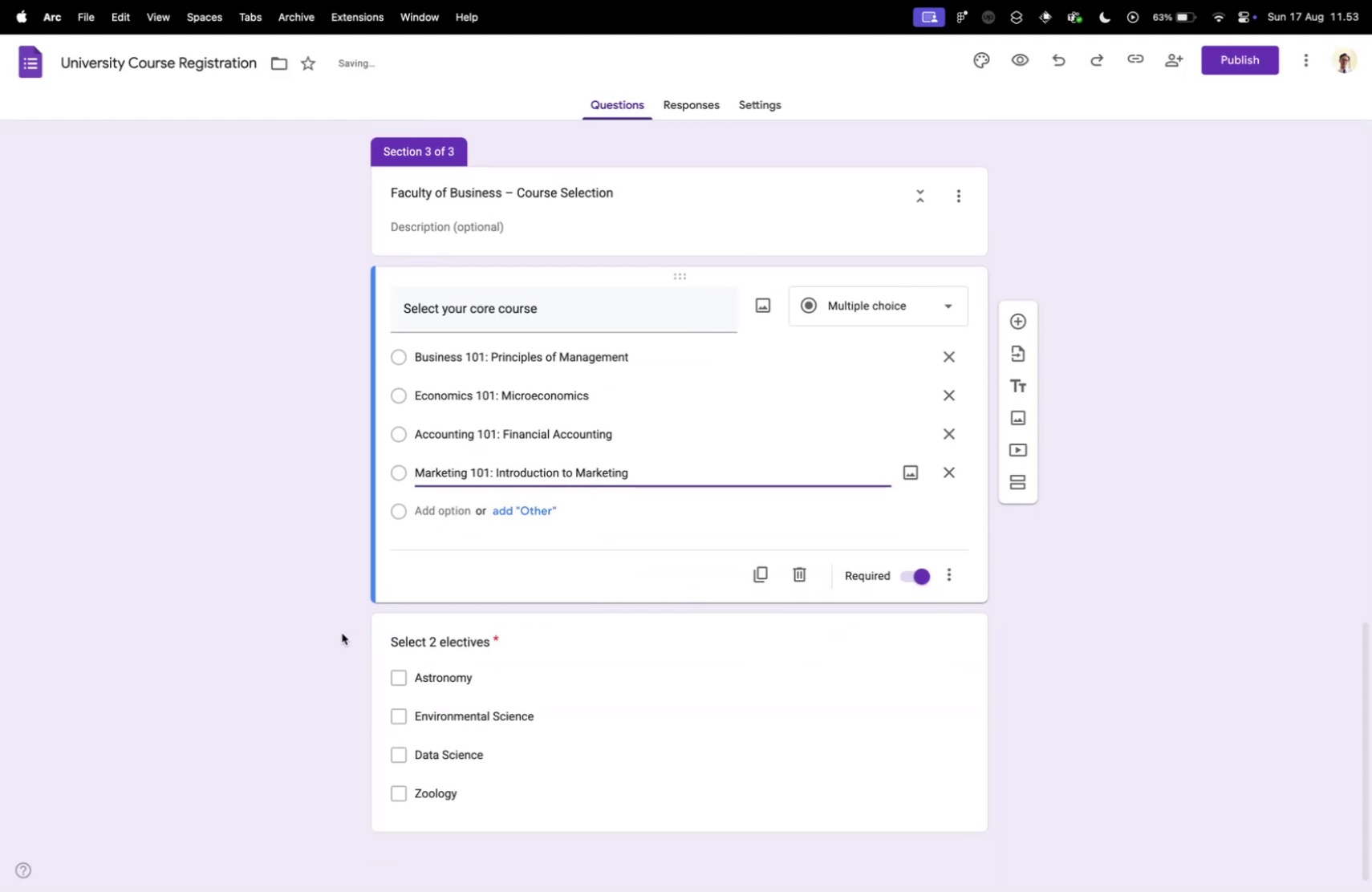 
key(Control+ControlLeft)
 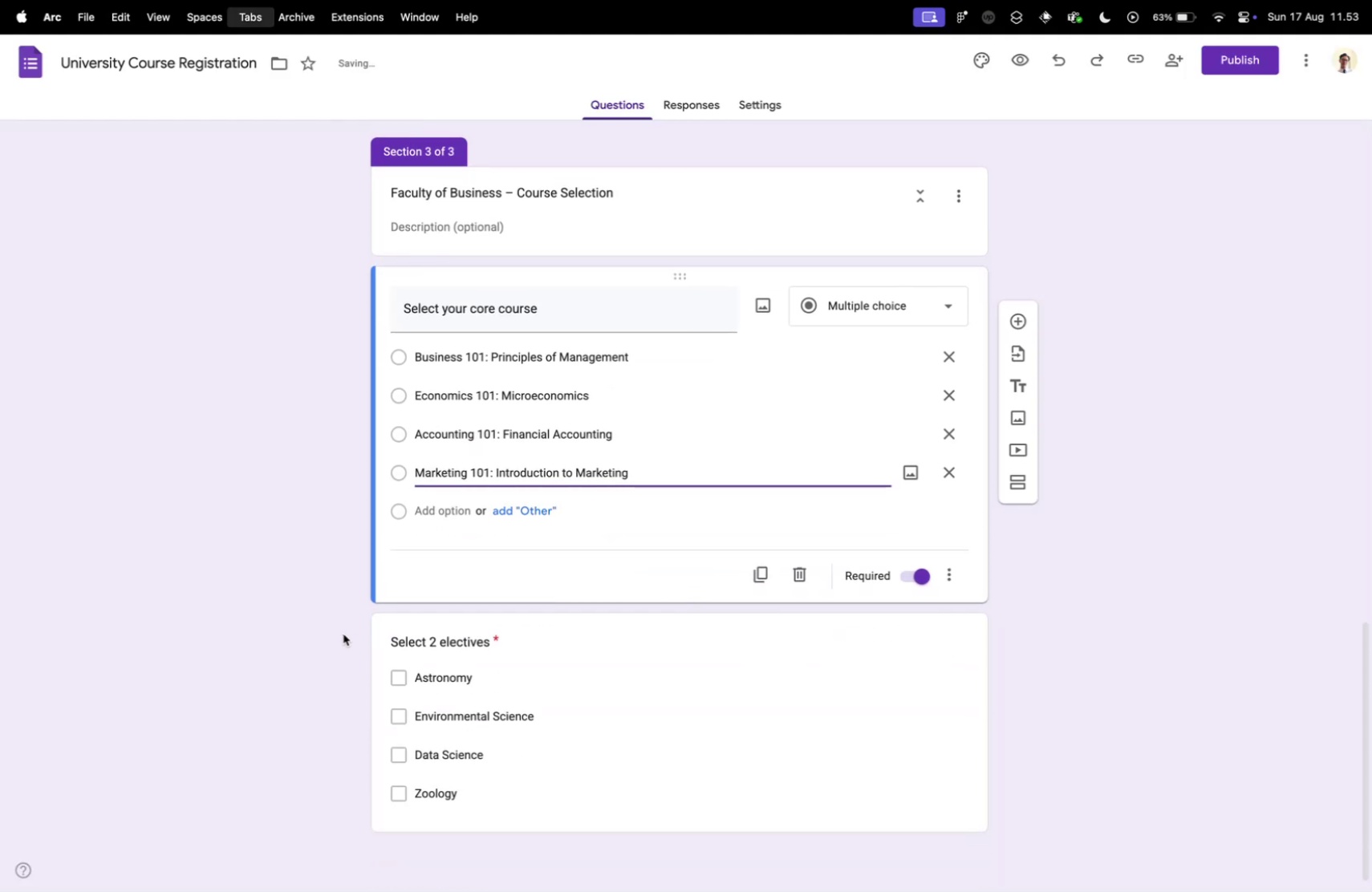 
key(Control+Tab)
 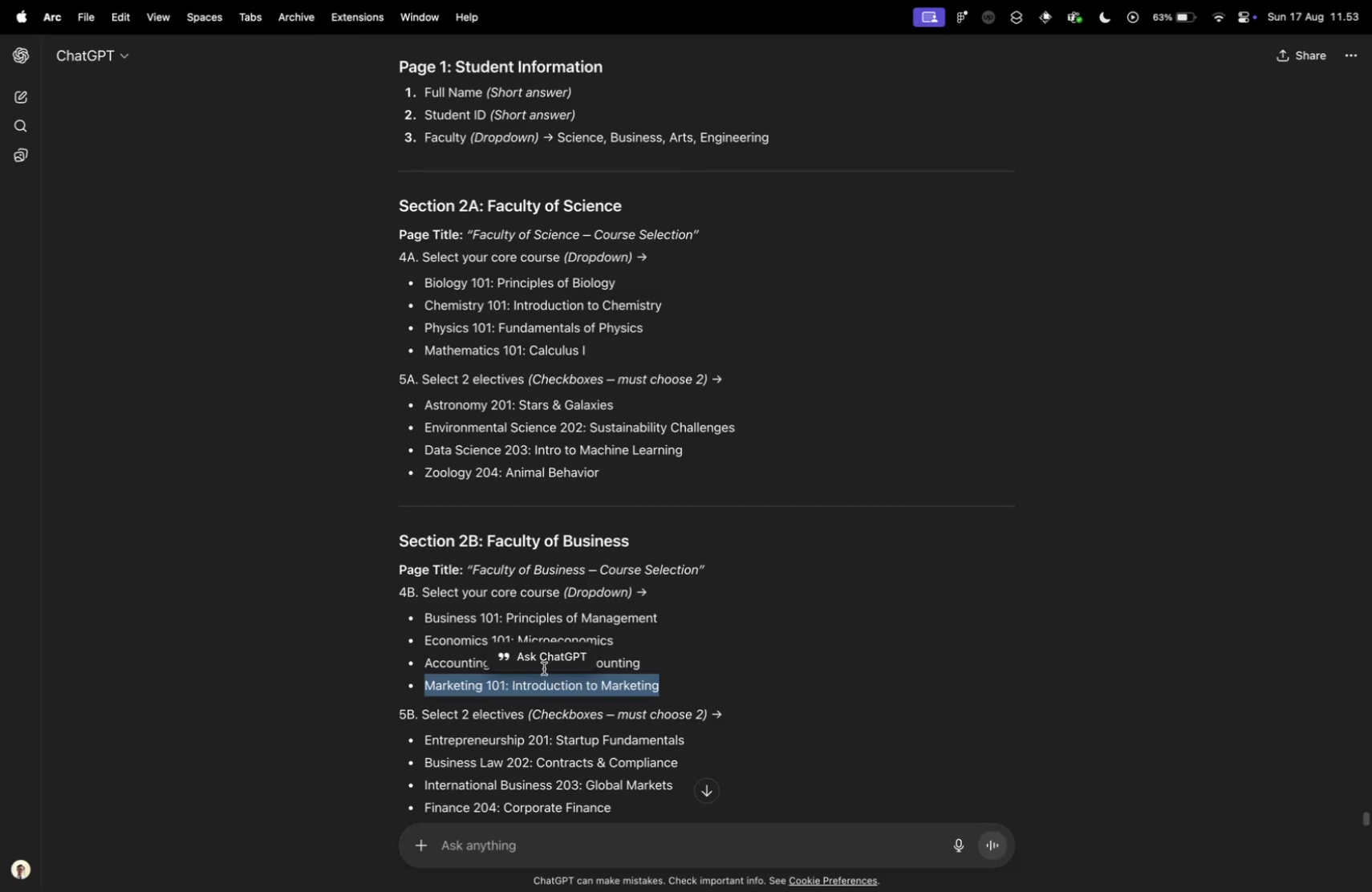 
scroll: coordinate [544, 667], scroll_direction: down, amount: 7.0
 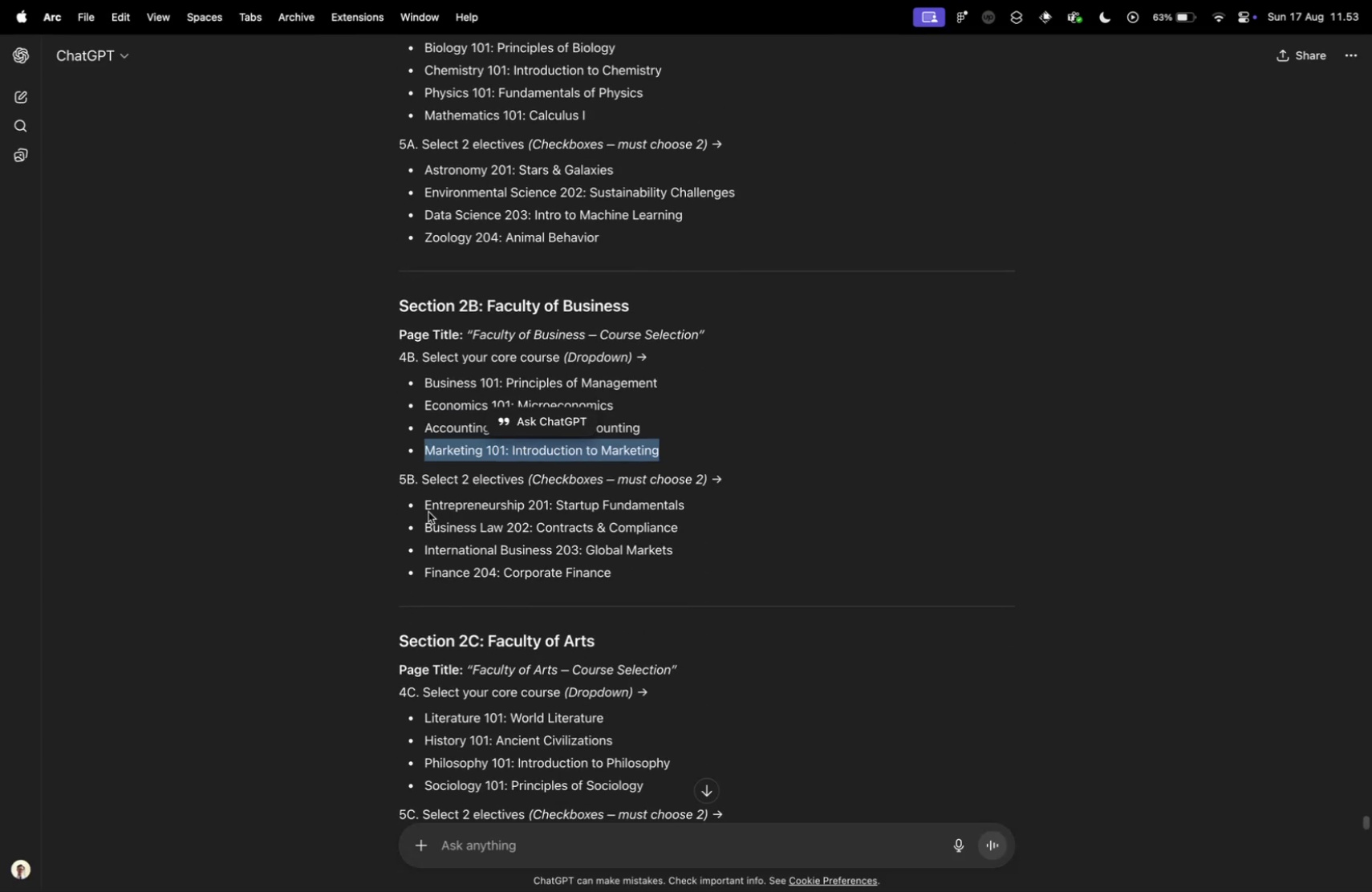 
left_click_drag(start_coordinate=[424, 503], to_coordinate=[683, 592])
 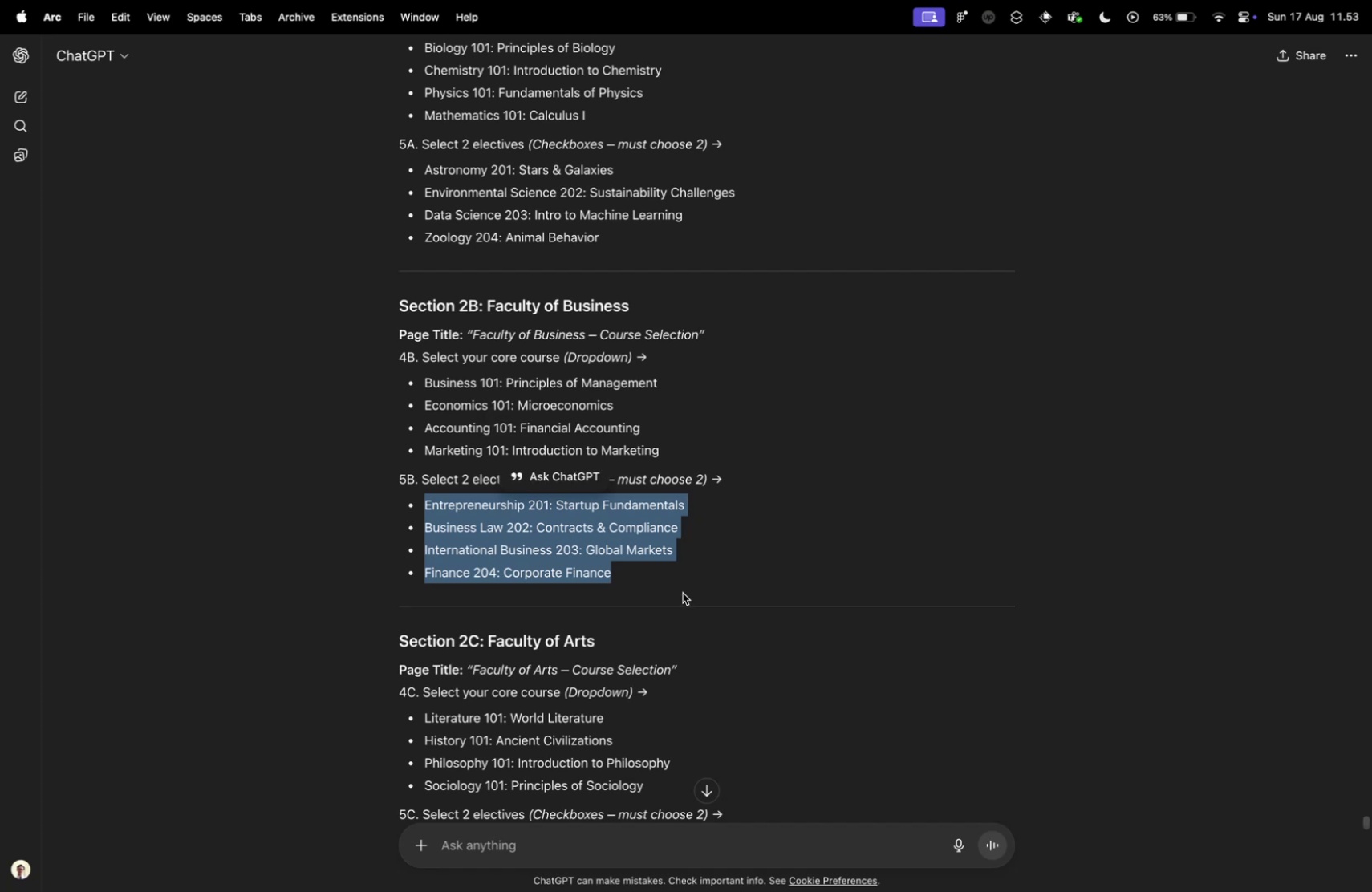 
key(Meta+CommandLeft)
 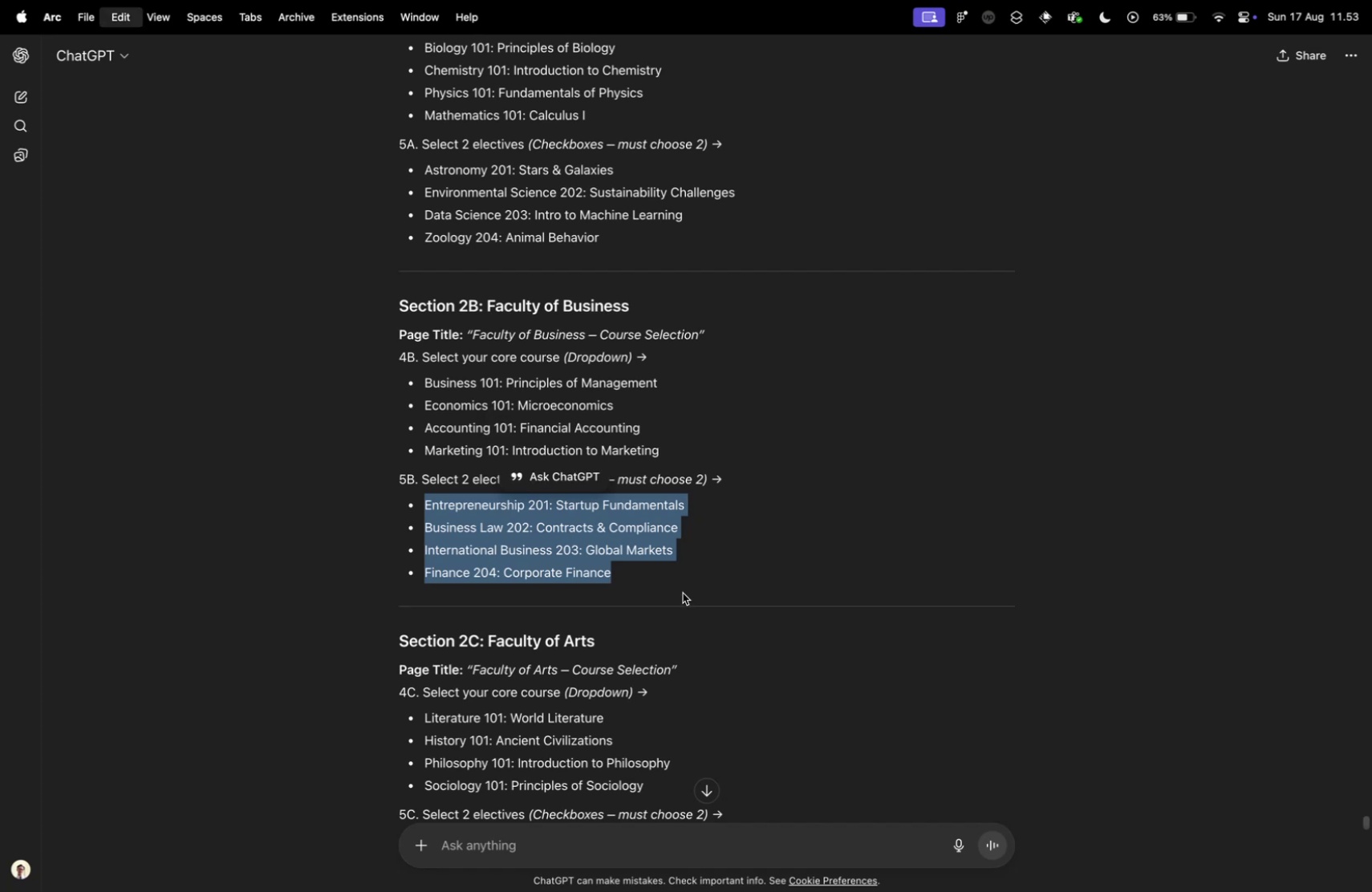 
key(Meta+C)
 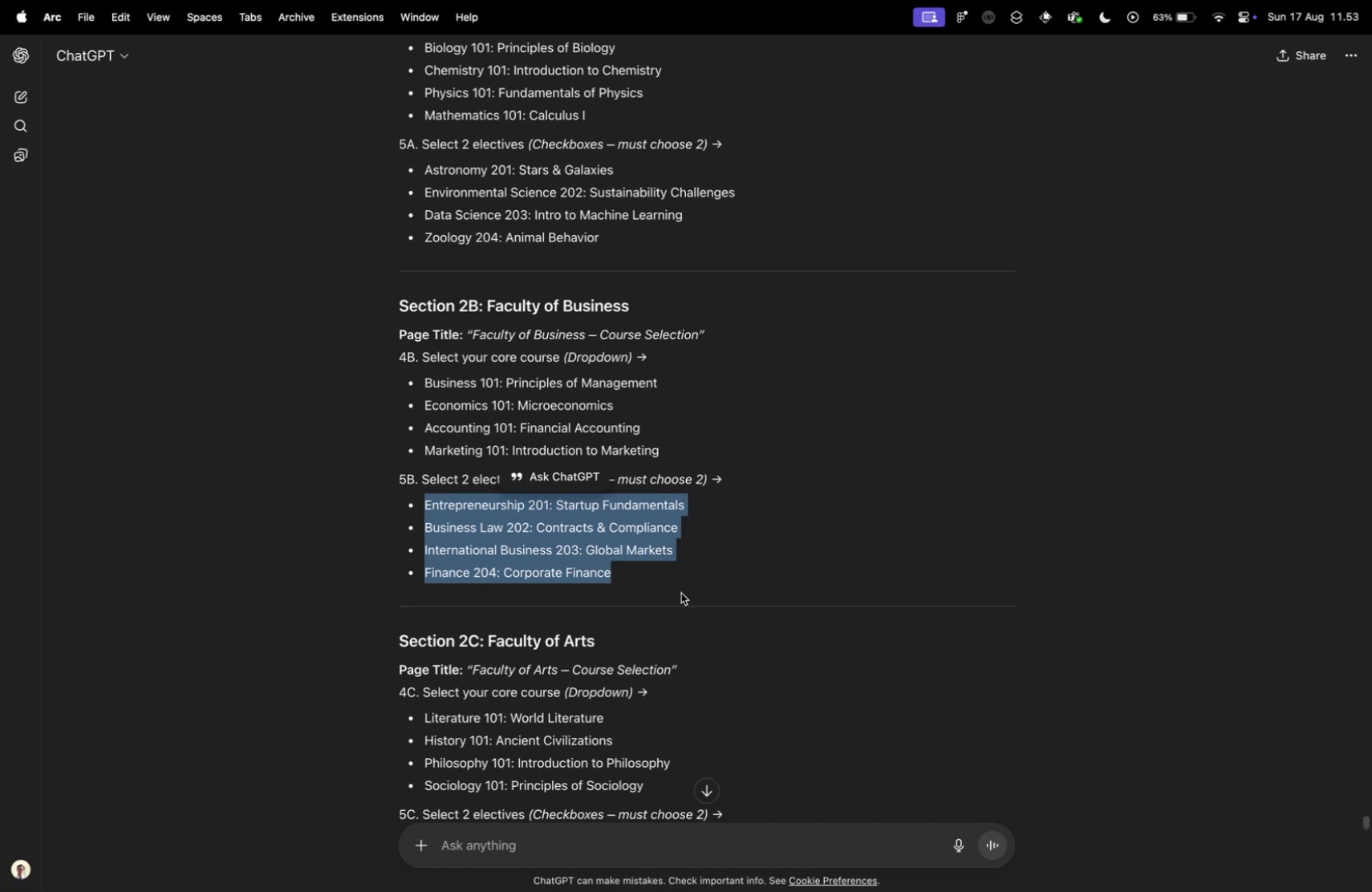 
key(Control+ControlLeft)
 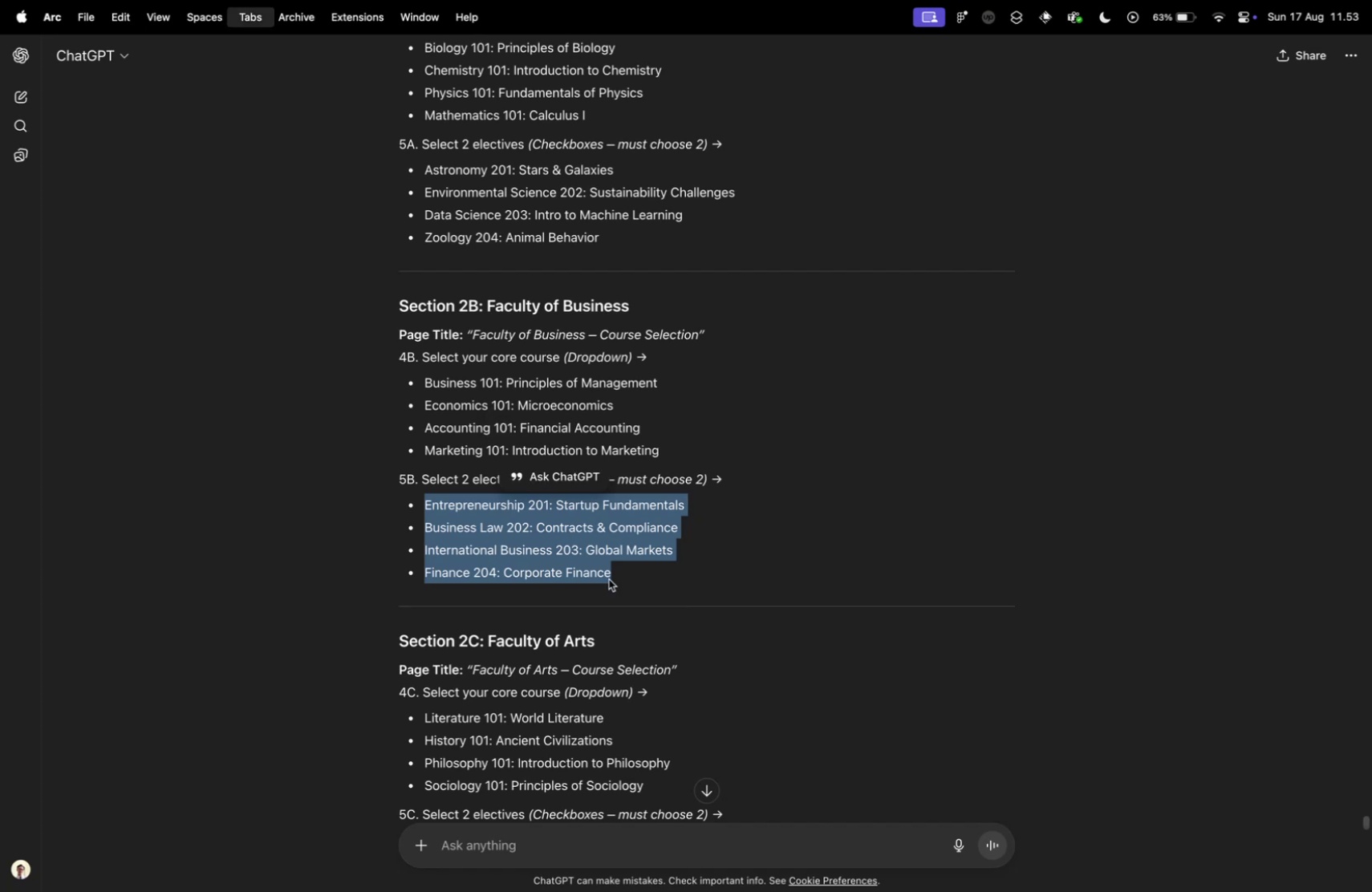 
key(Control+Tab)
 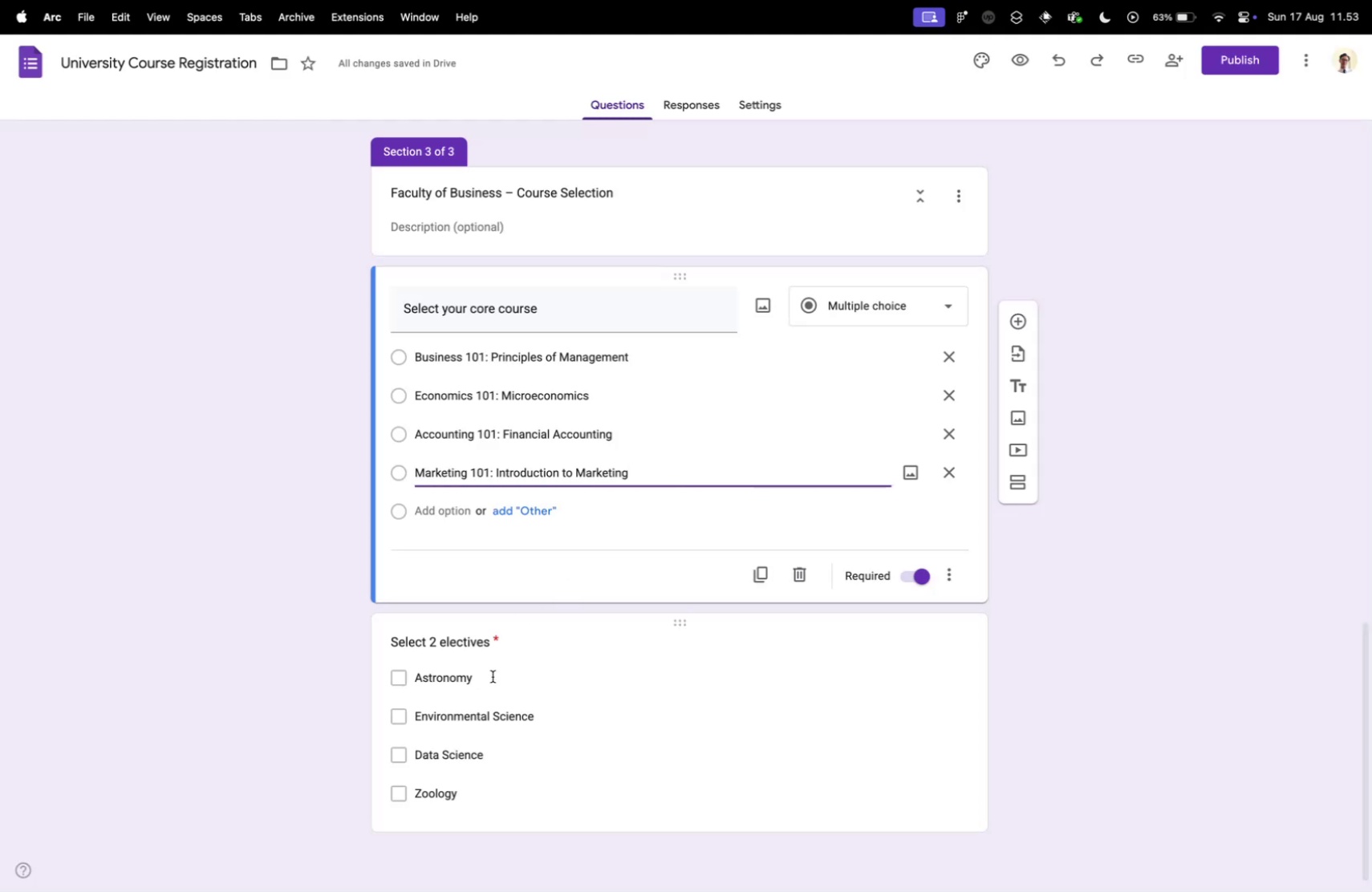 
left_click([494, 675])
 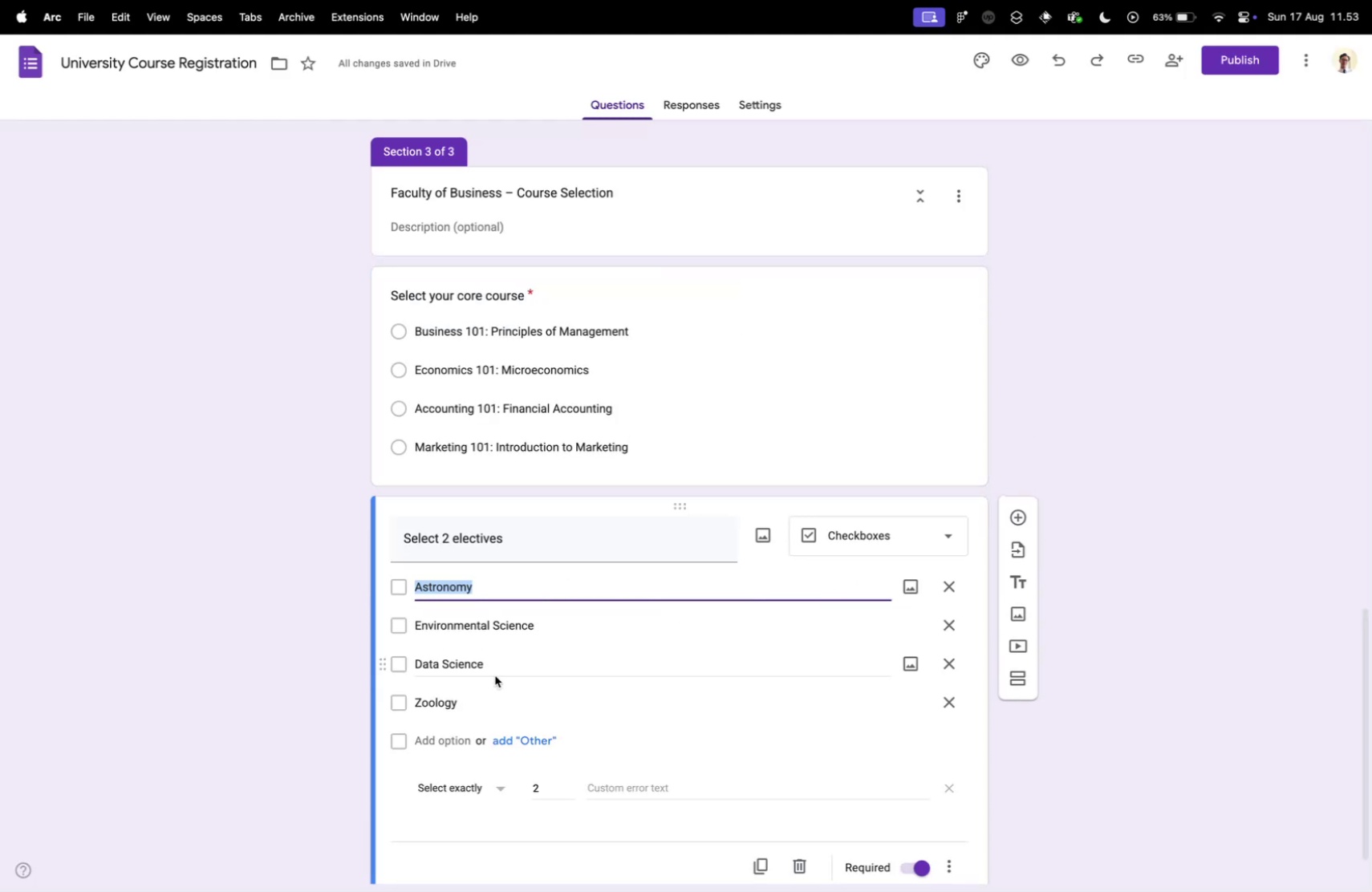 
key(Meta+V)
 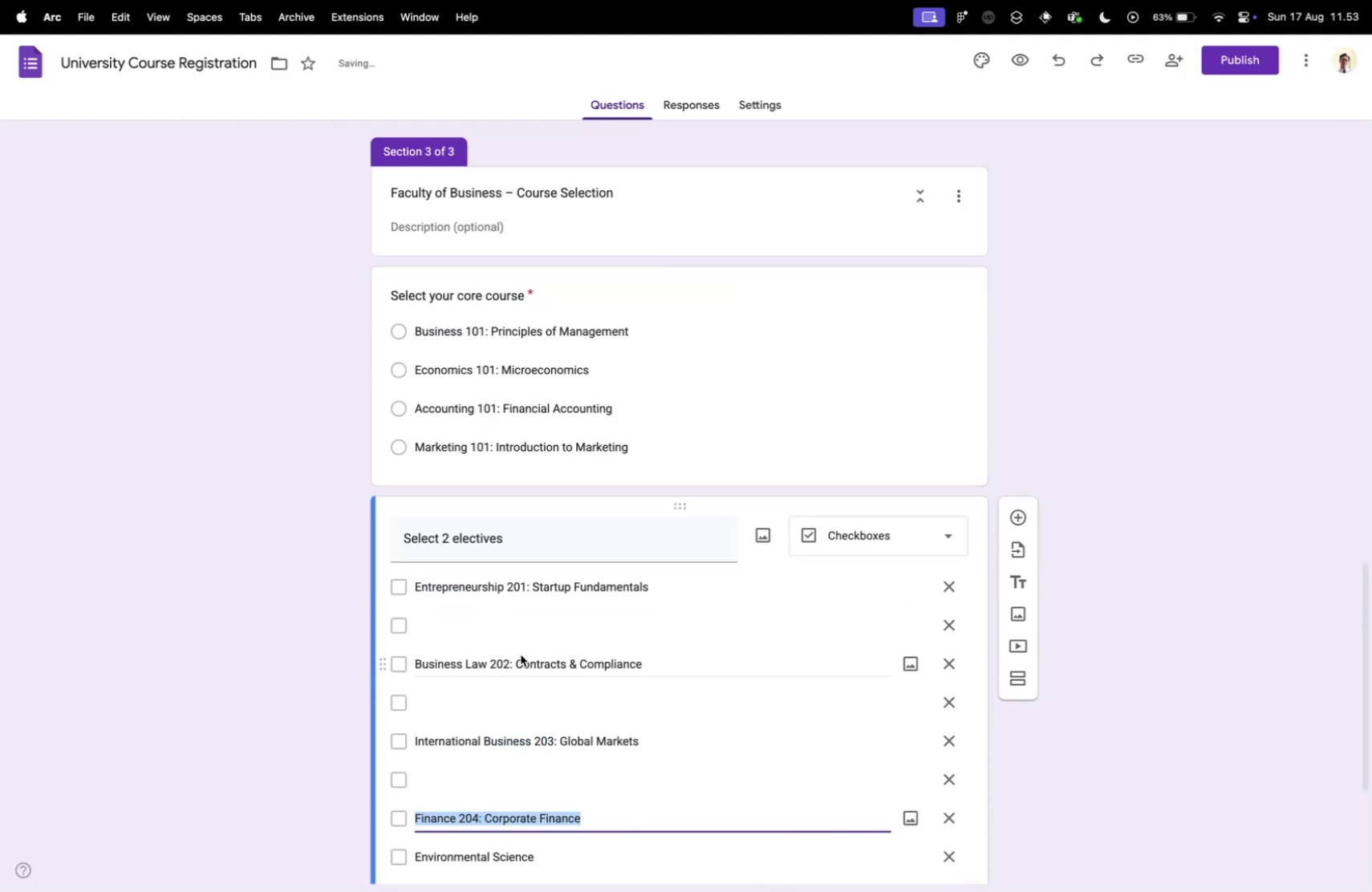 
scroll: coordinate [521, 654], scroll_direction: down, amount: 2.0
 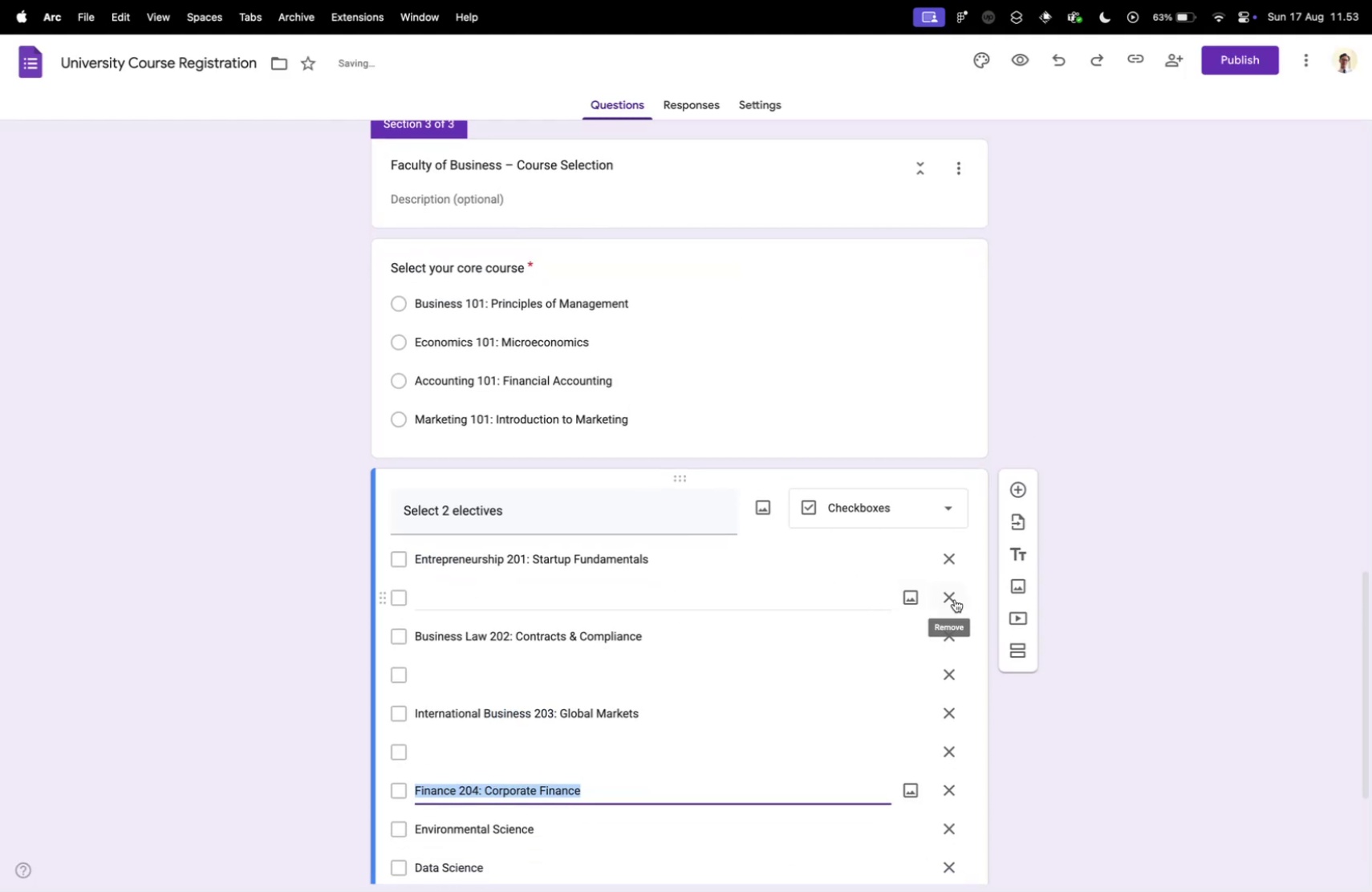 
left_click([954, 597])
 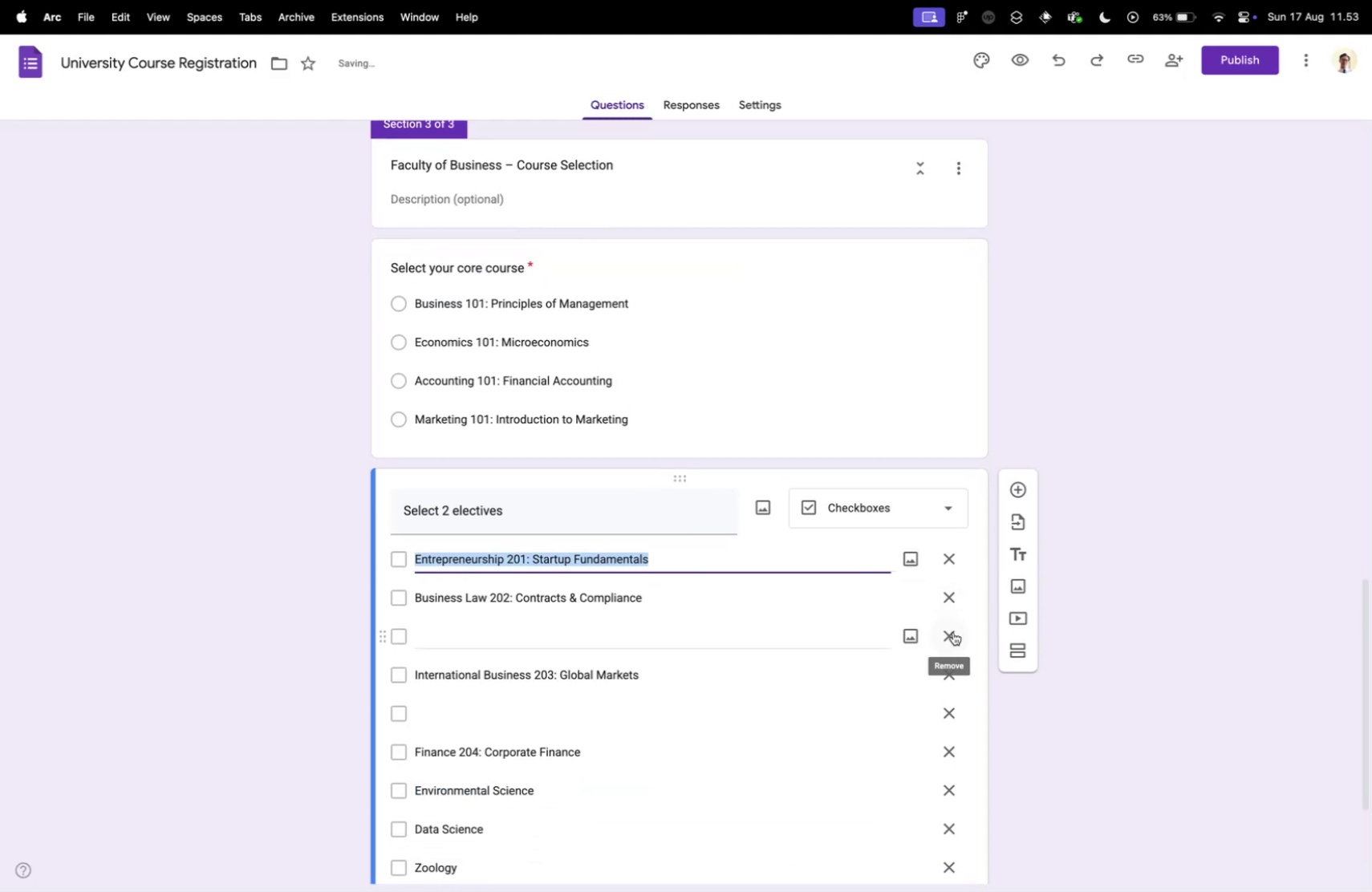 
left_click([953, 631])
 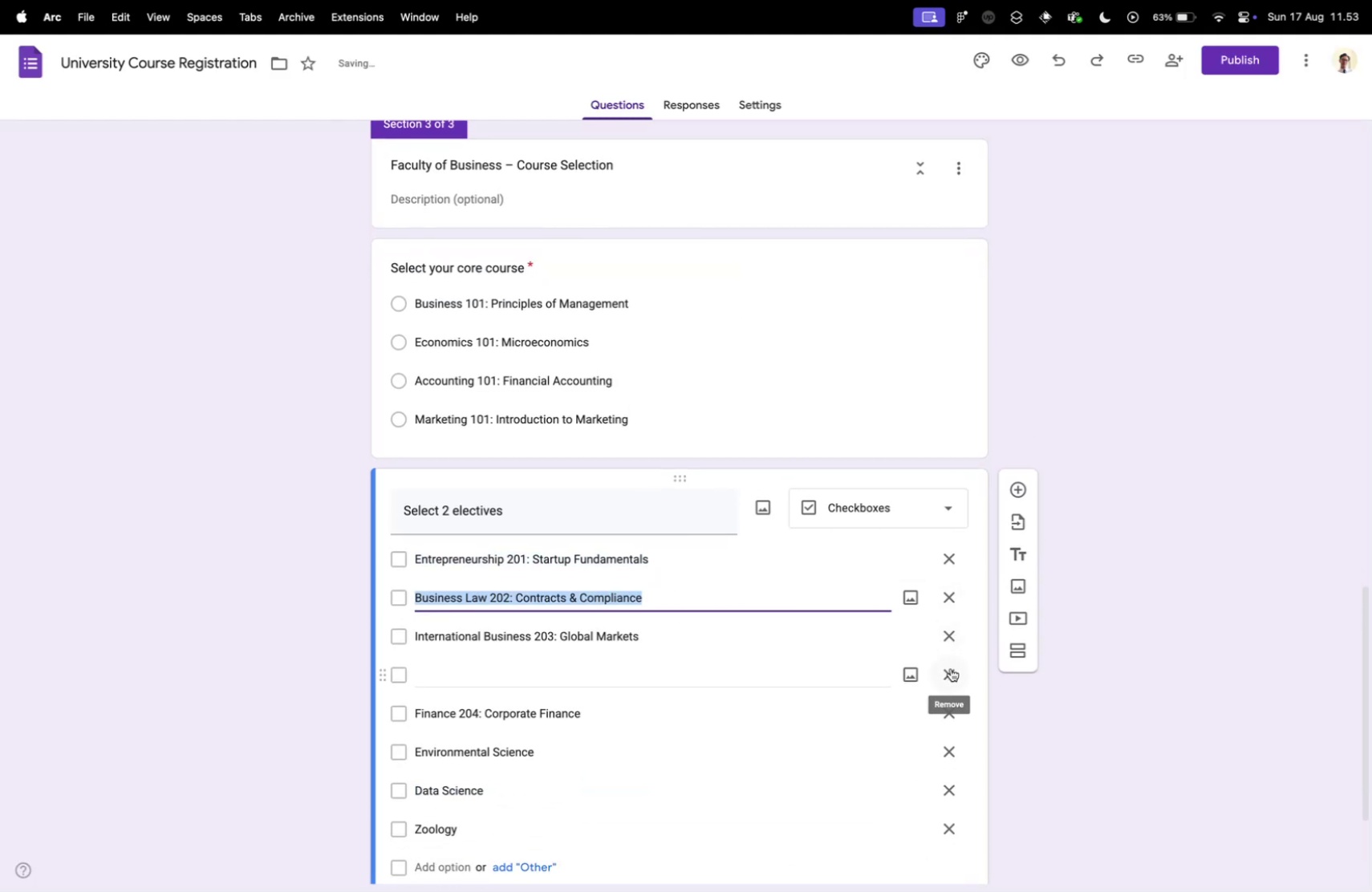 
left_click([951, 668])
 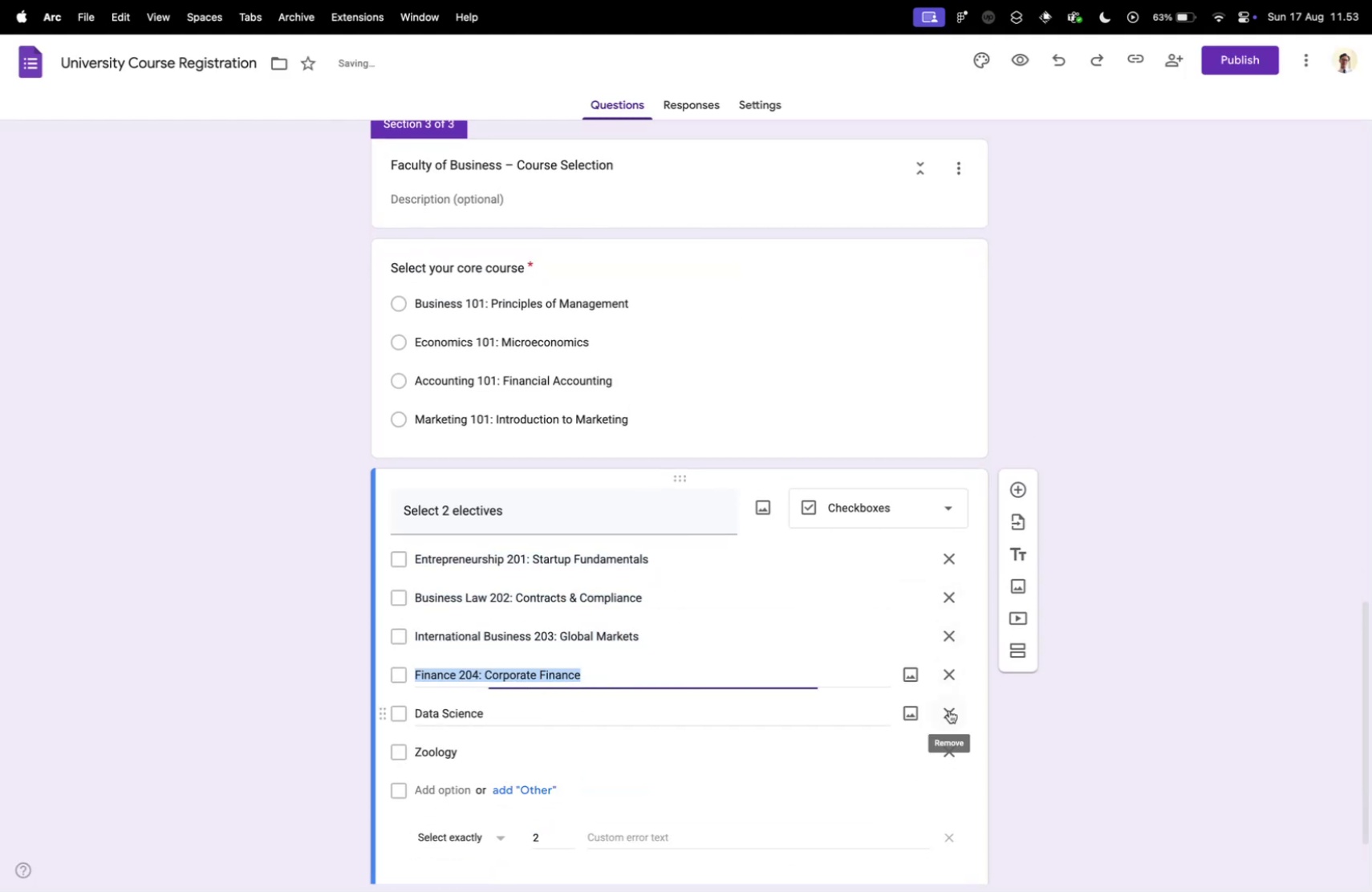 
double_click([949, 709])
 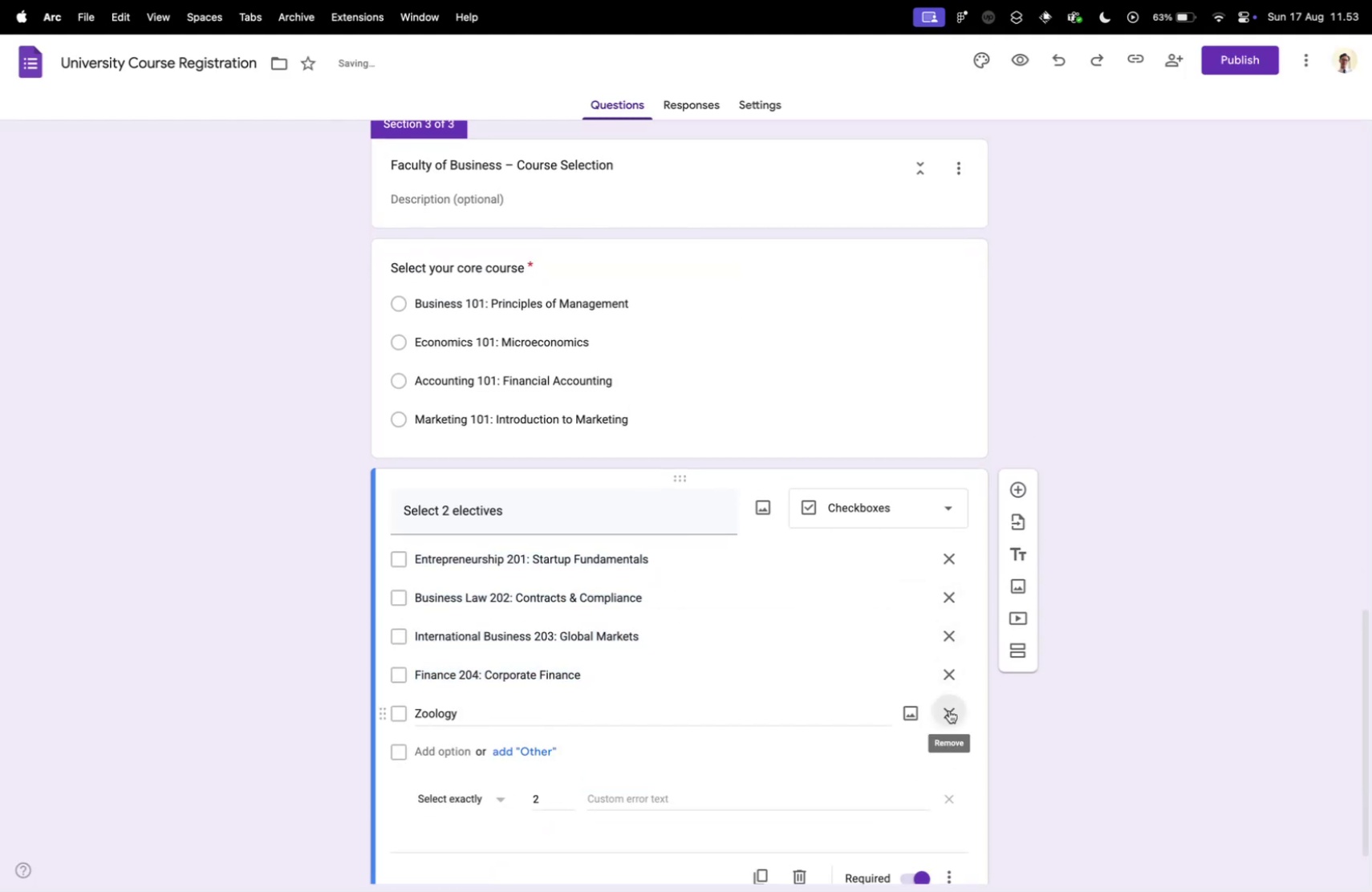 
left_click([949, 709])
 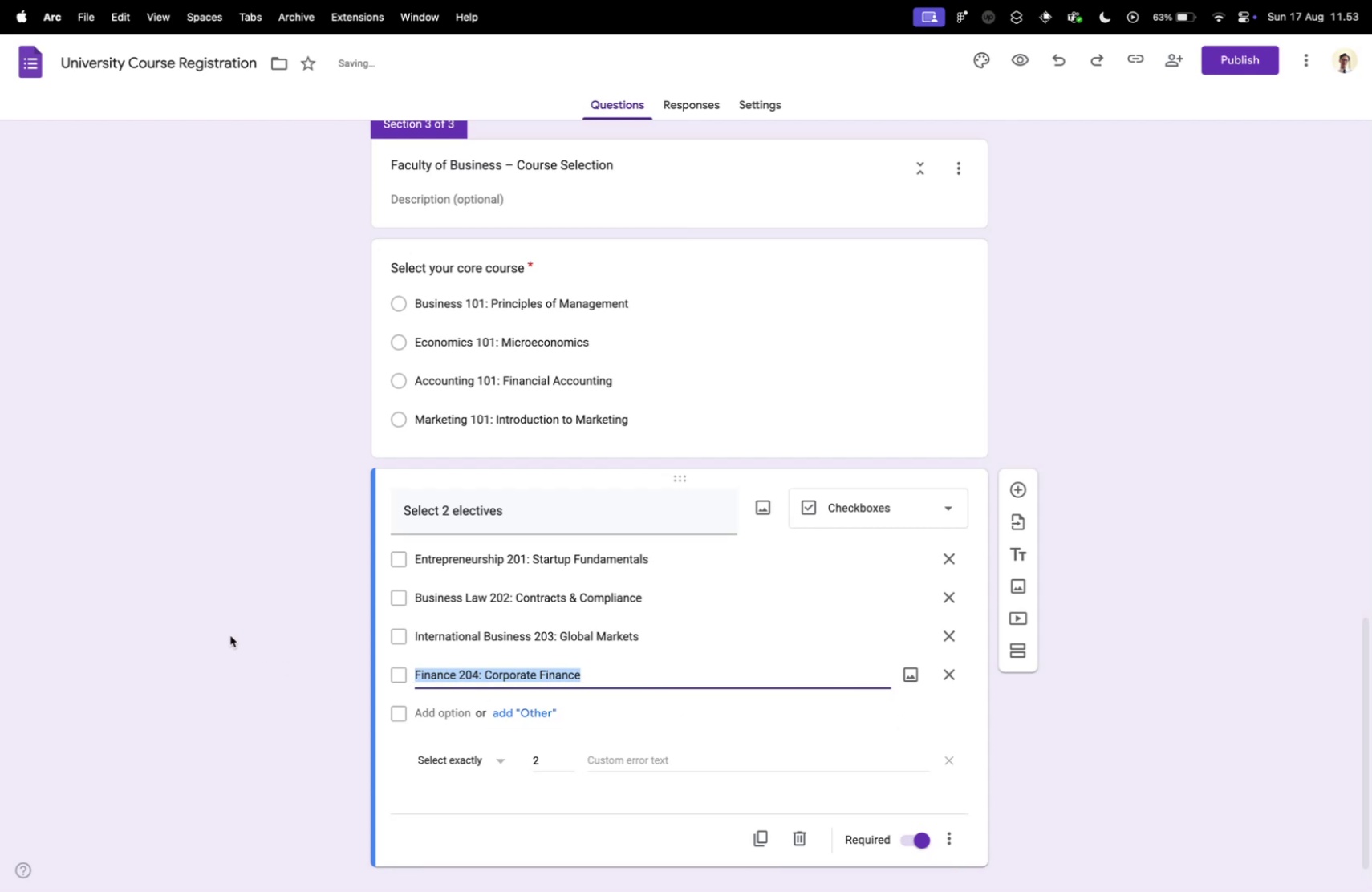 
left_click([197, 622])
 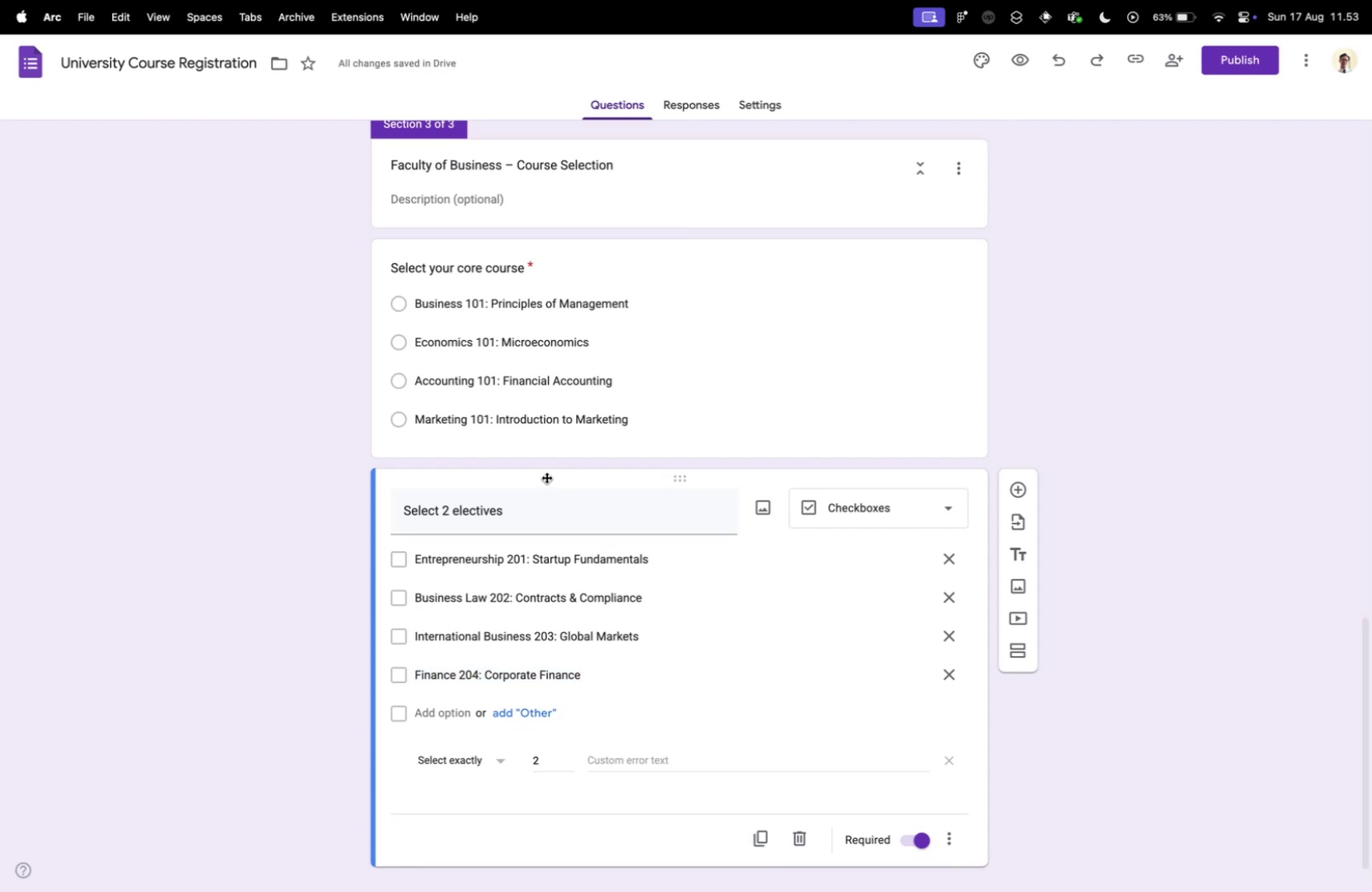 
scroll: coordinate [502, 699], scroll_direction: down, amount: 9.0
 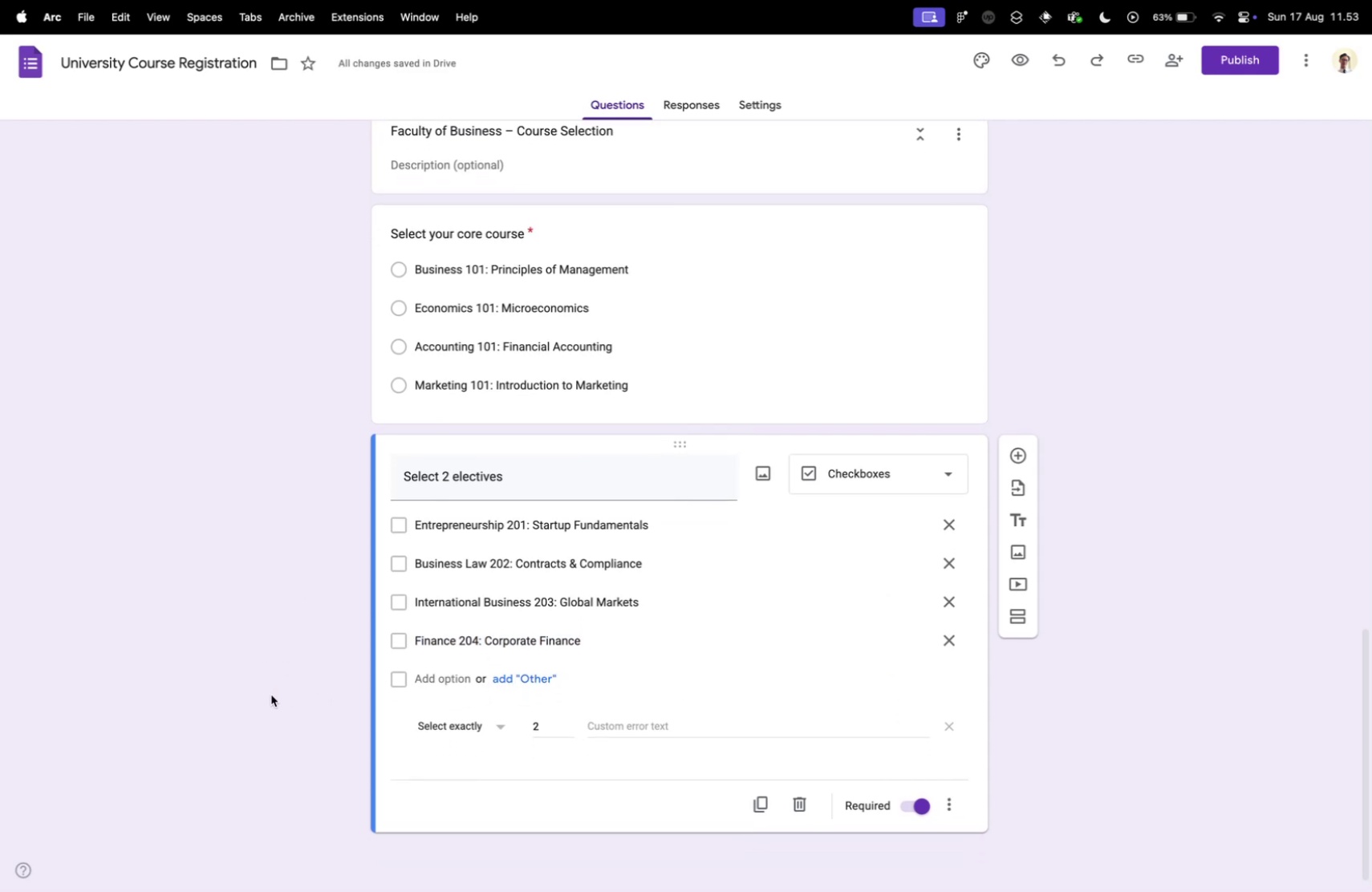 
key(Control+ControlLeft)
 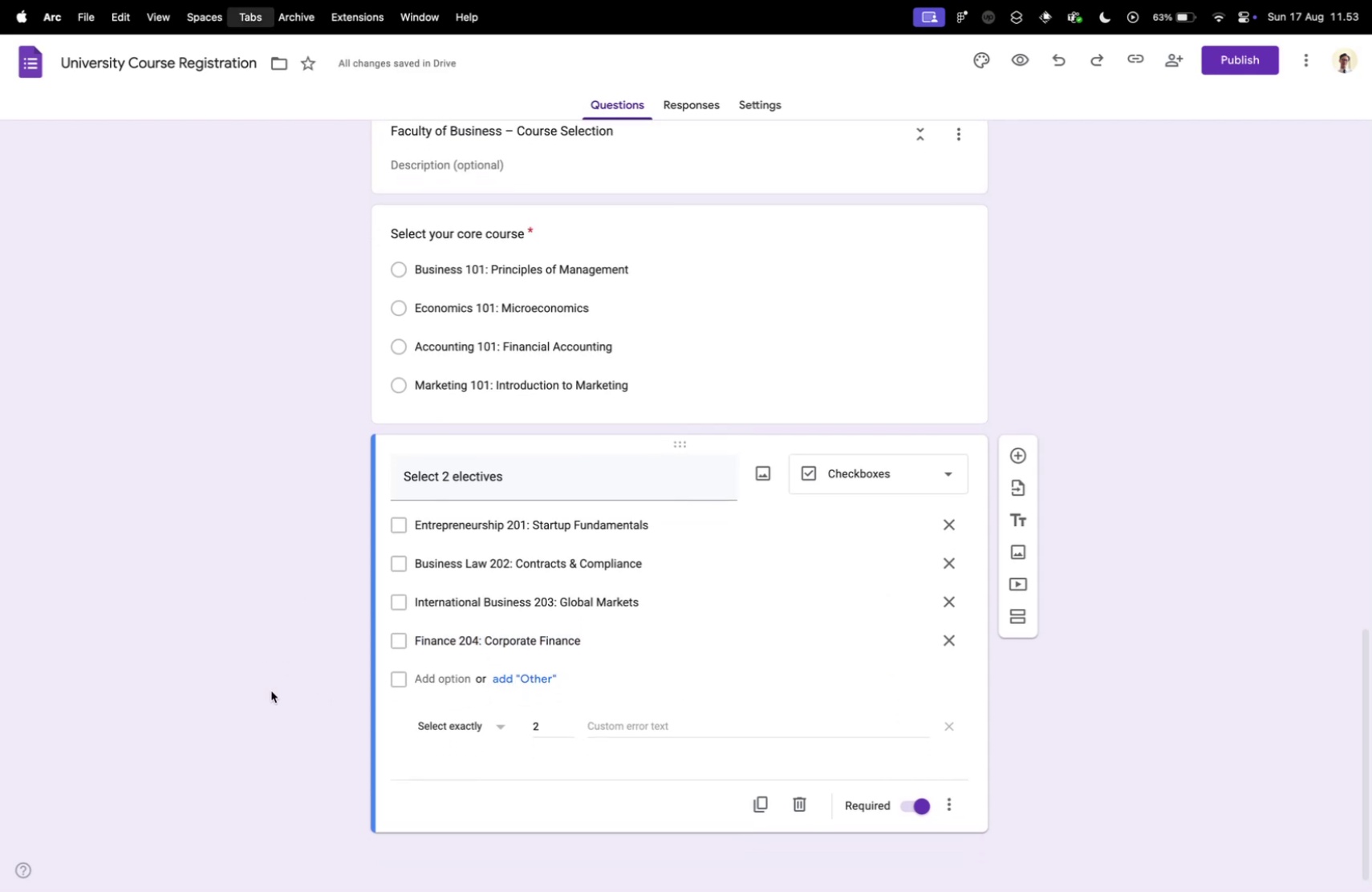 
key(Control+Tab)
 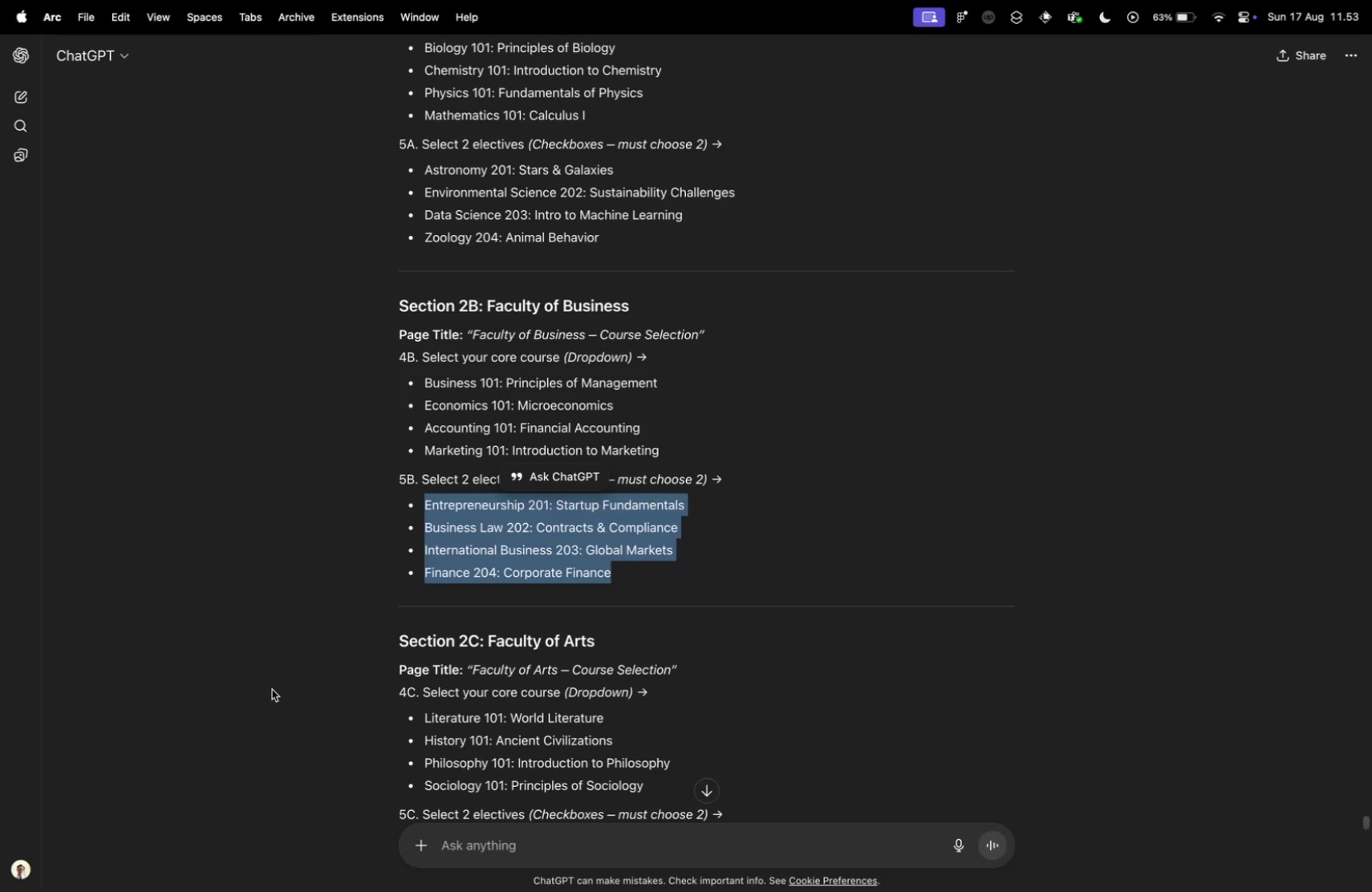 
key(Control+ControlLeft)
 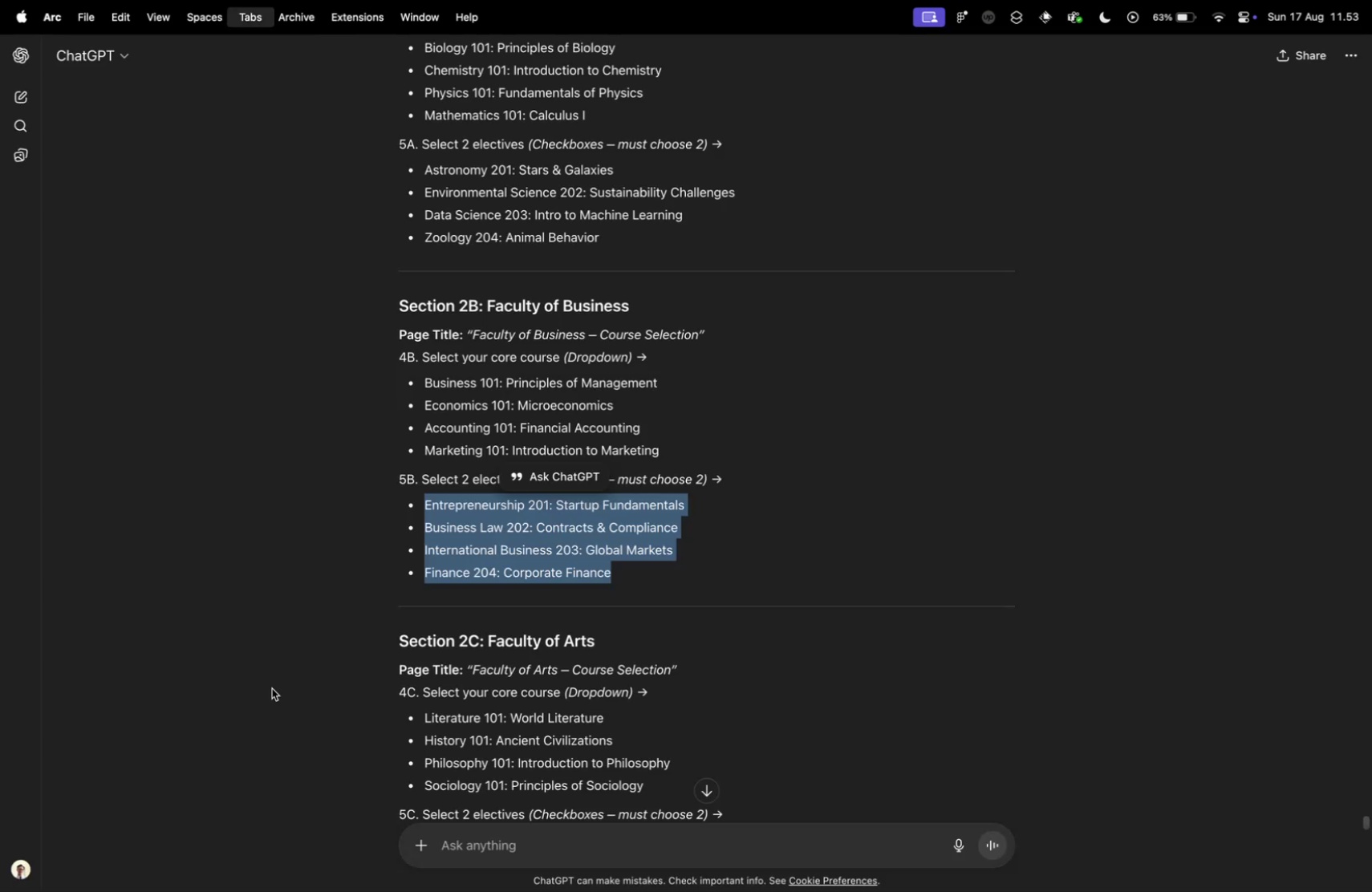 
key(Control+Tab)
 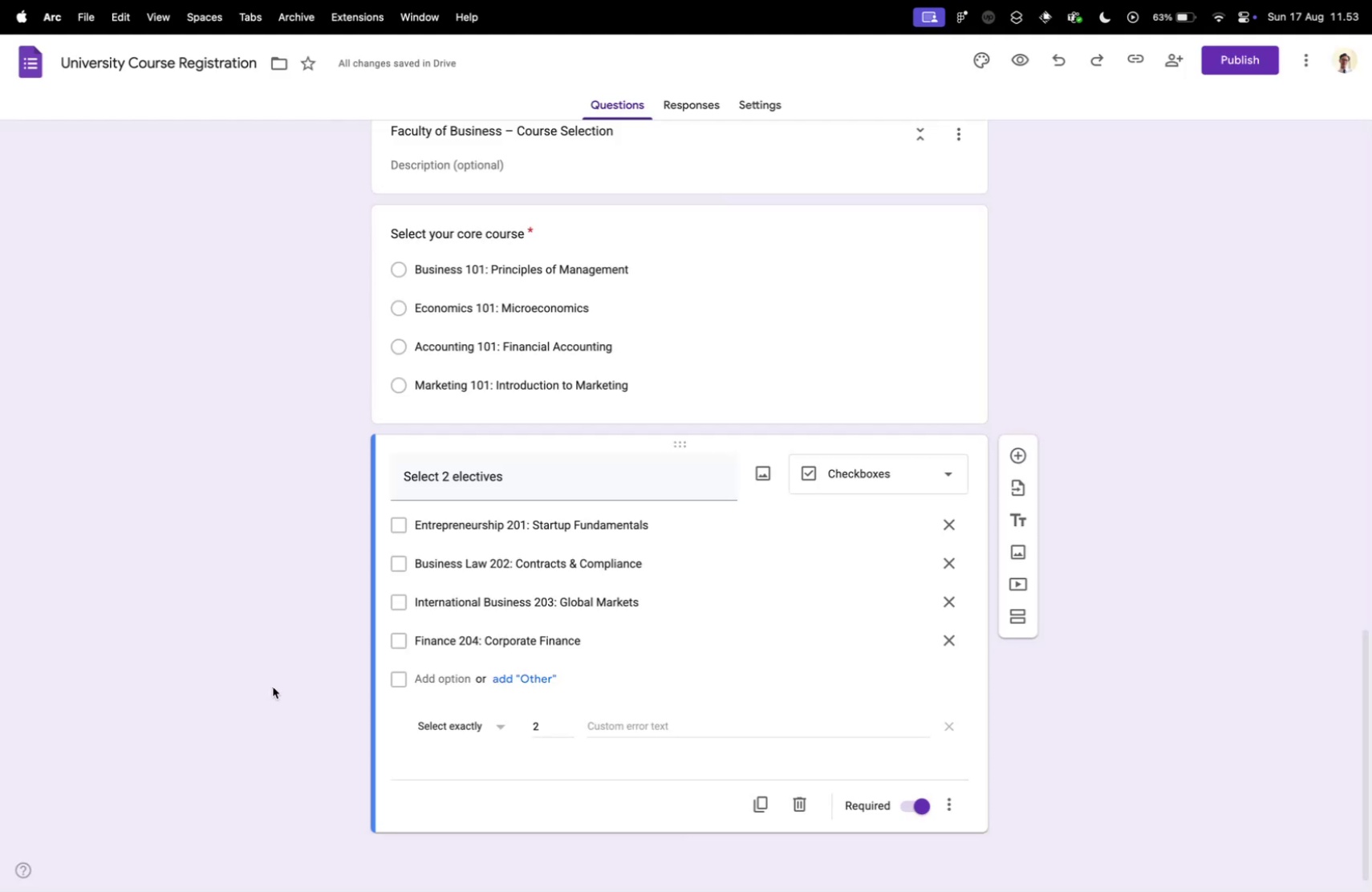 
scroll: coordinate [273, 686], scroll_direction: down, amount: 7.0
 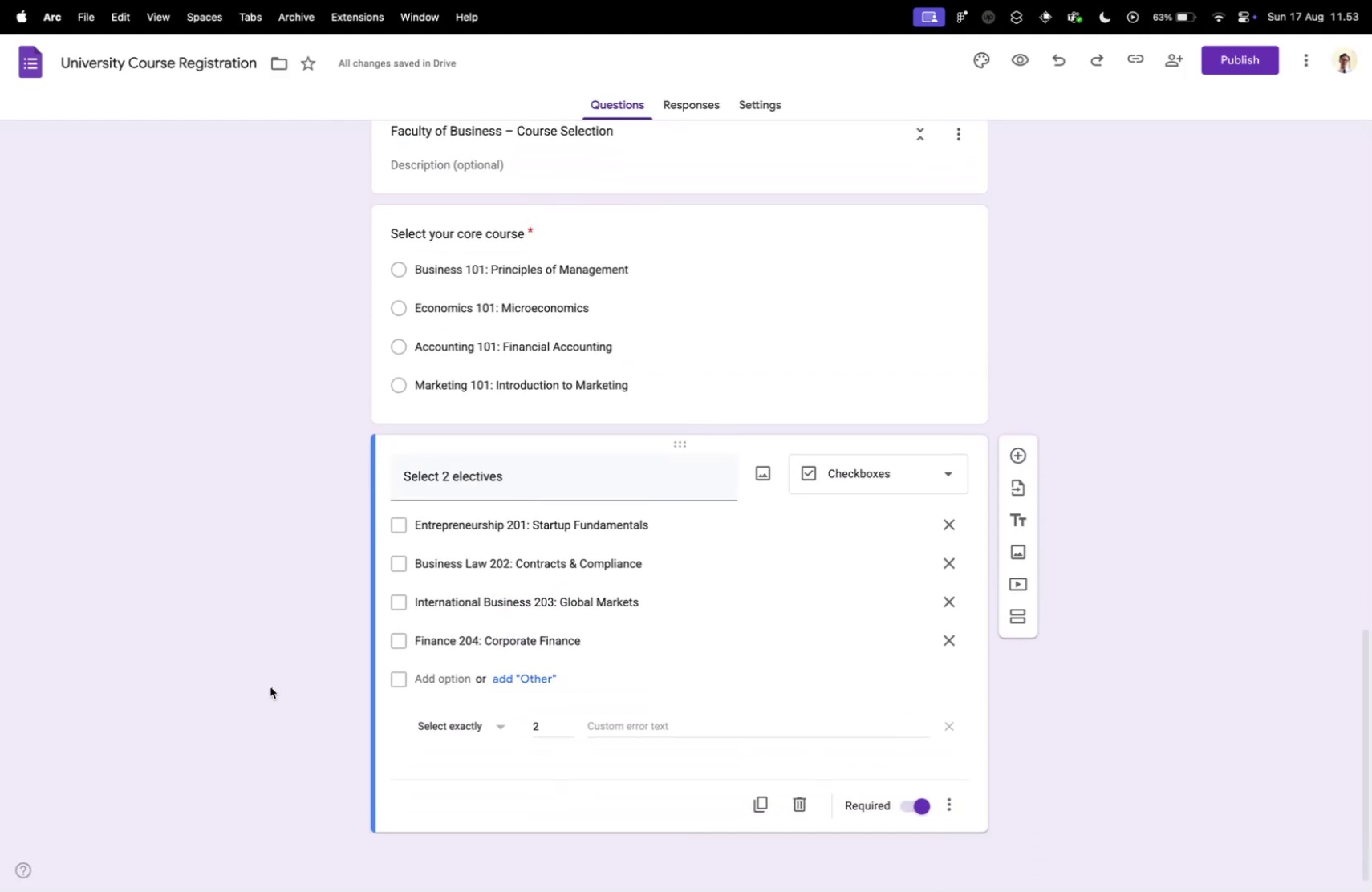 
scroll: coordinate [270, 686], scroll_direction: up, amount: 9.0
 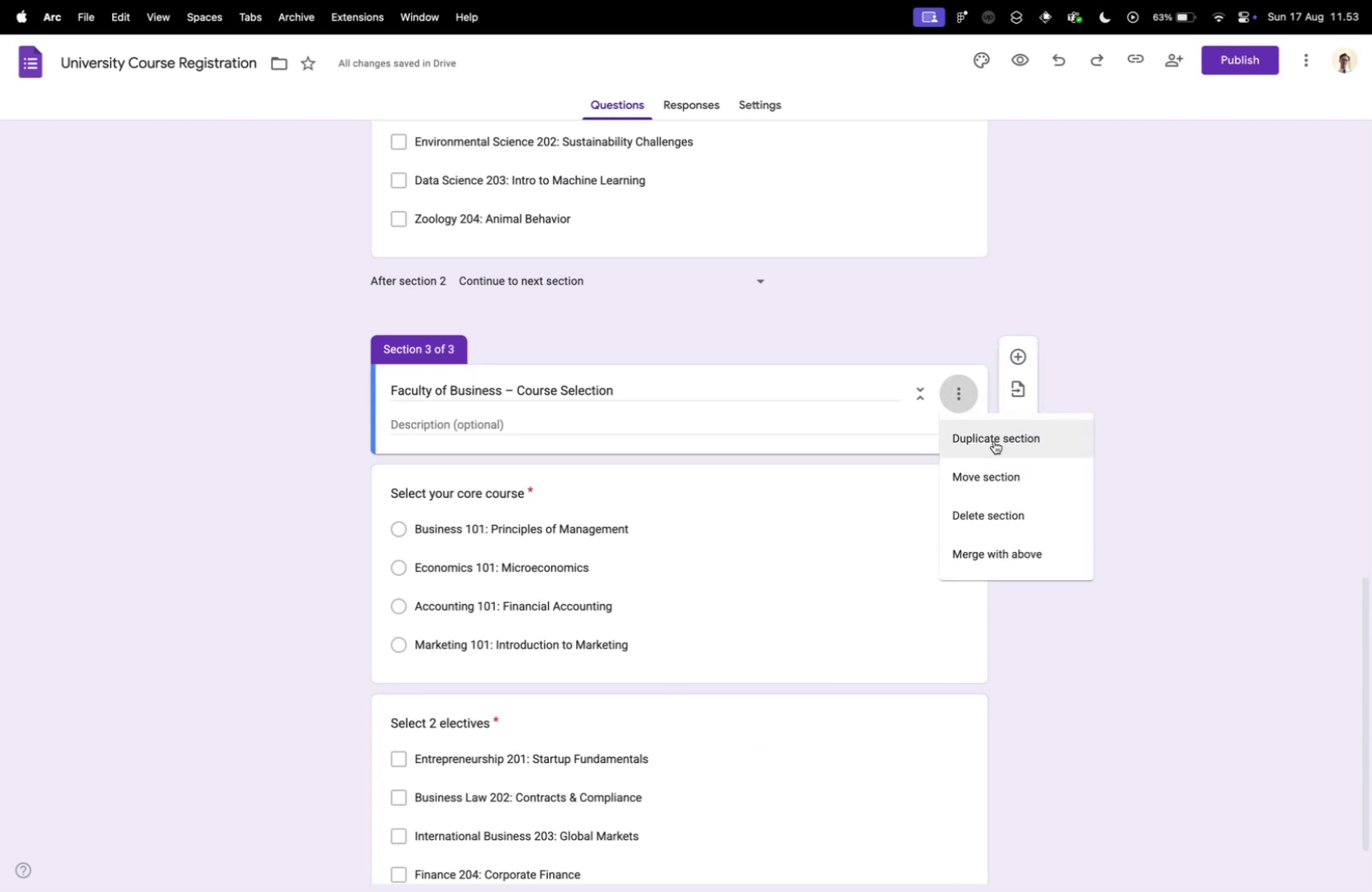 
left_click([993, 440])
 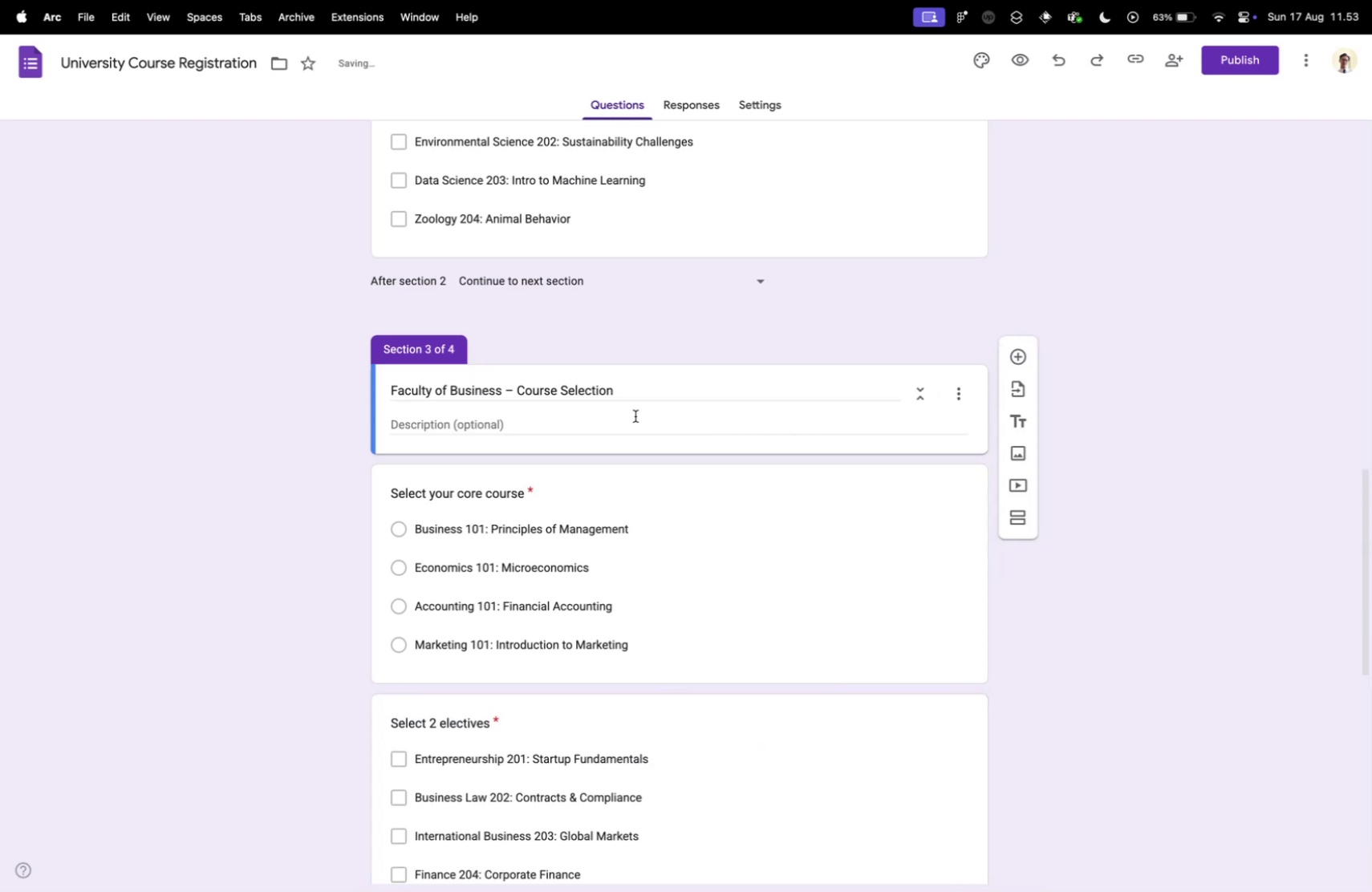 
scroll: coordinate [596, 437], scroll_direction: down, amount: 21.0
 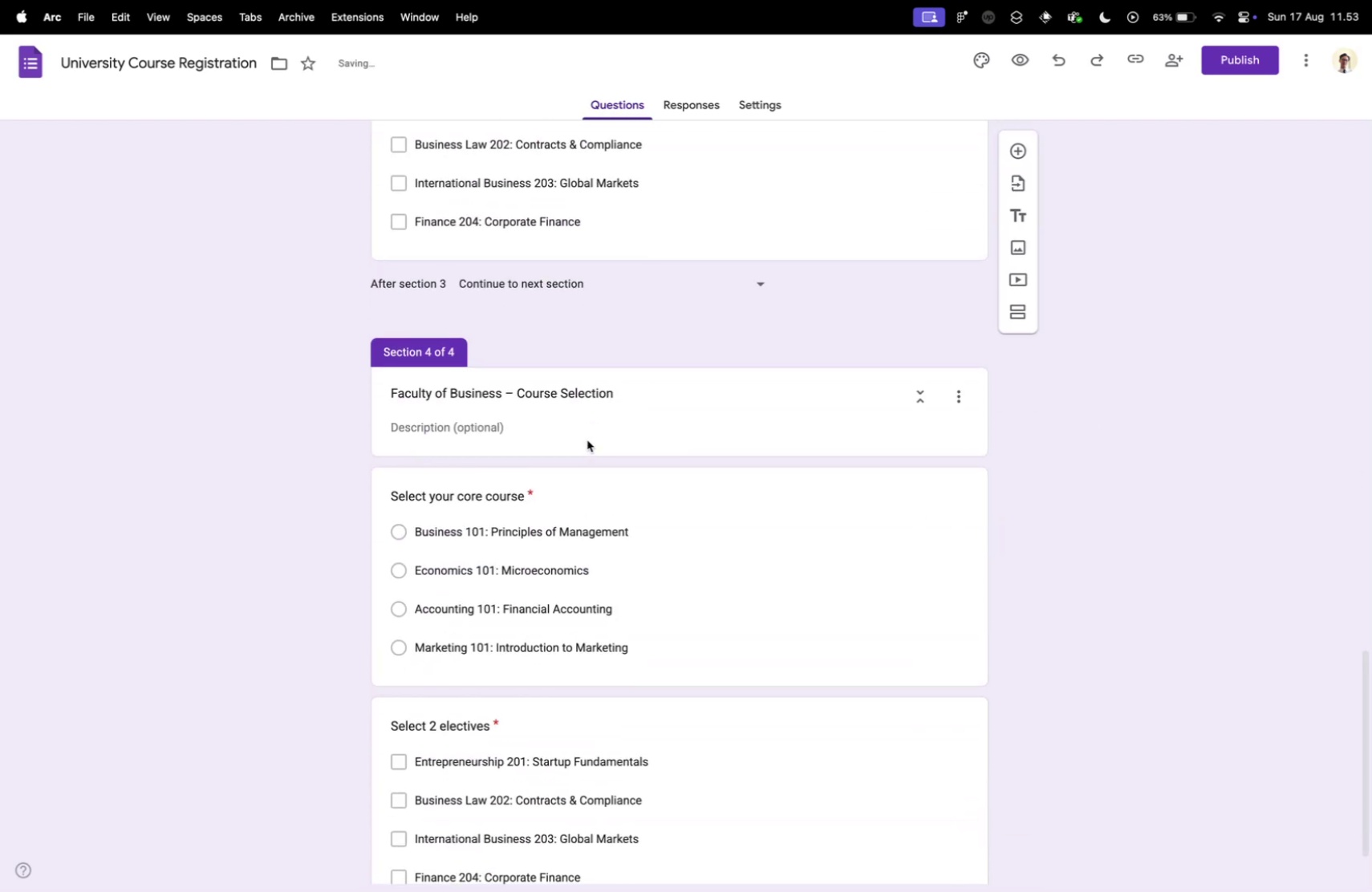 
key(Control+ControlLeft)
 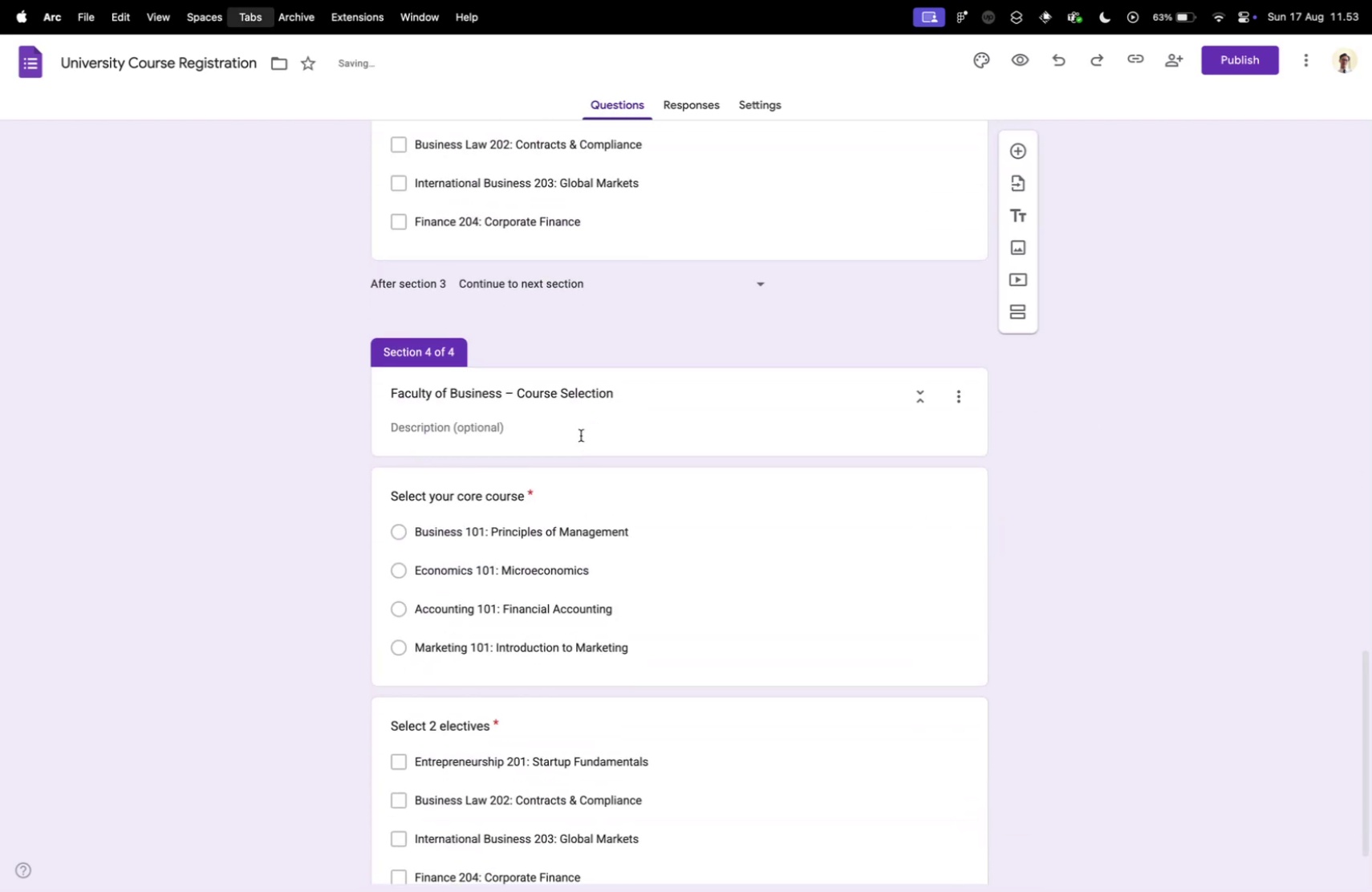 
key(Control+Tab)
 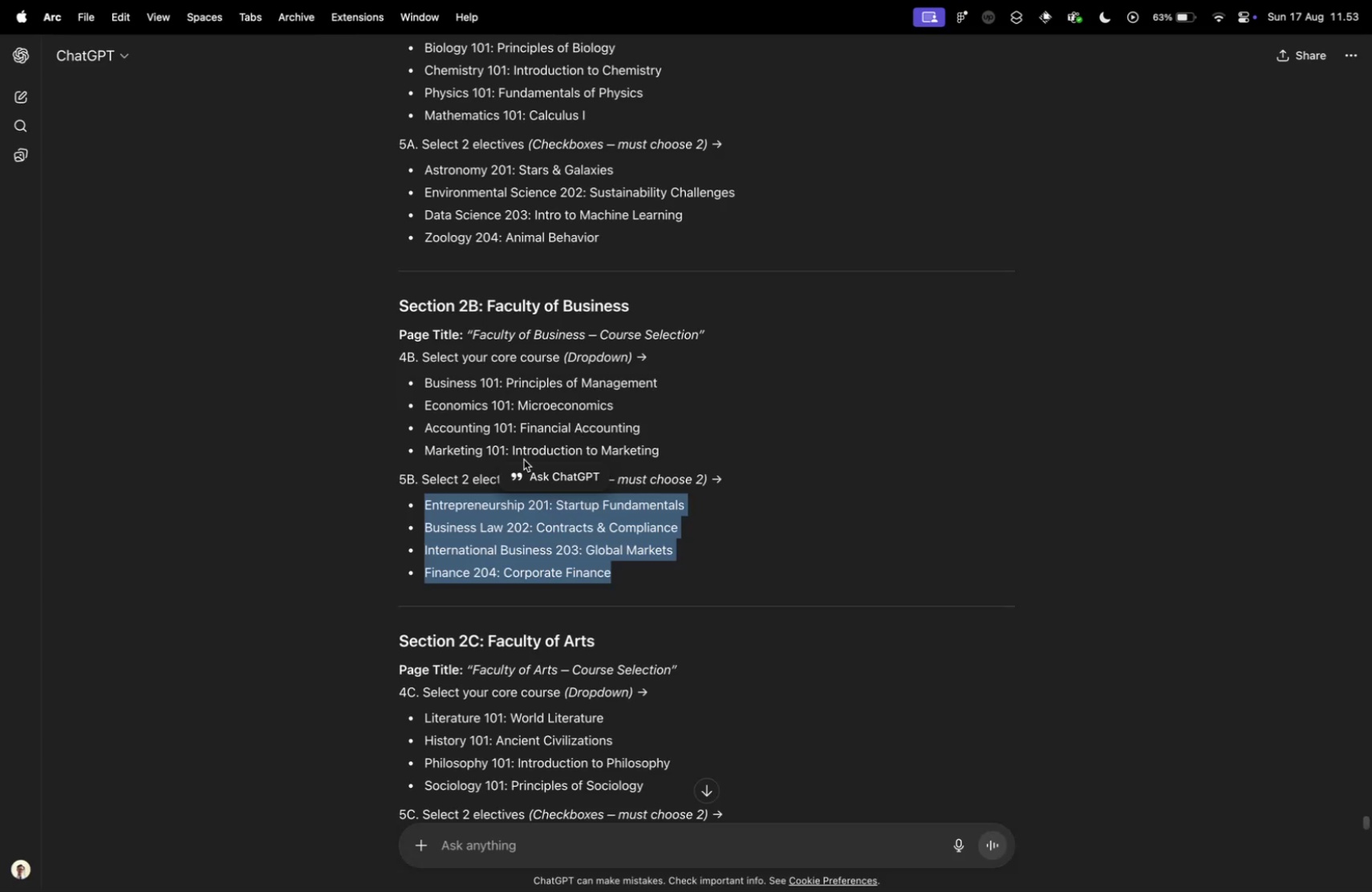 
scroll: coordinate [519, 459], scroll_direction: down, amount: 3.0
 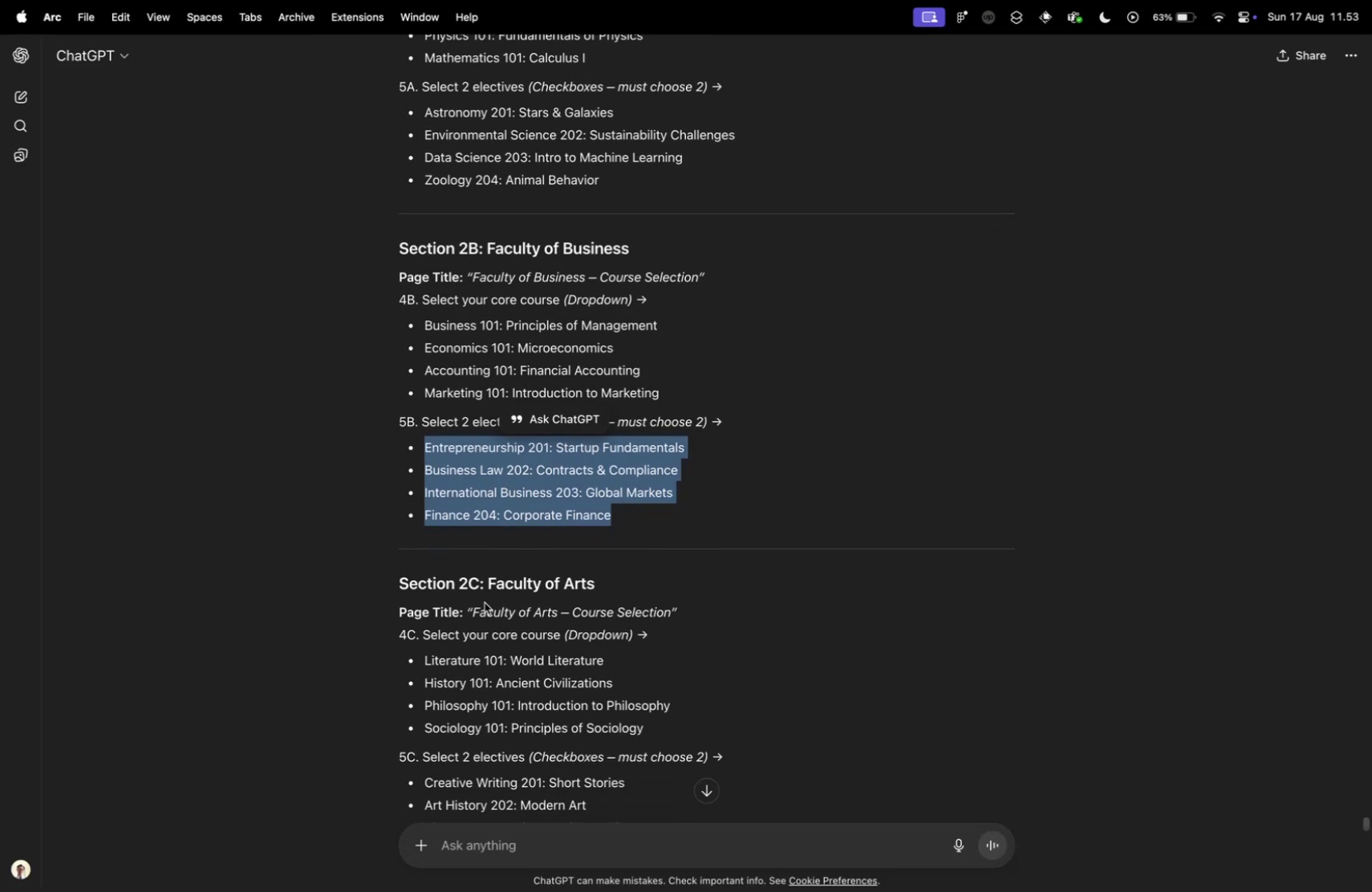 
key(Control+ControlLeft)
 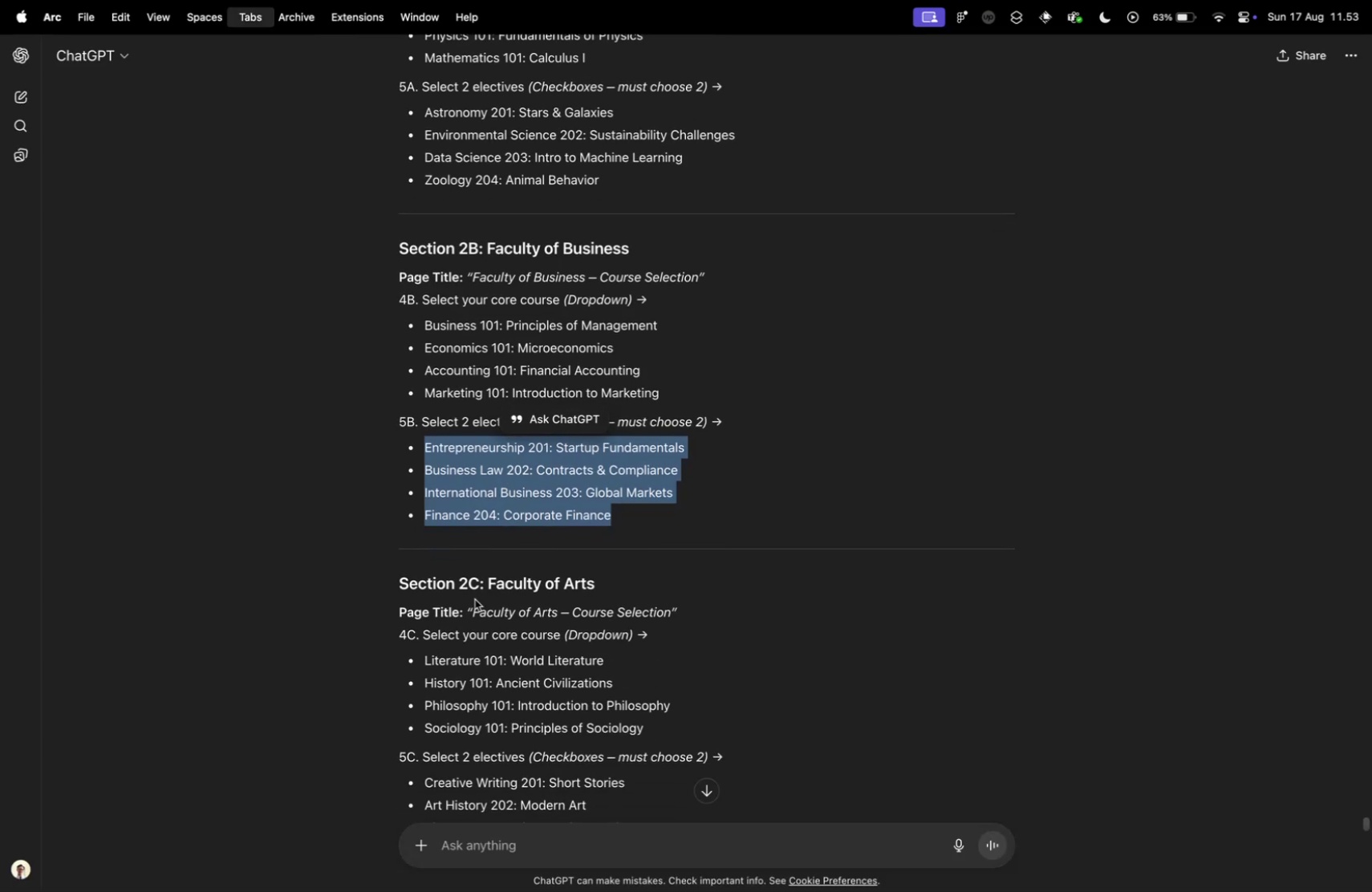 
key(Control+Tab)
 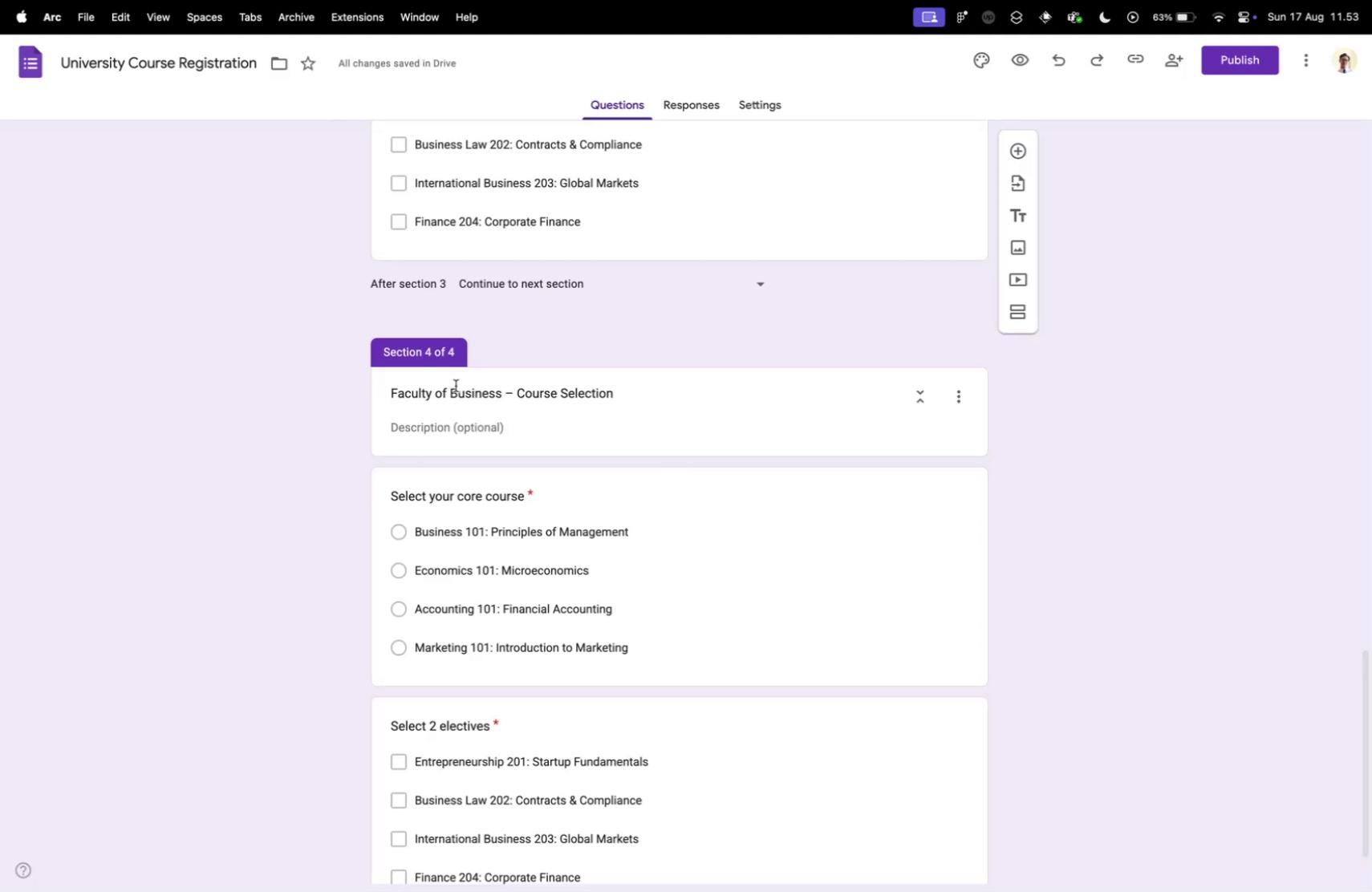 
left_click_drag(start_coordinate=[450, 391], to_coordinate=[503, 388])
 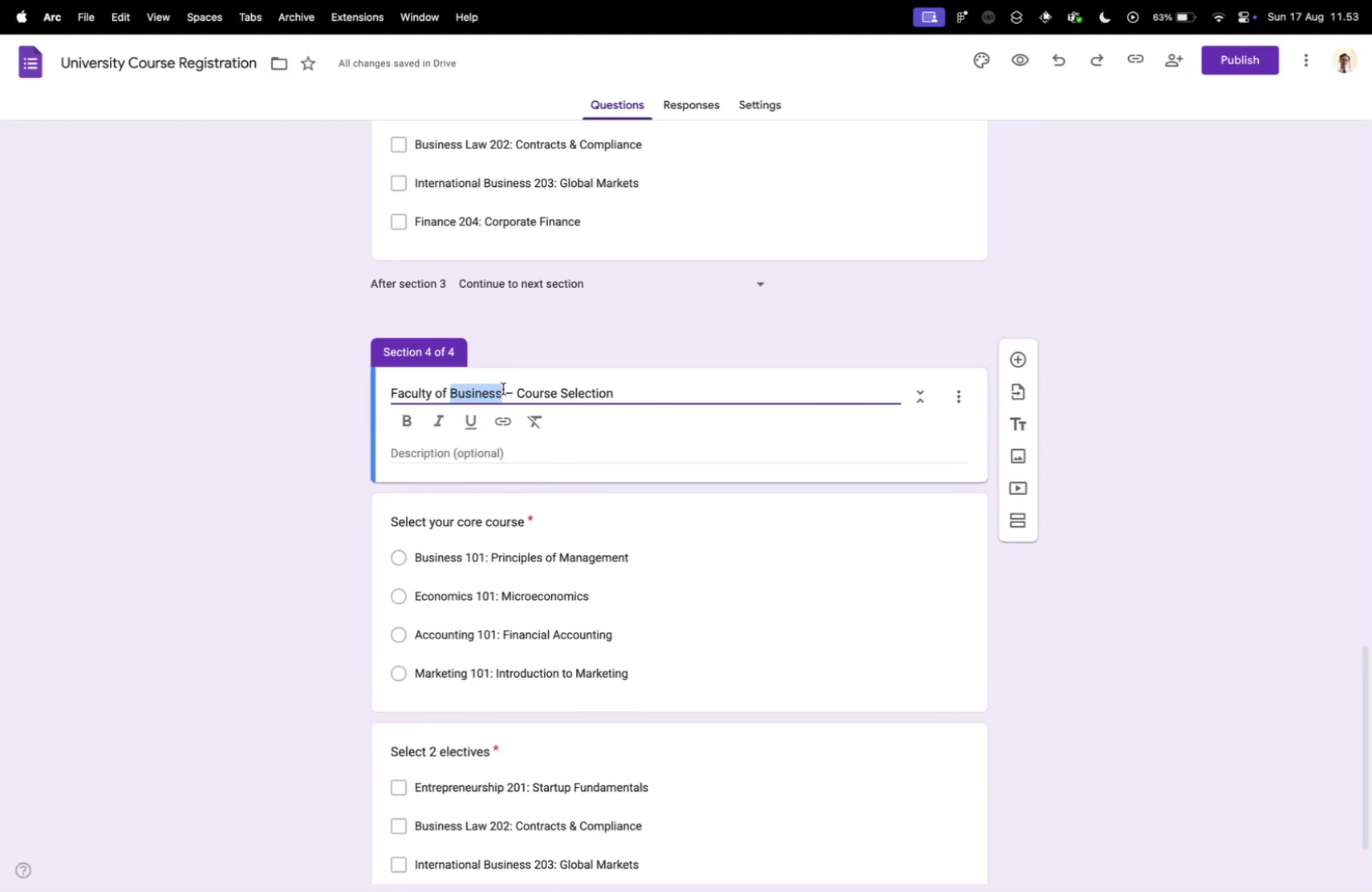 
type(Arts)
 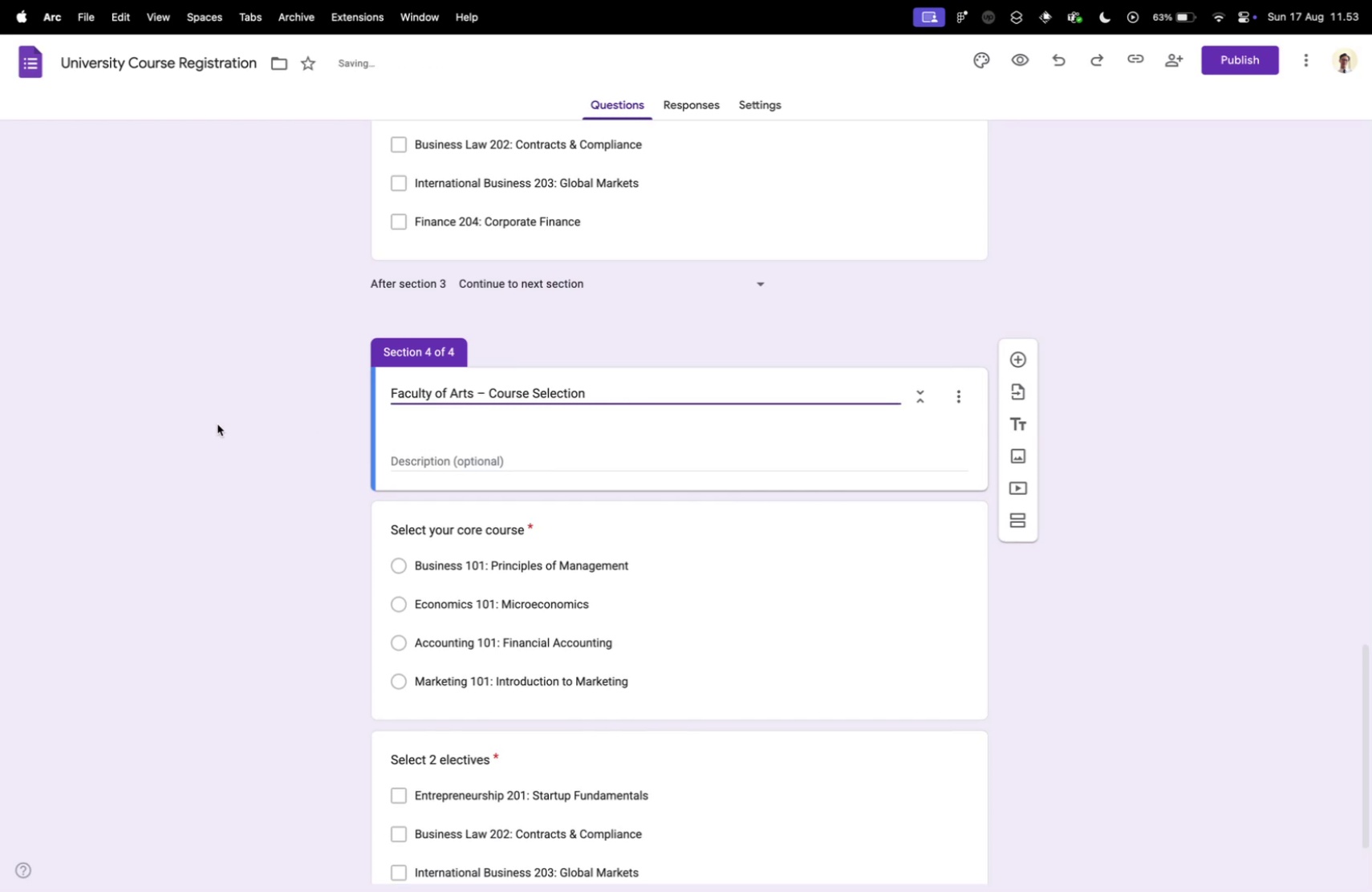 
left_click([217, 424])
 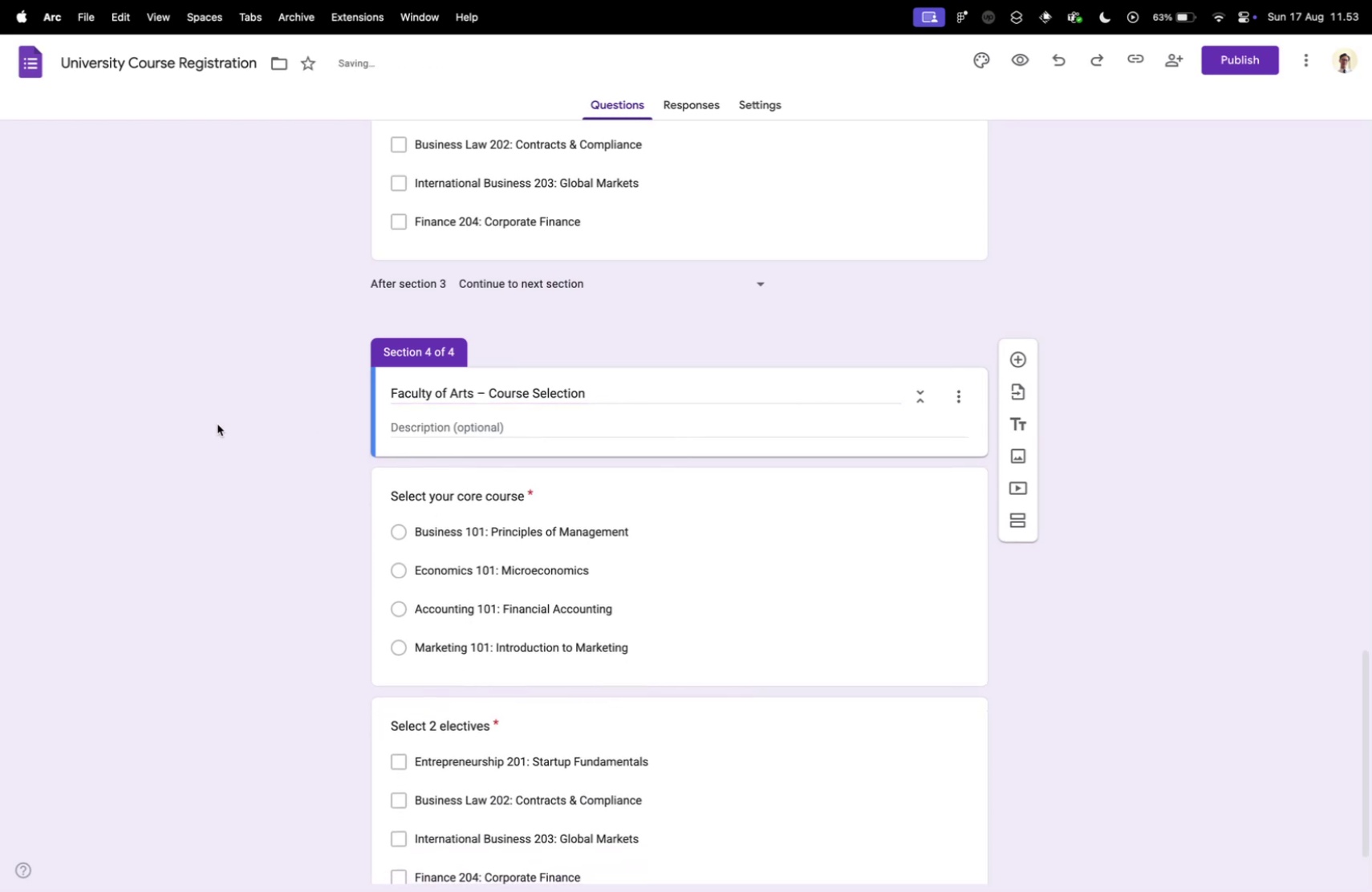 
key(Control+ControlLeft)
 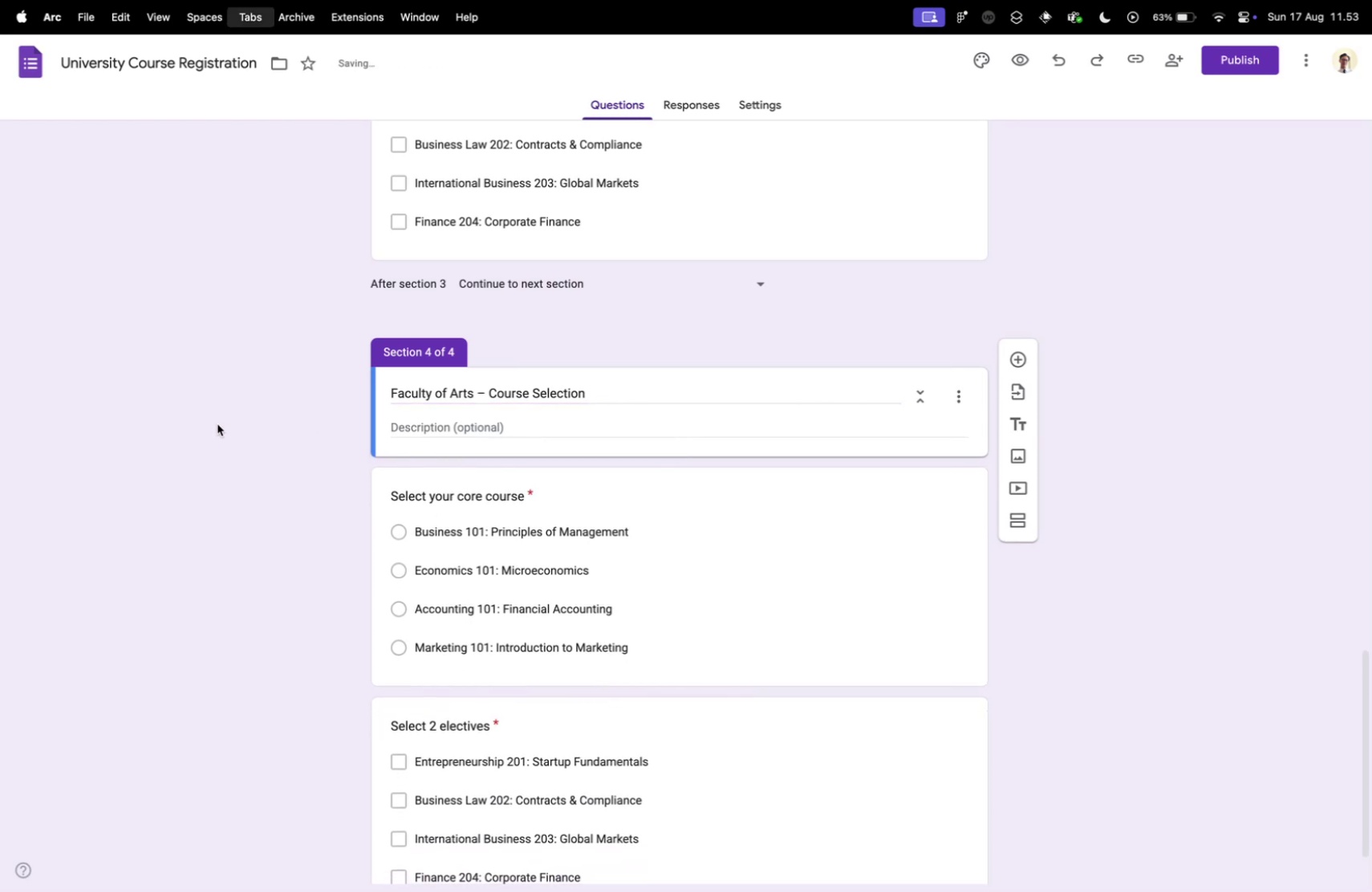 
key(Control+Tab)
 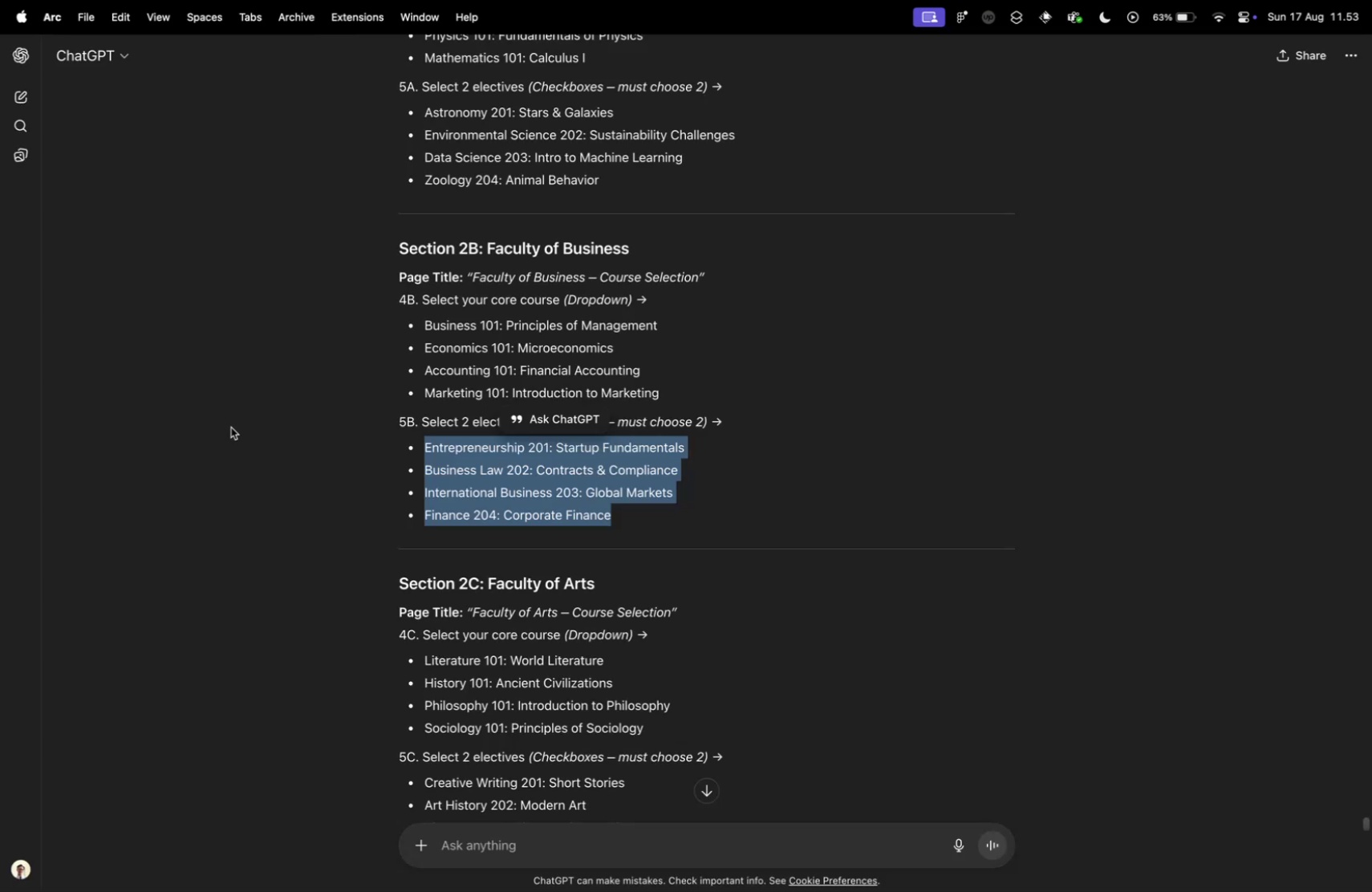 
scroll: coordinate [231, 427], scroll_direction: down, amount: 9.0
 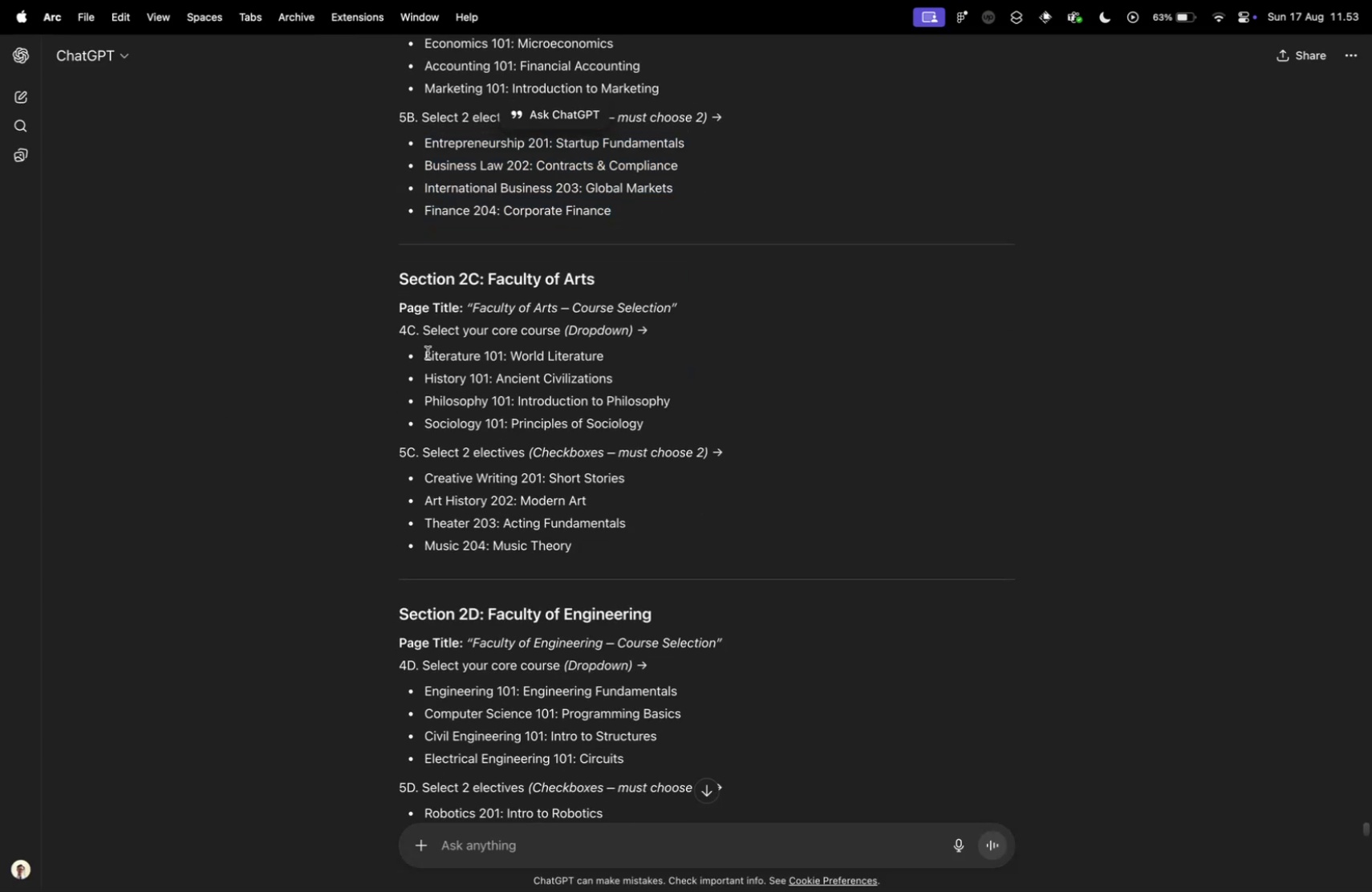 
left_click([424, 355])
 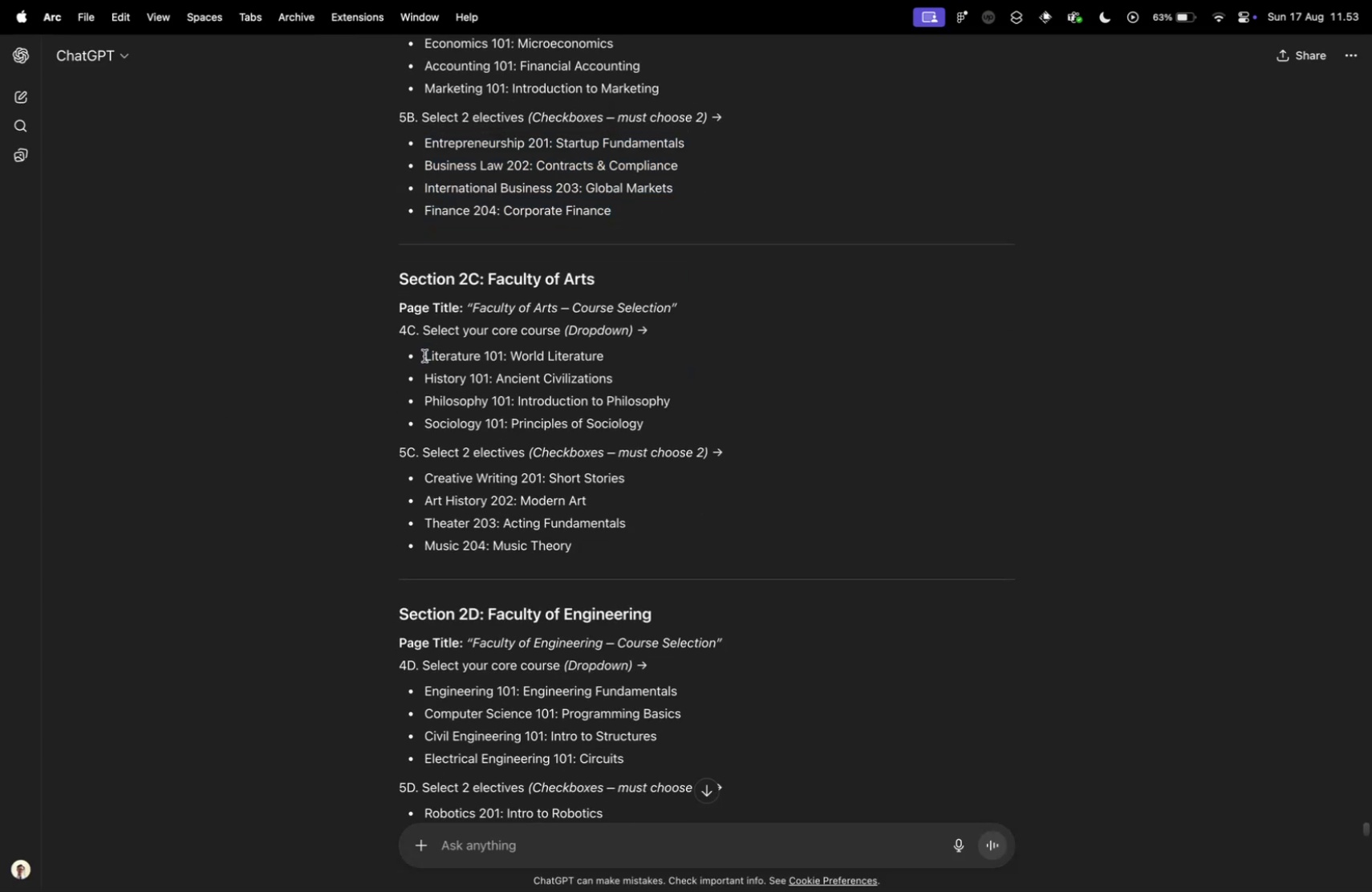 
left_click_drag(start_coordinate=[424, 355], to_coordinate=[696, 424])
 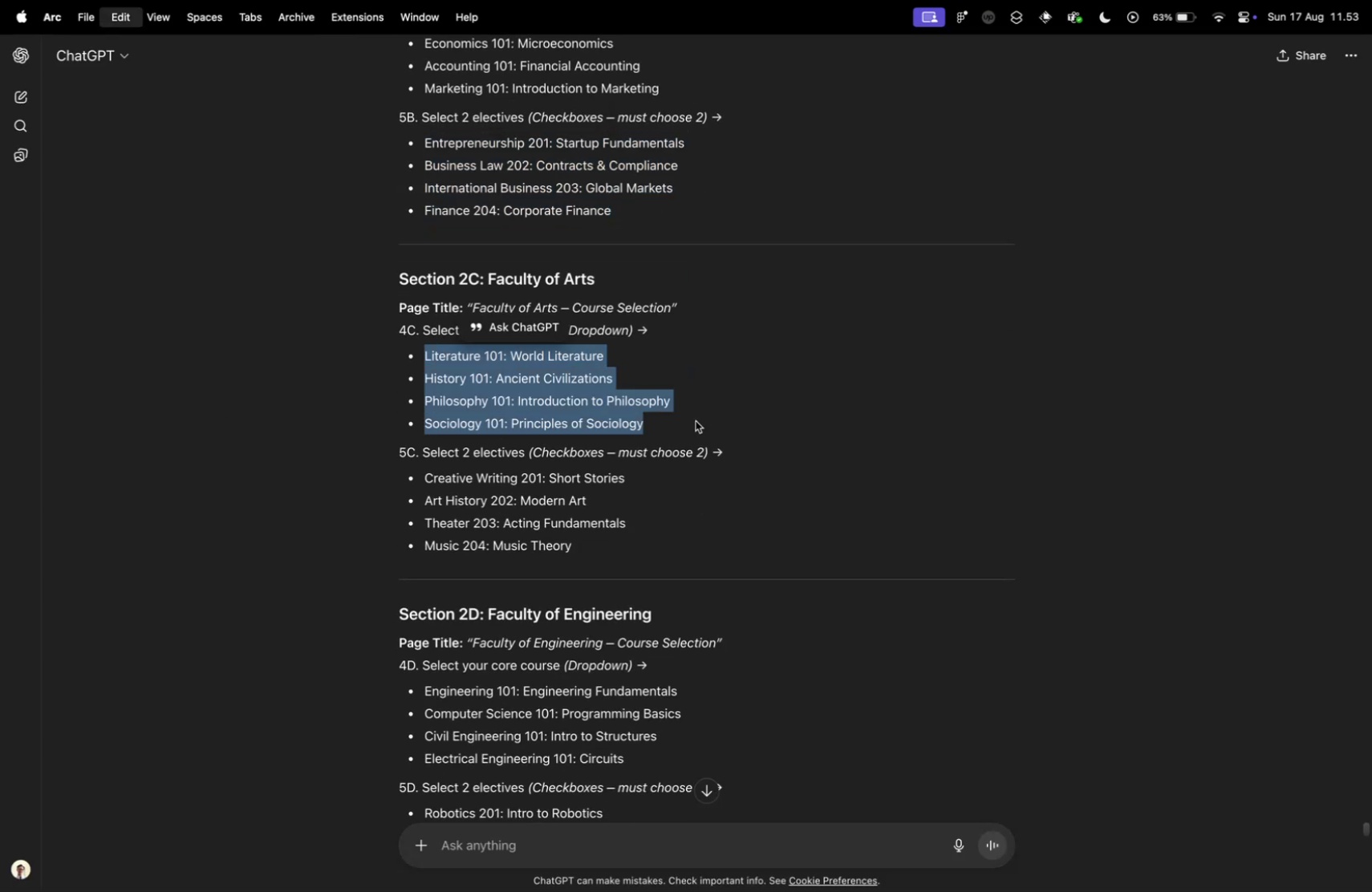 
key(Meta+CommandLeft)
 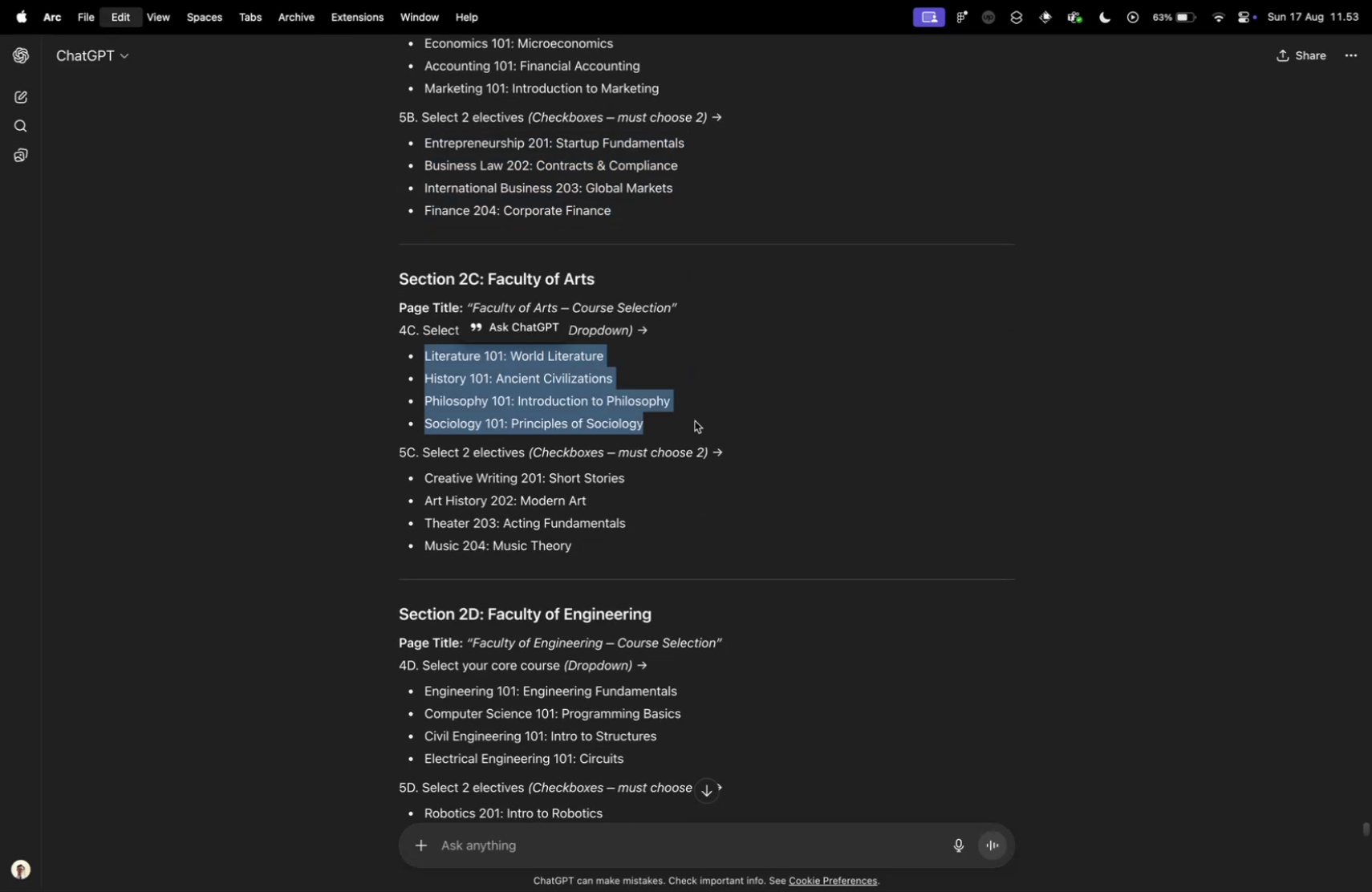 
key(Meta+C)
 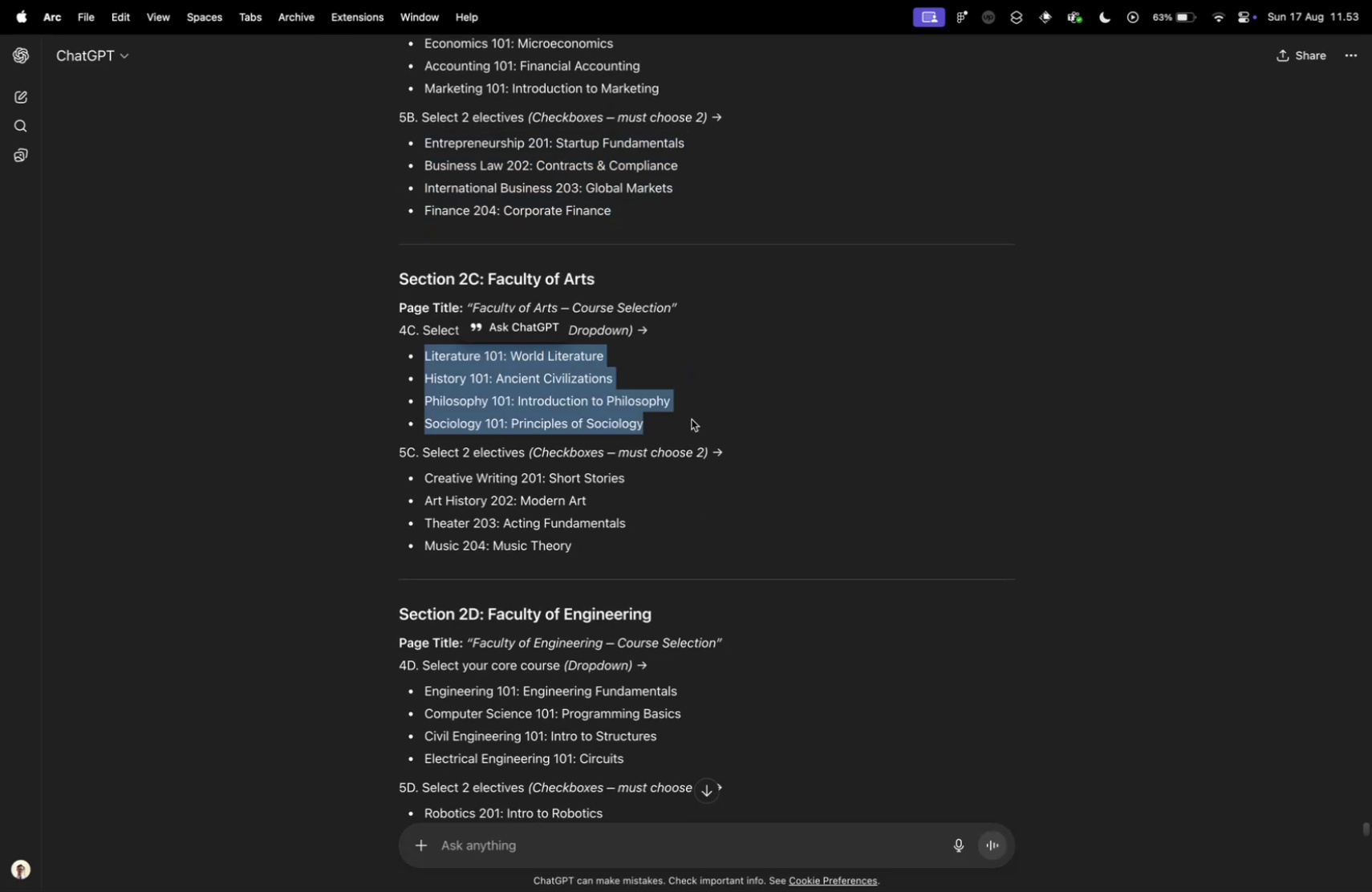 
key(Control+ControlLeft)
 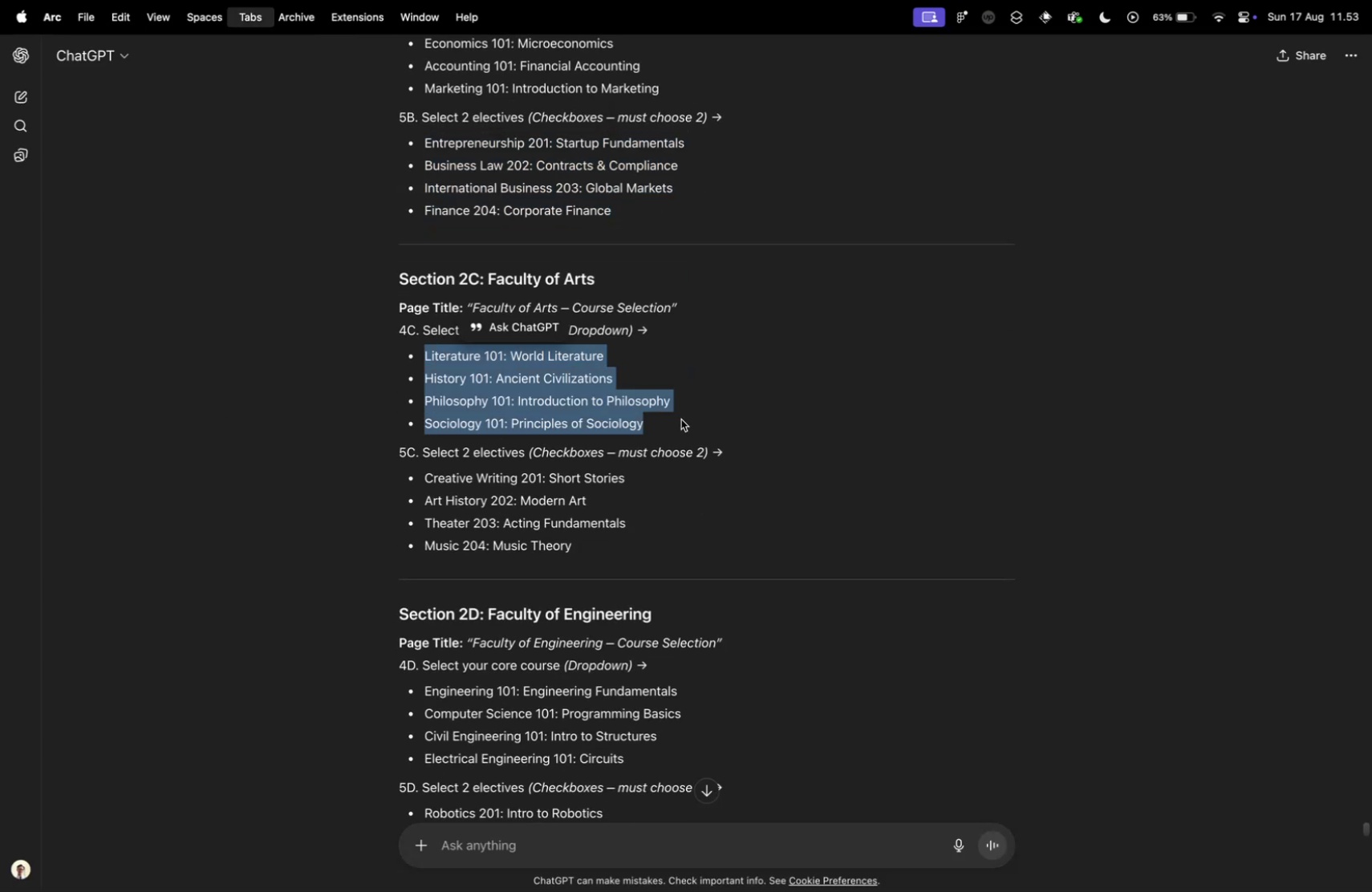 
key(Control+Tab)
 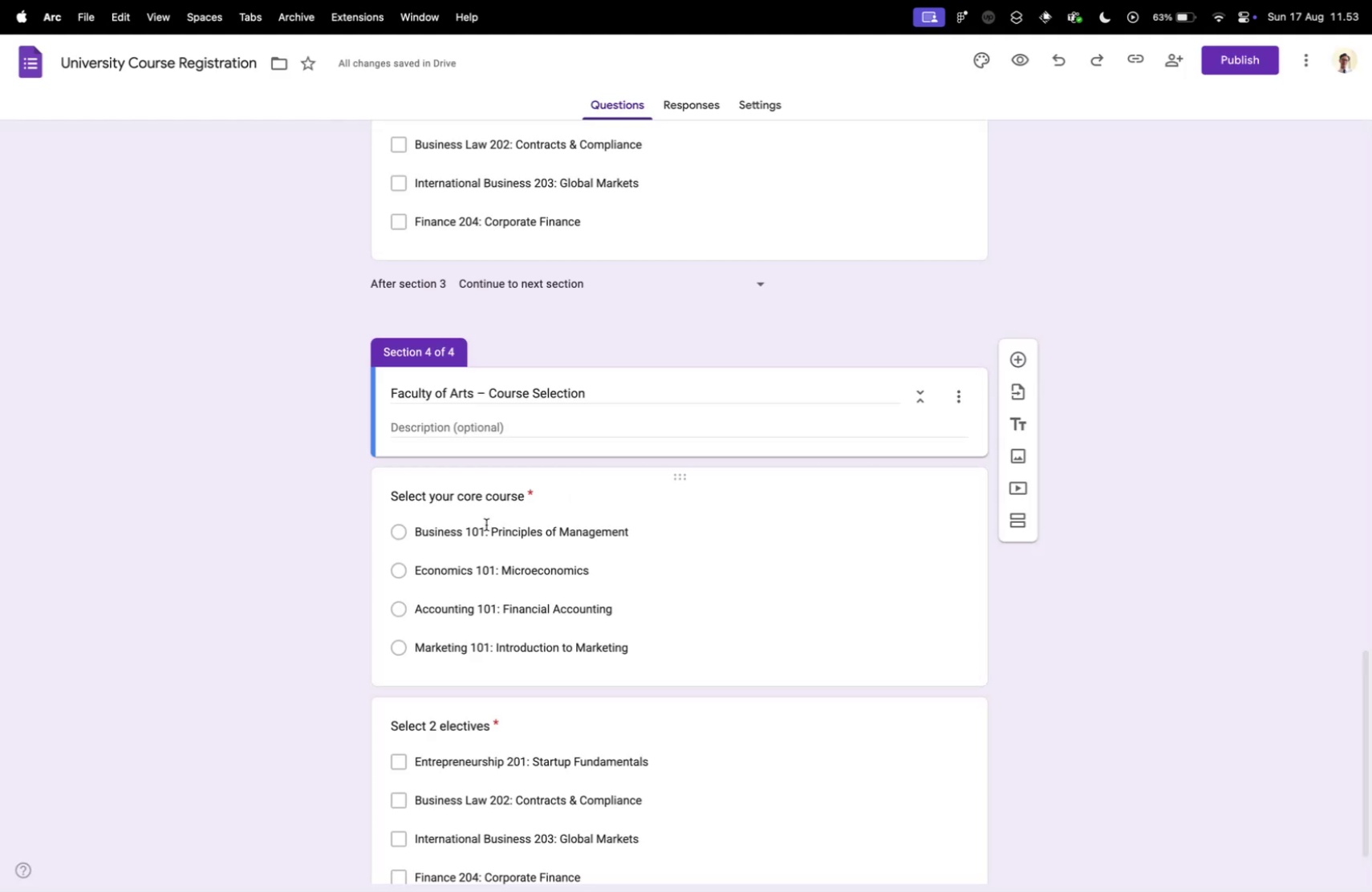 
left_click([486, 524])
 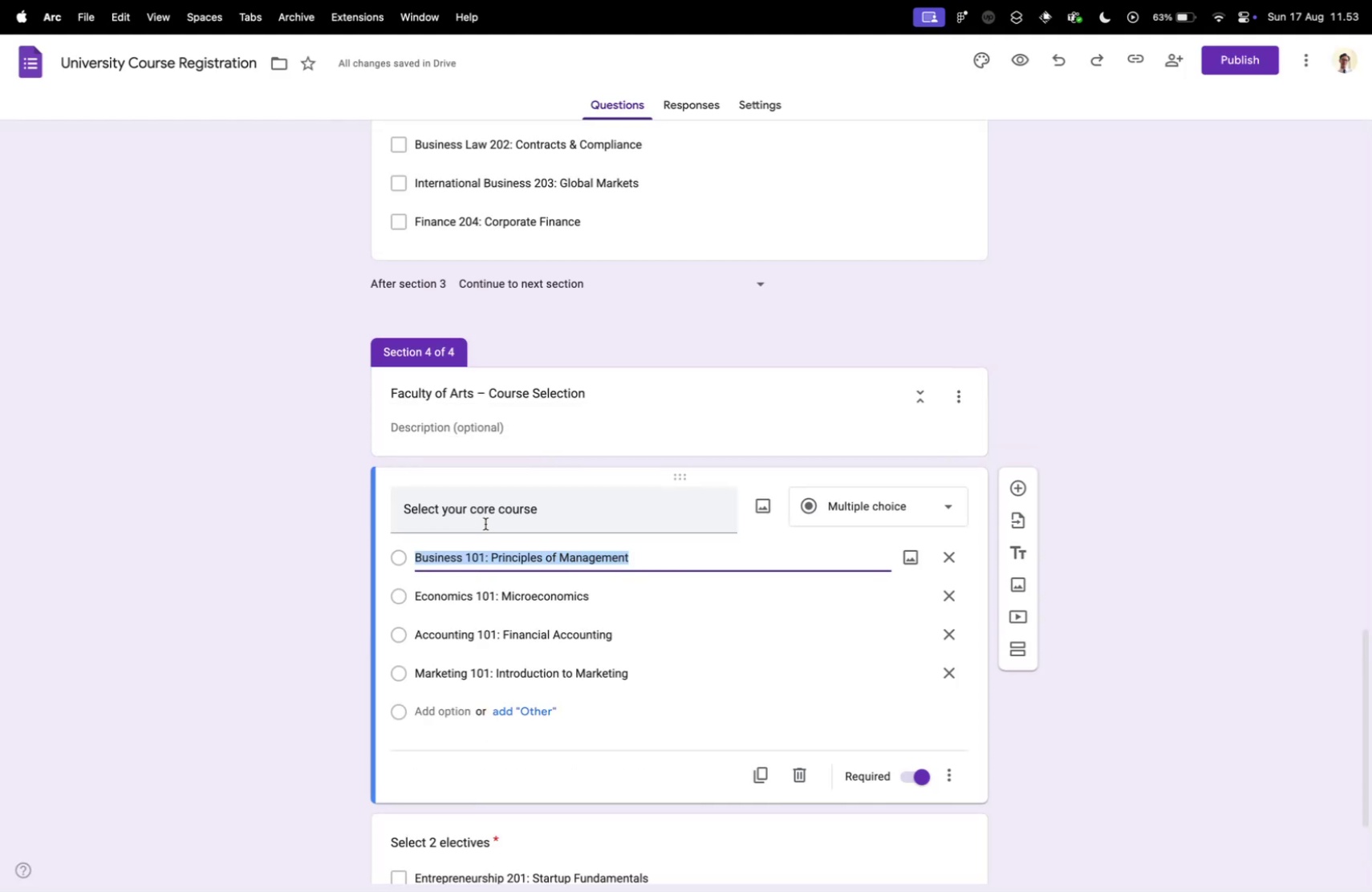 
key(Meta+V)
 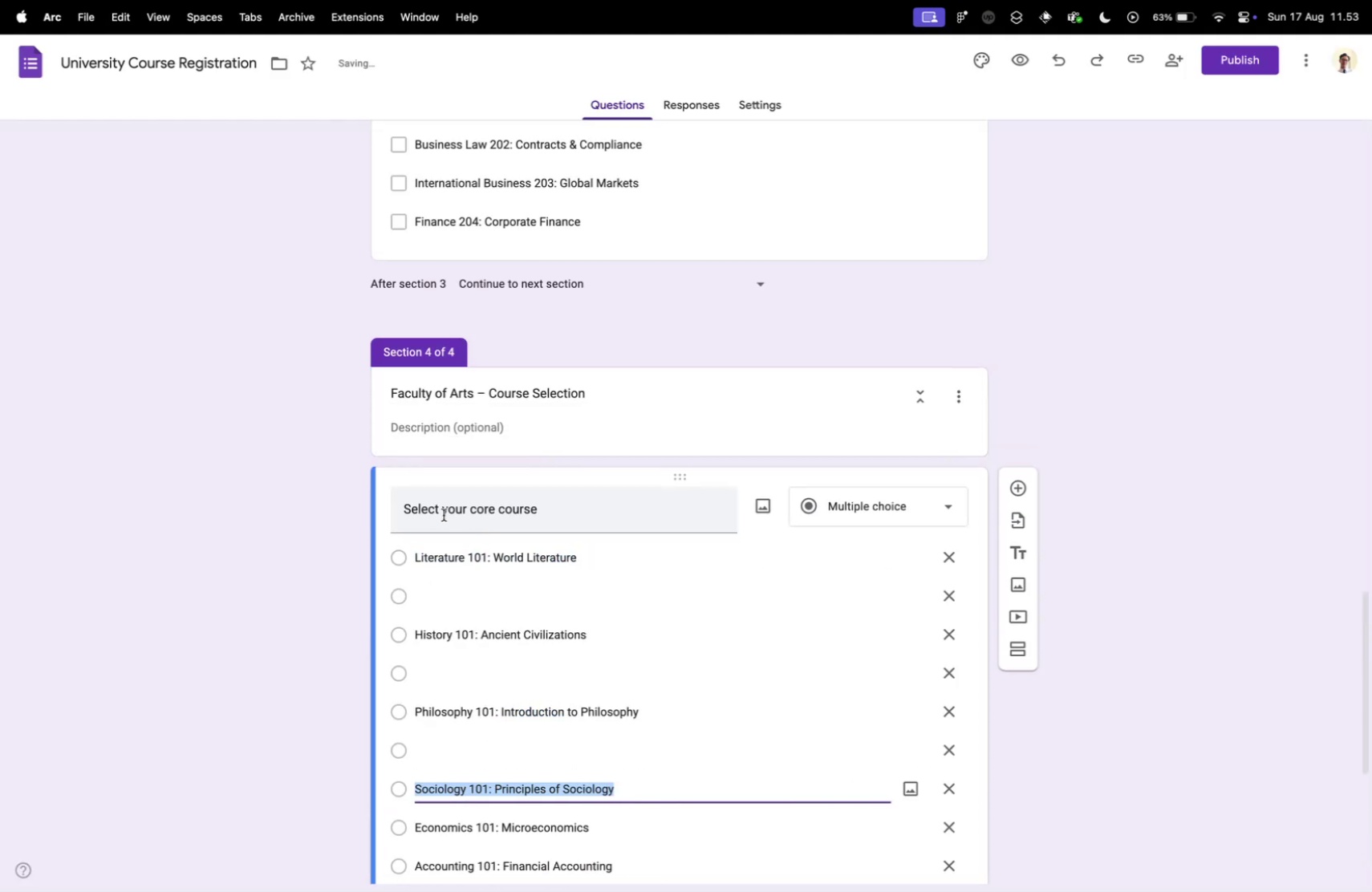 
scroll: coordinate [465, 523], scroll_direction: down, amount: 9.0
 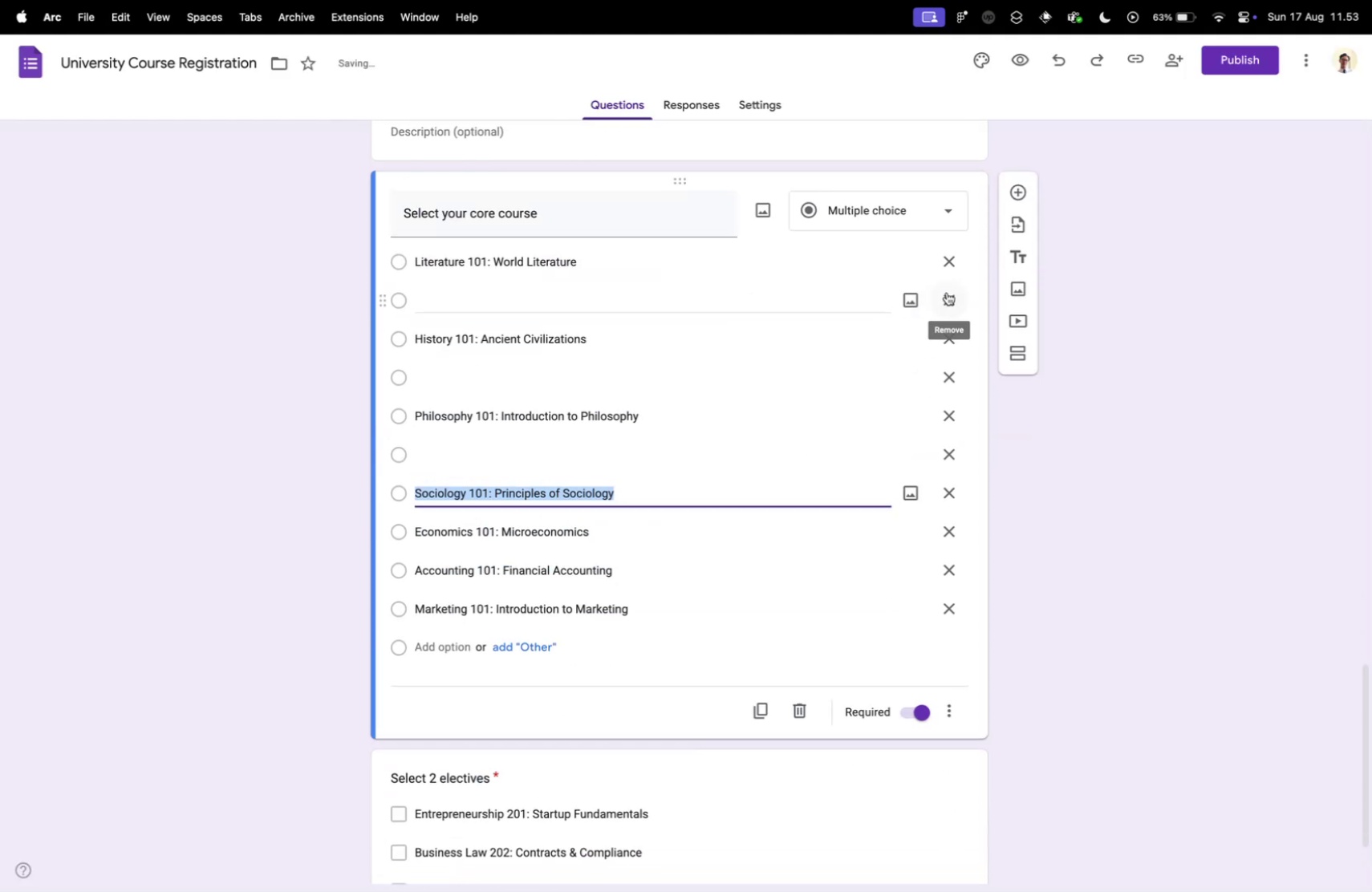 
left_click([947, 291])
 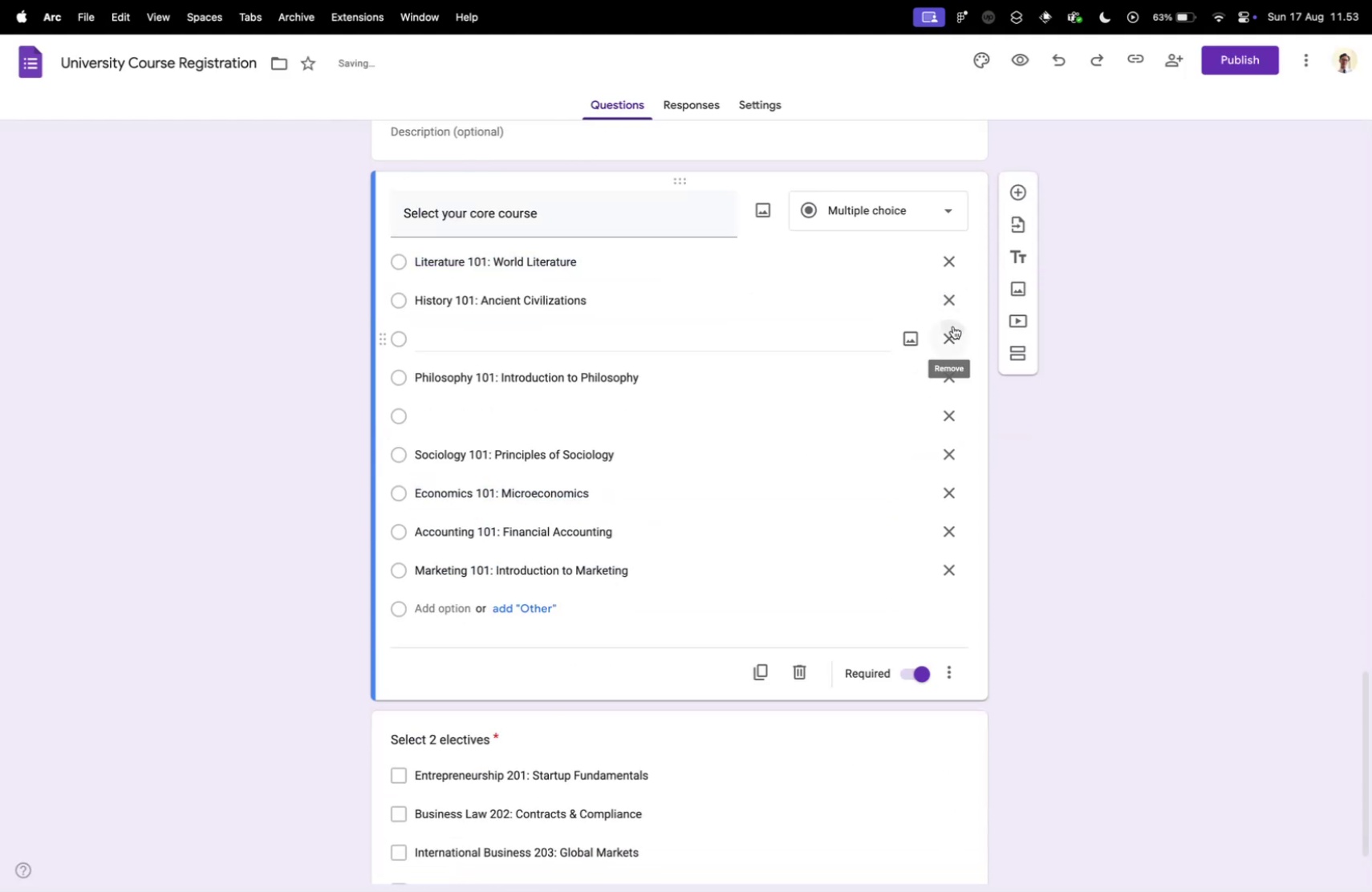 
left_click([953, 326])
 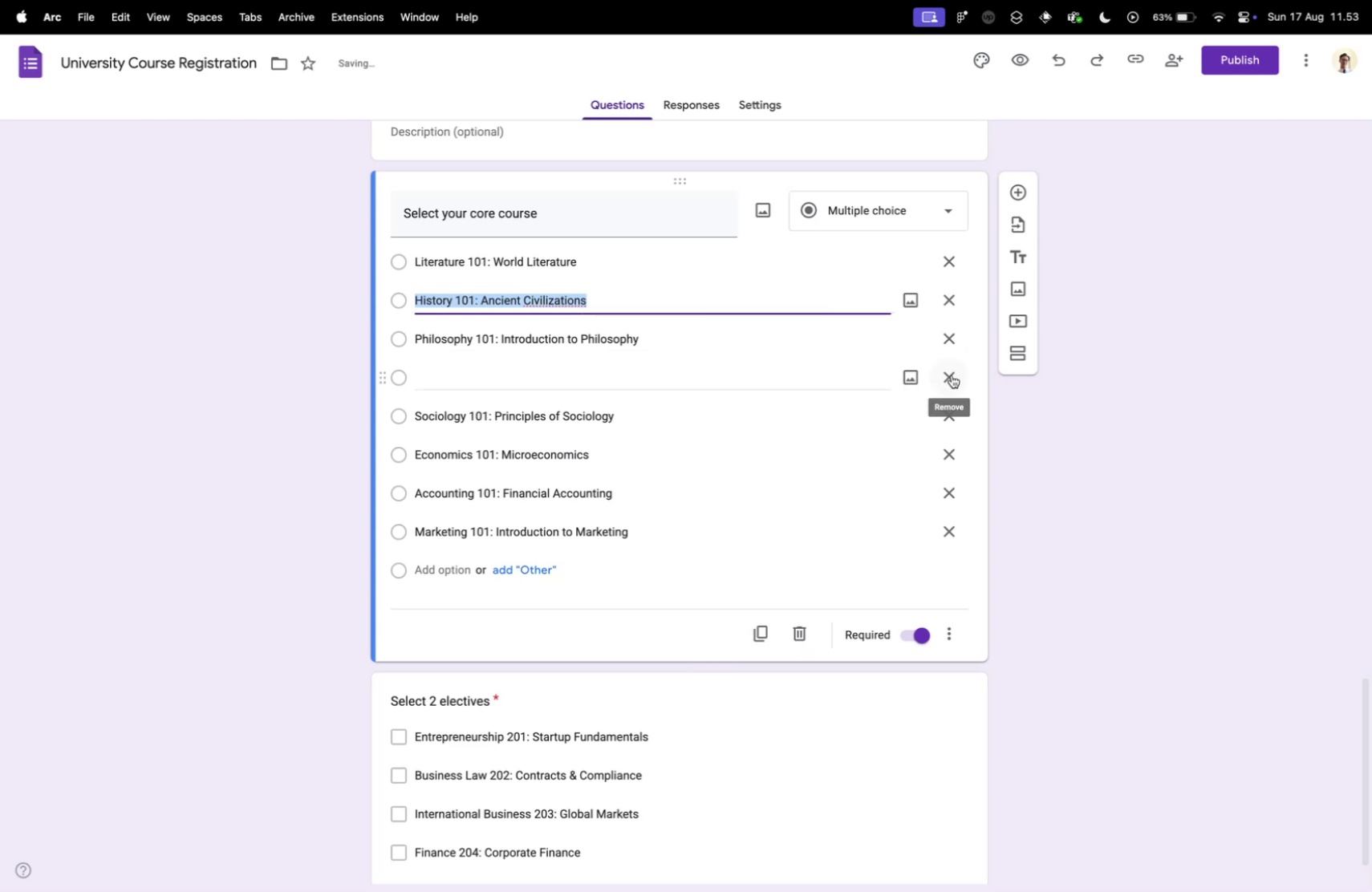 
left_click([952, 375])
 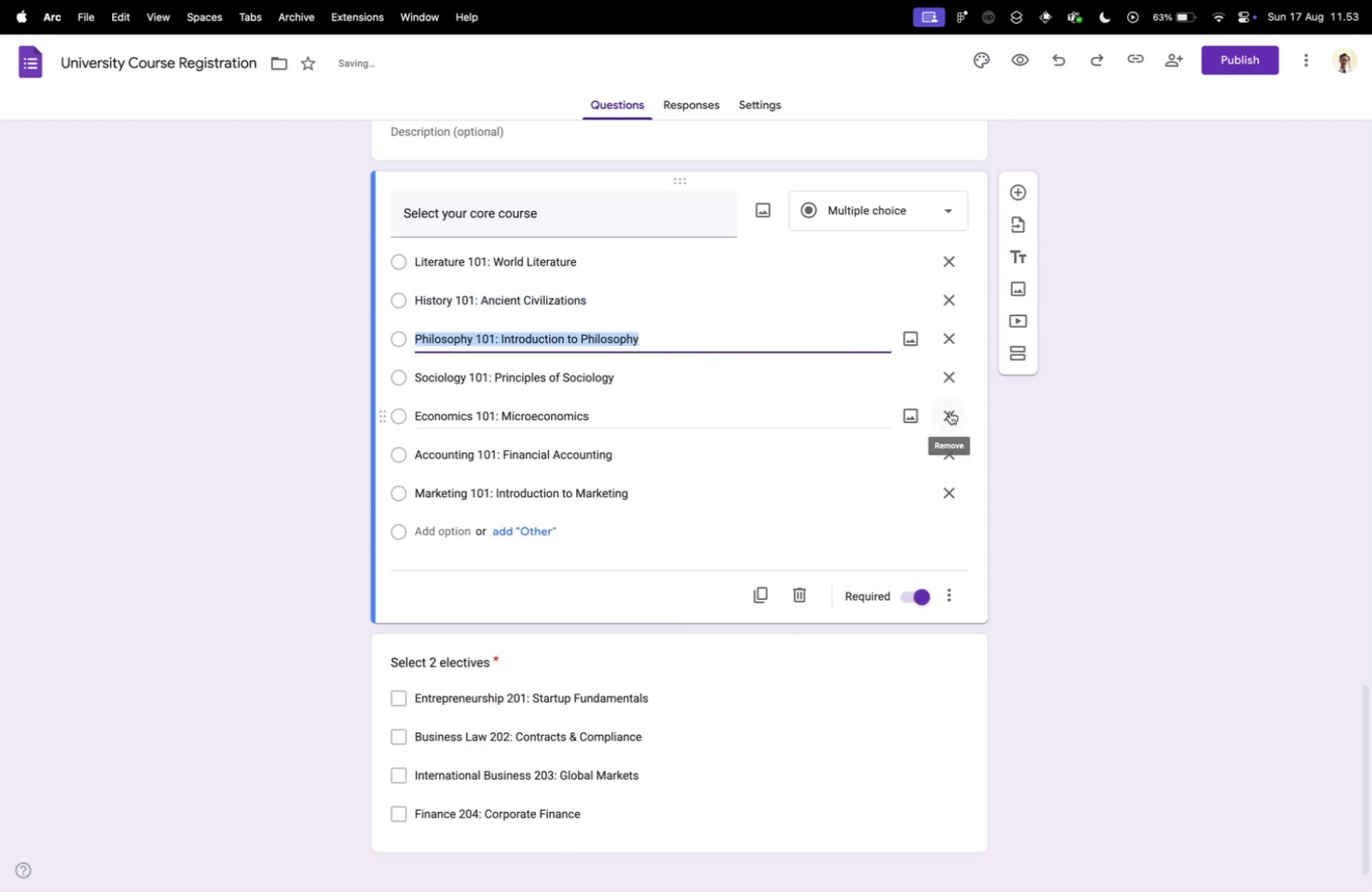 
left_click([950, 411])
 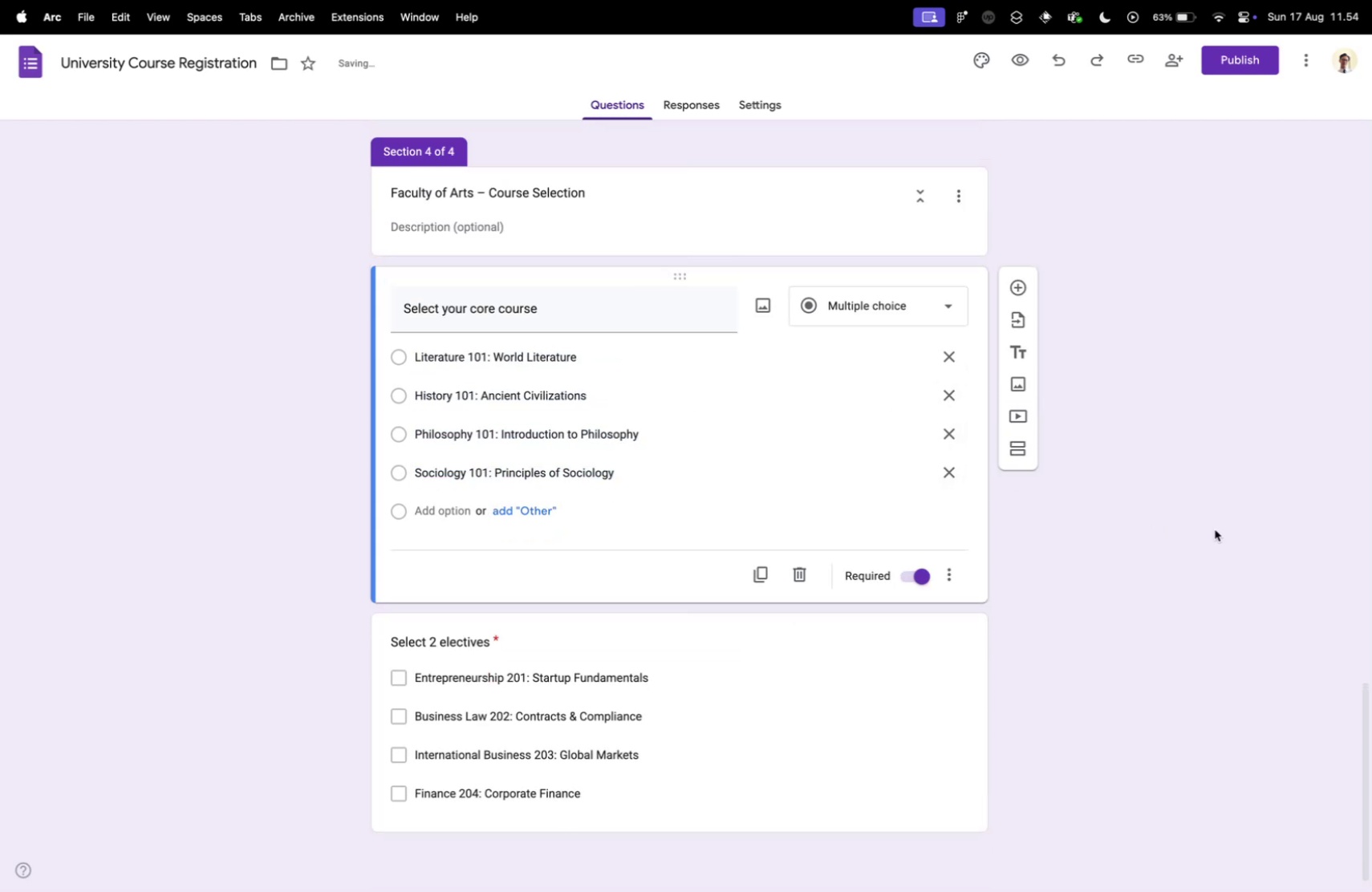 
key(Control+ControlLeft)
 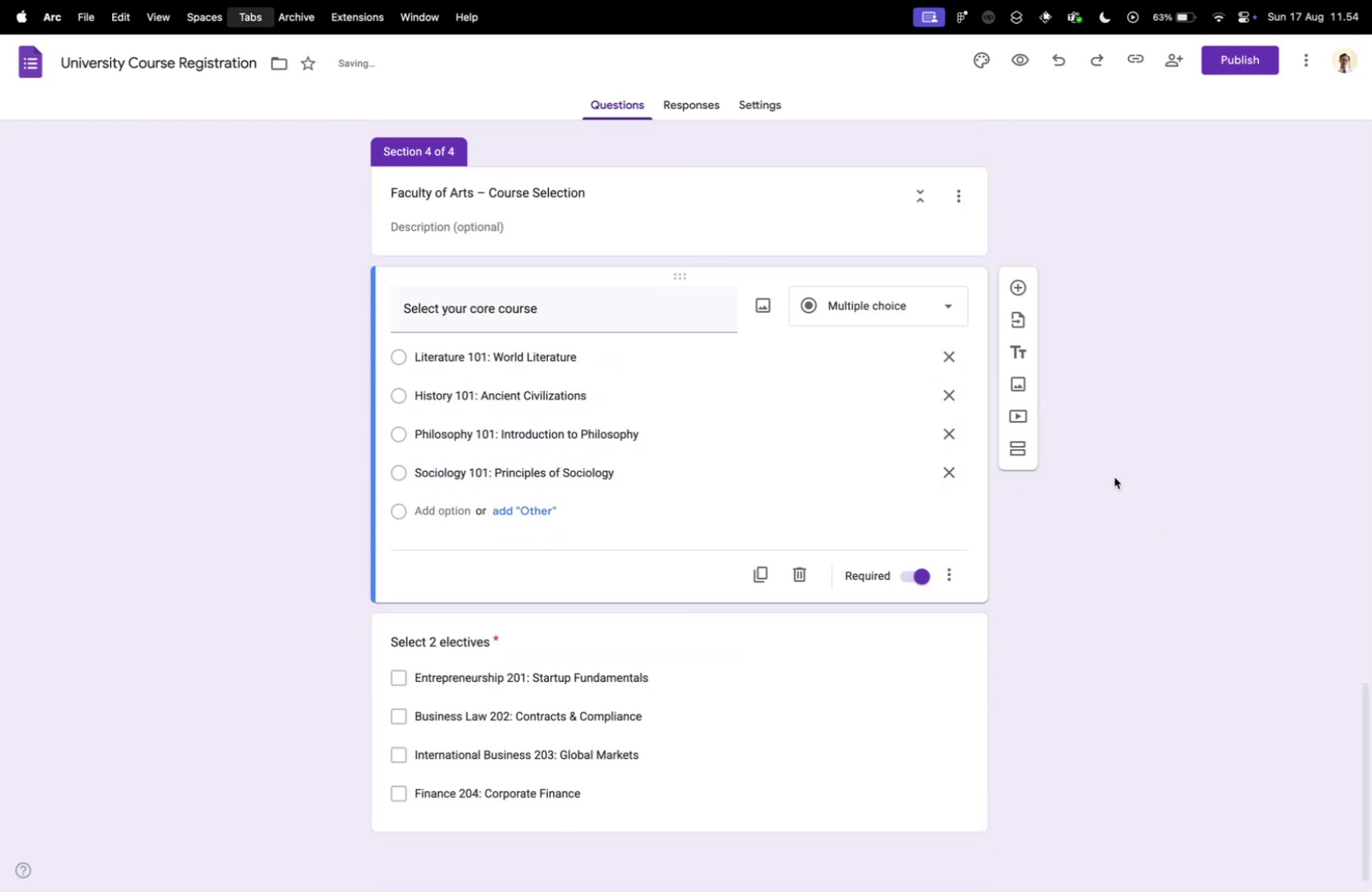 
key(Control+Tab)
 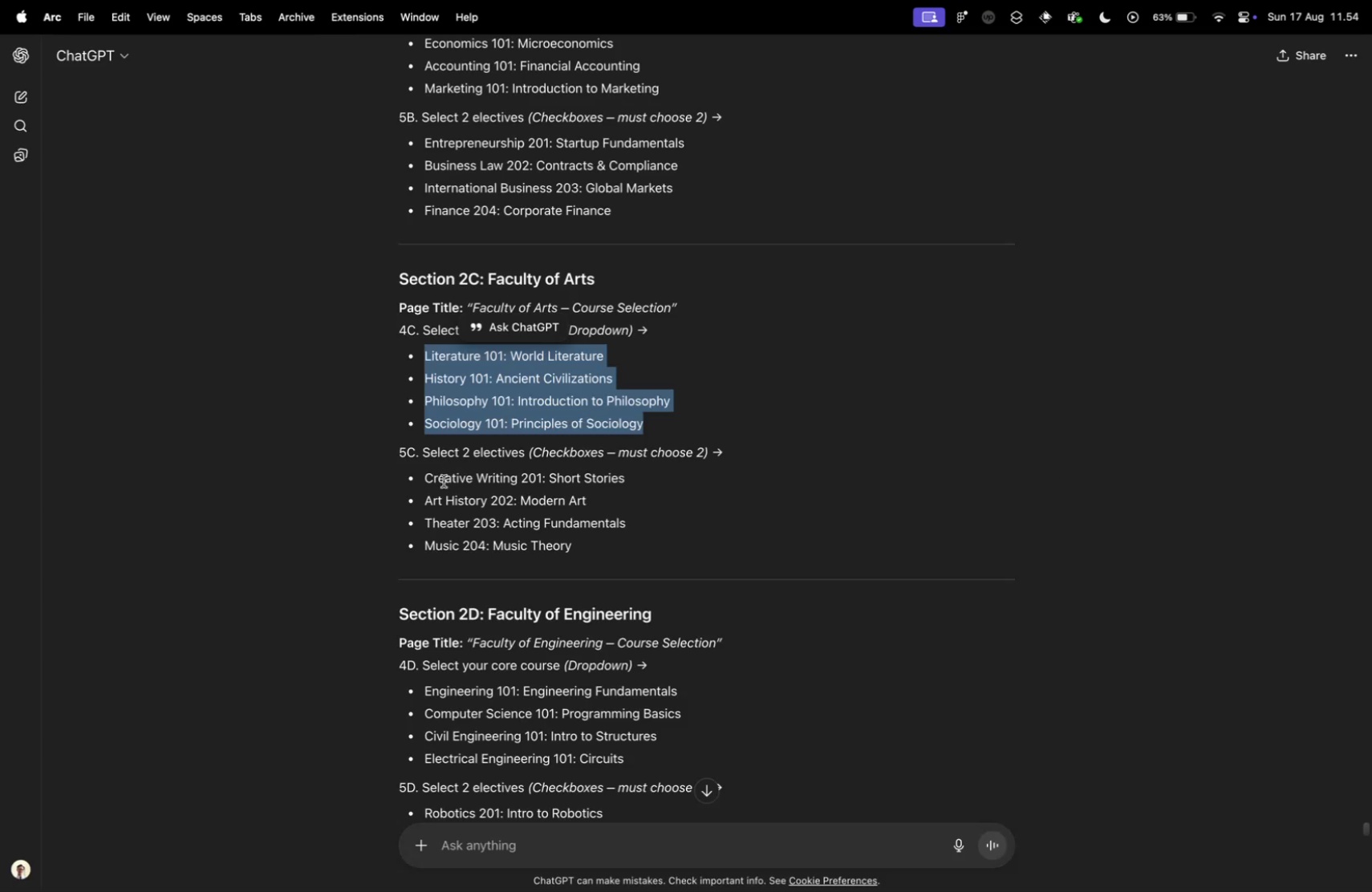 
left_click_drag(start_coordinate=[423, 479], to_coordinate=[642, 473])
 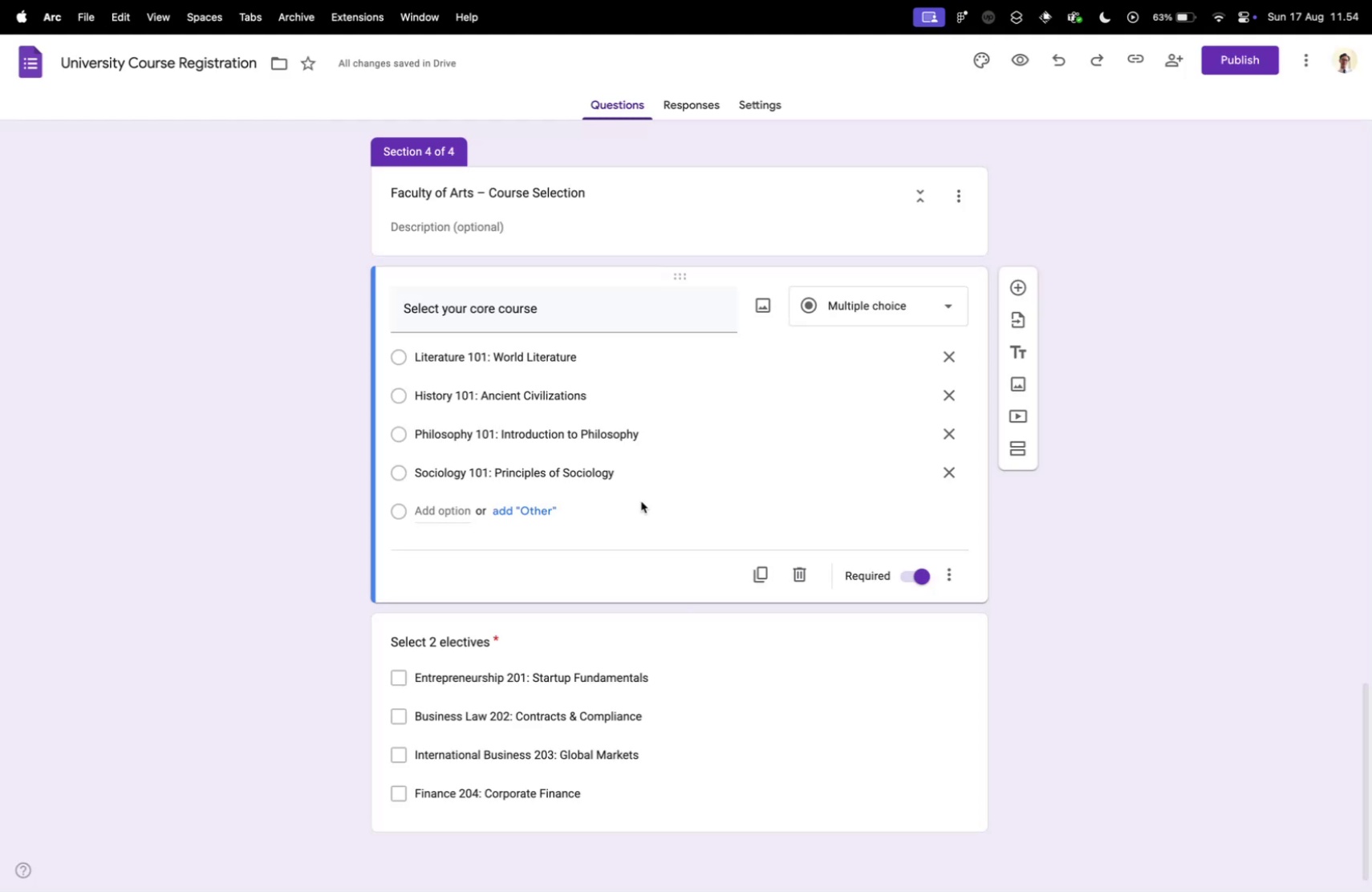 
key(Meta+CommandLeft)
 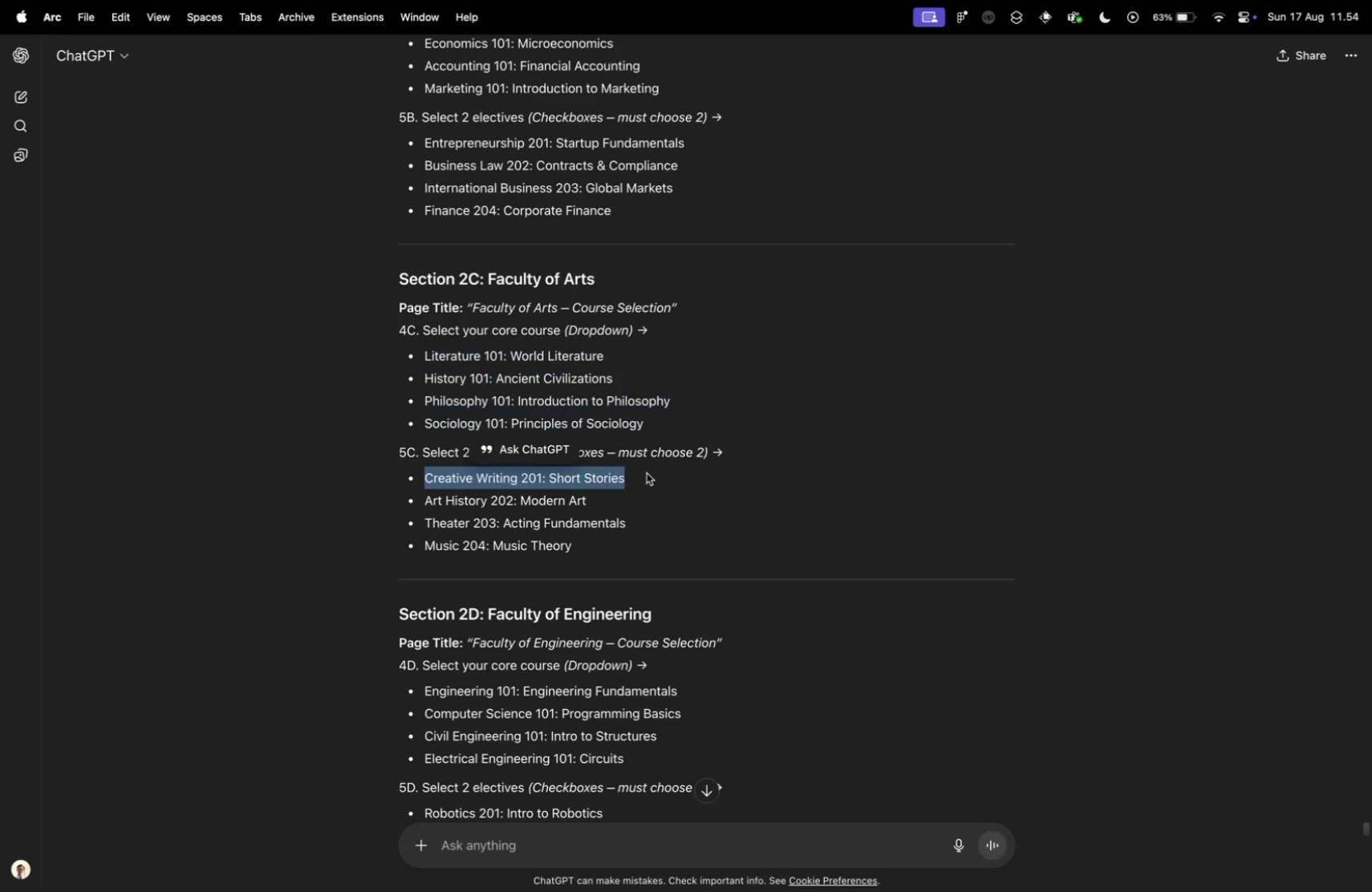 
key(Meta+C)
 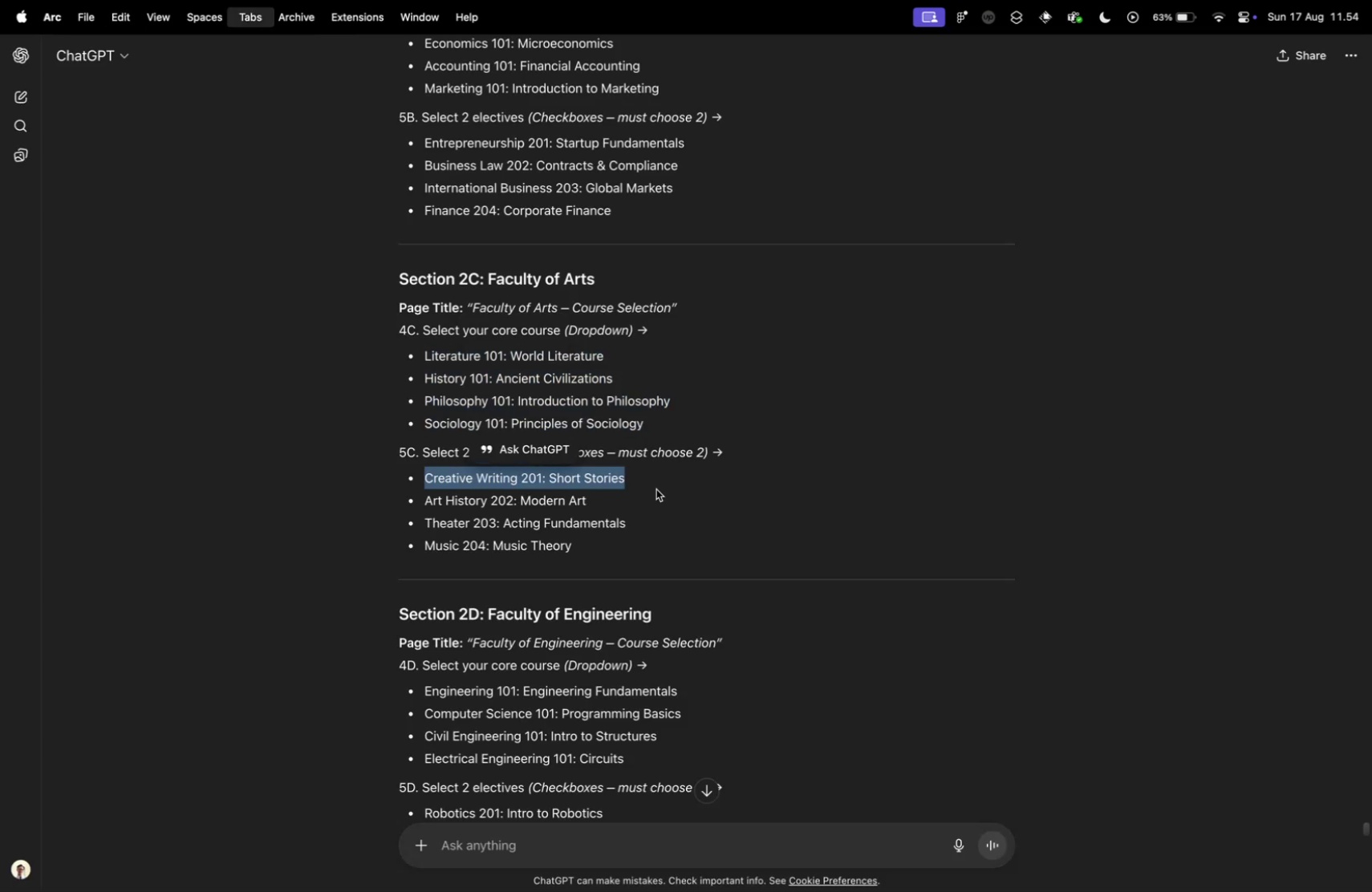 
key(Control+ControlLeft)
 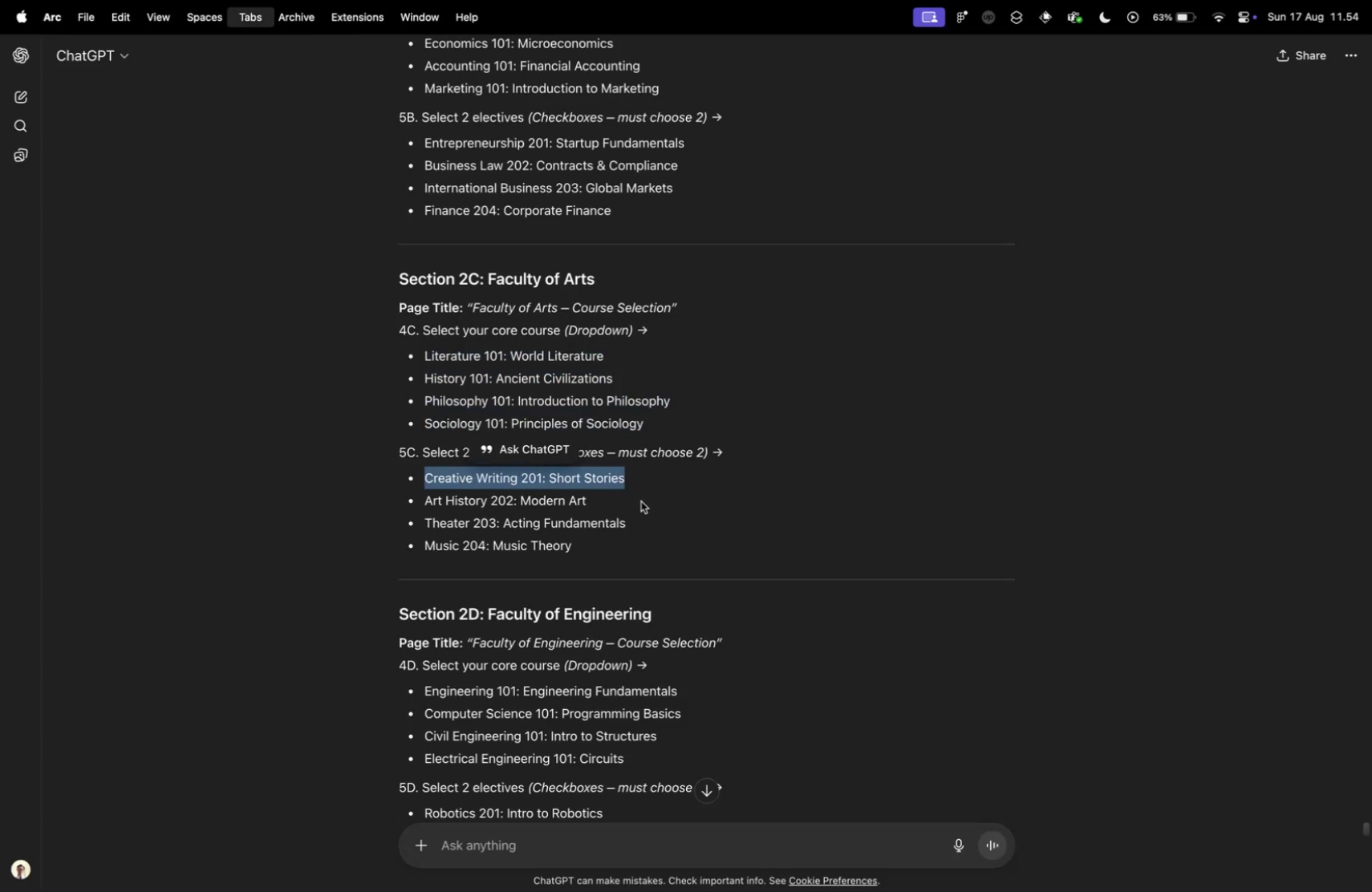 
key(Control+Tab)
 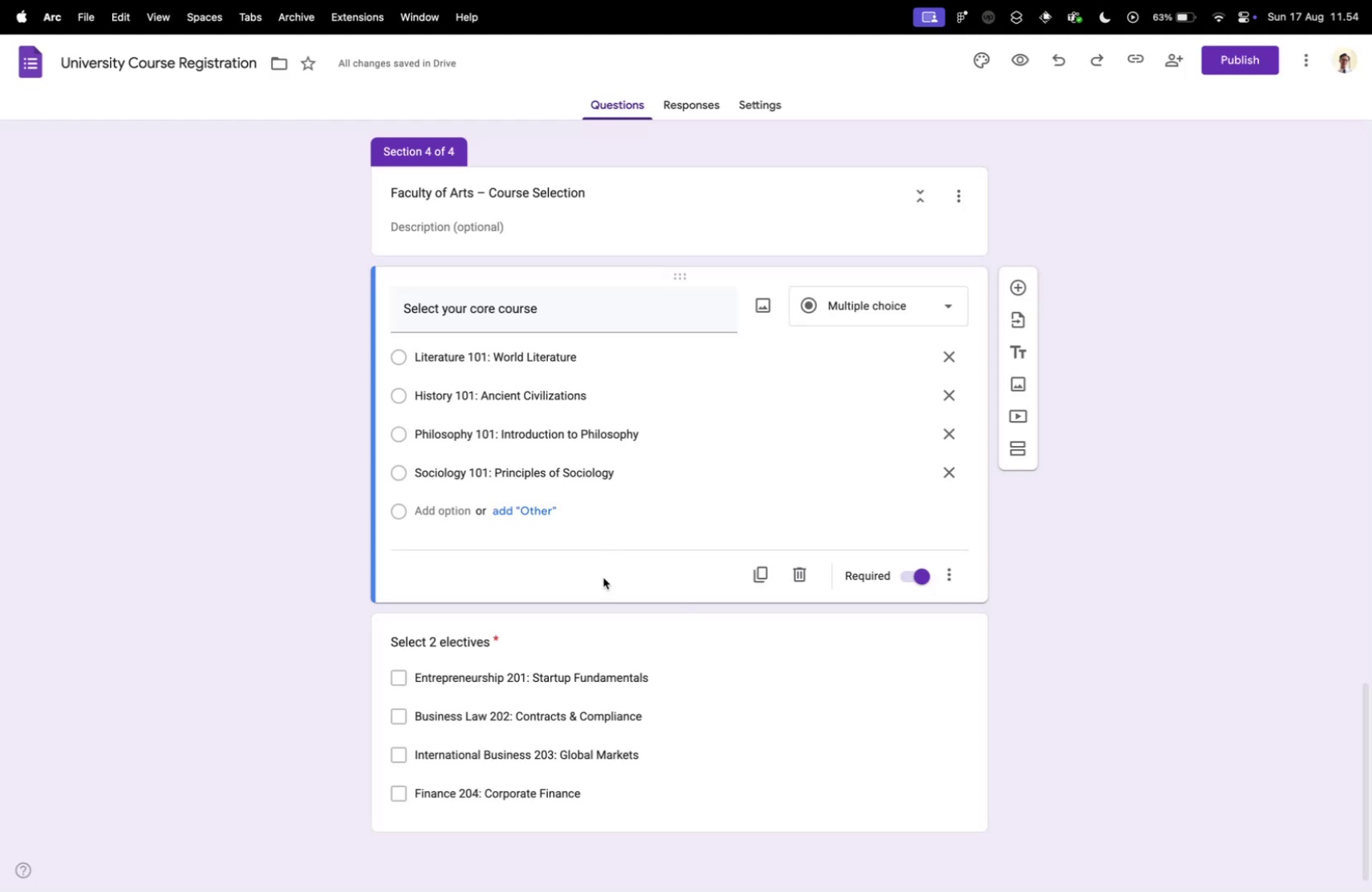 
scroll: coordinate [603, 576], scroll_direction: down, amount: 5.0
 